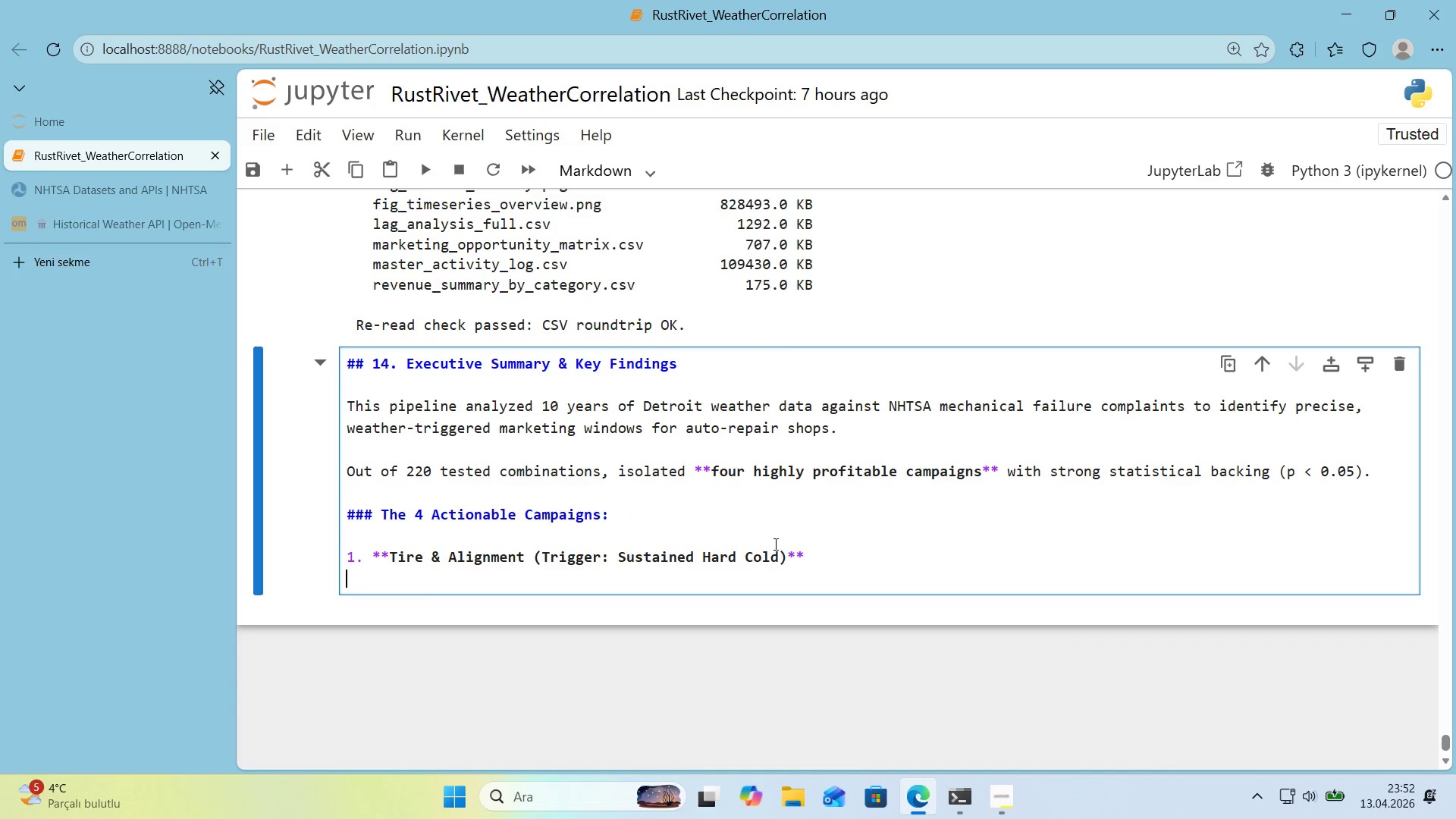 
left_click([822, 549])
 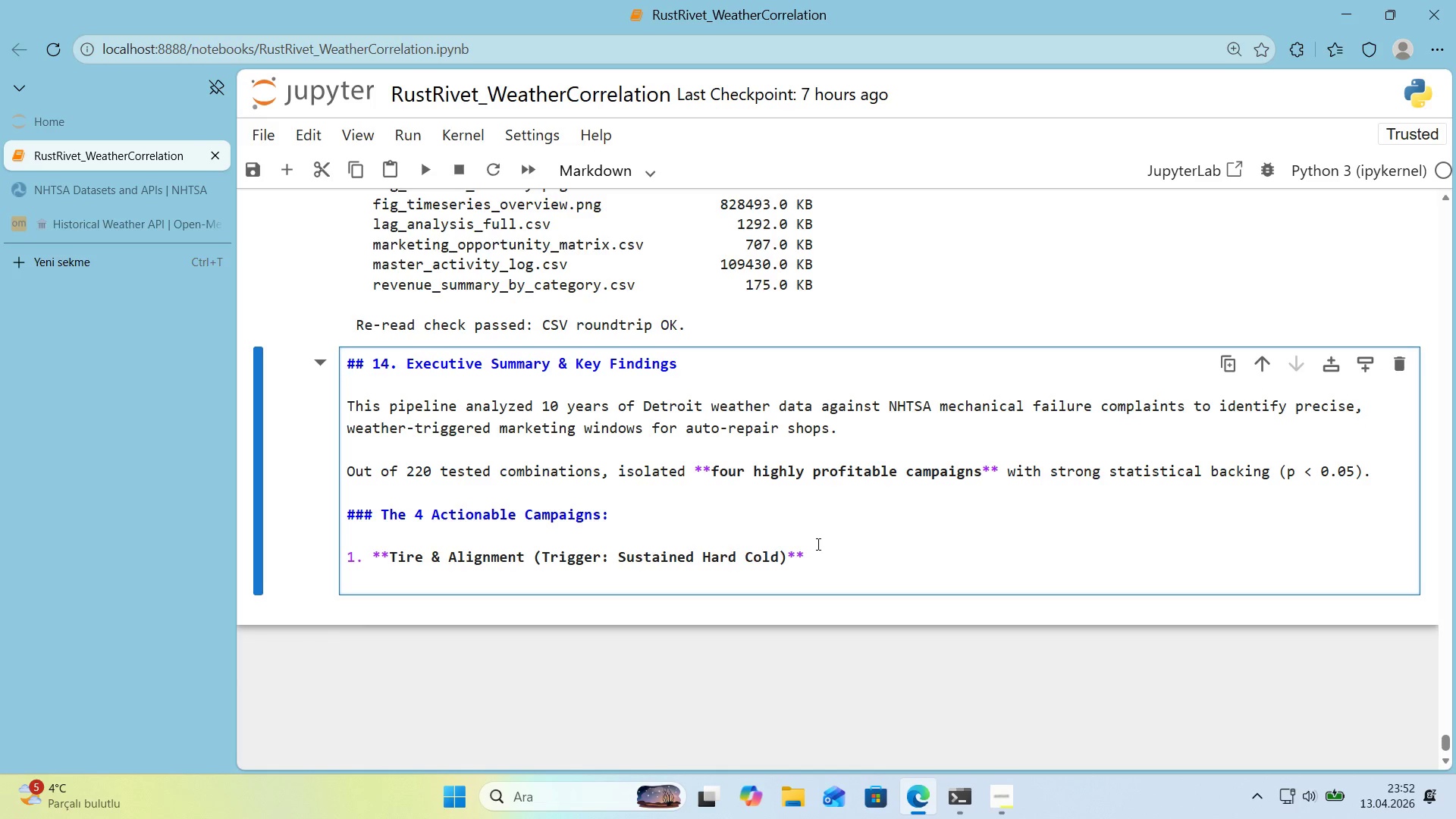 
wait(26.23)
 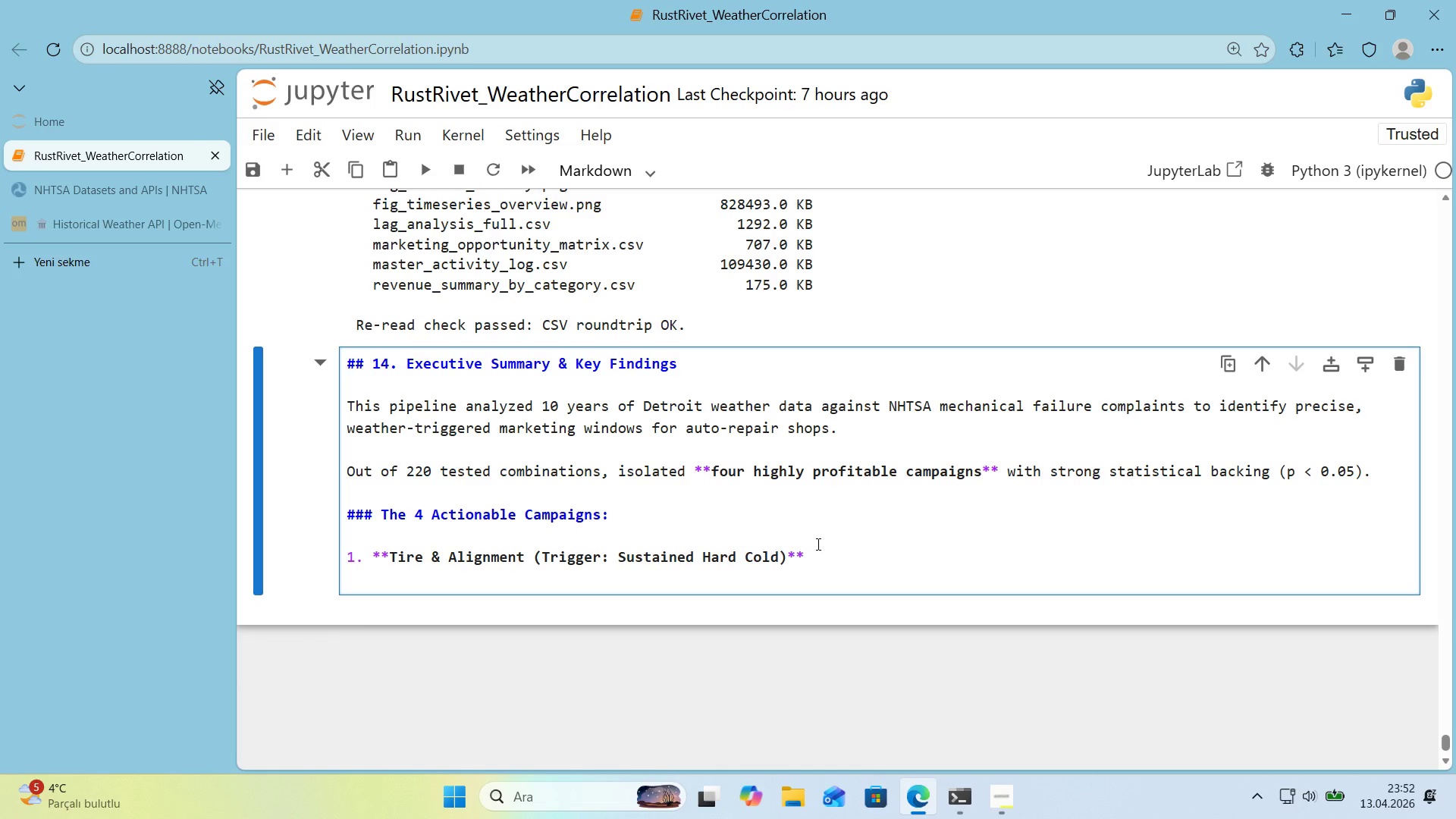 
key(Enter)
 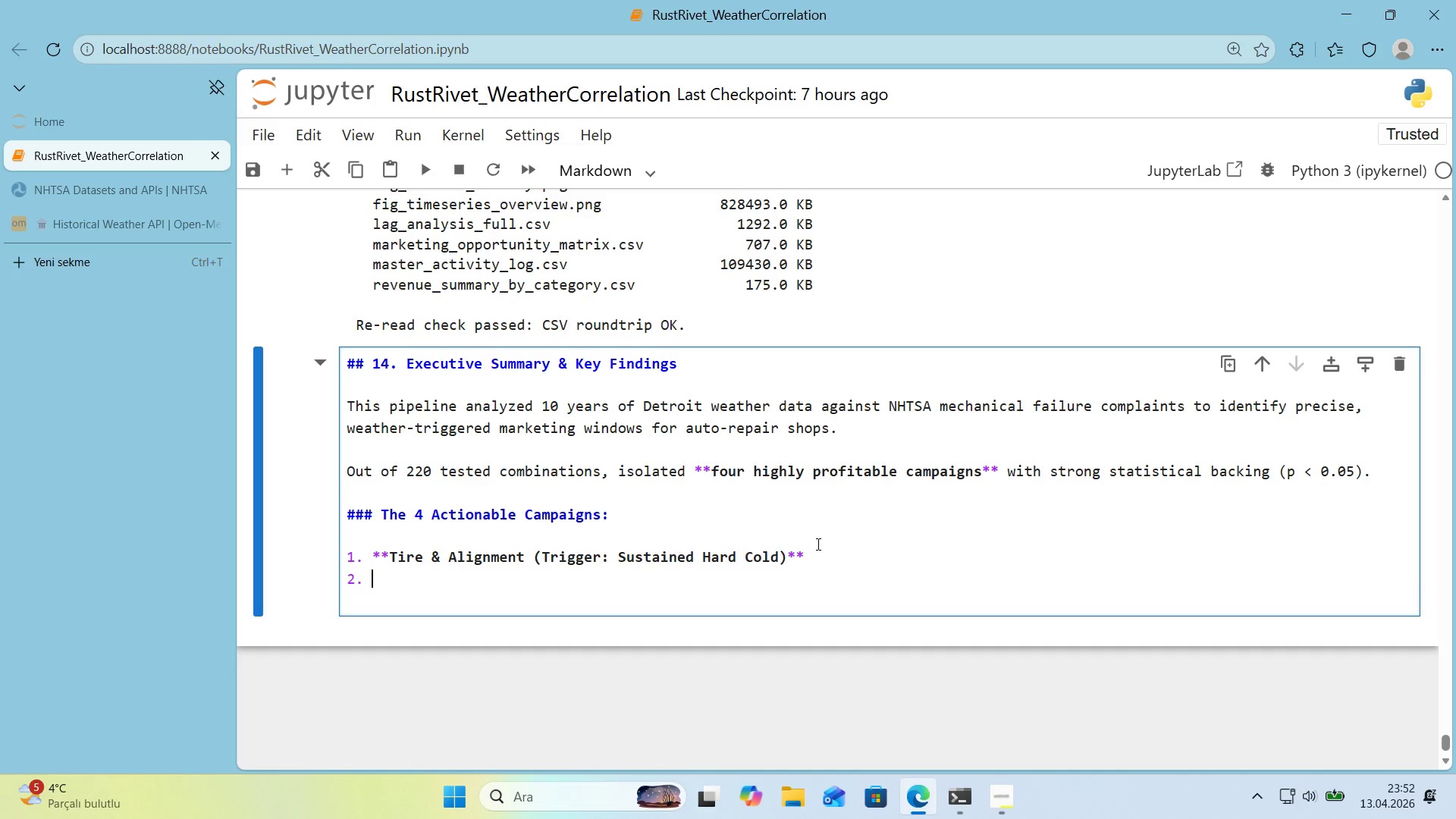 
wait(8.77)
 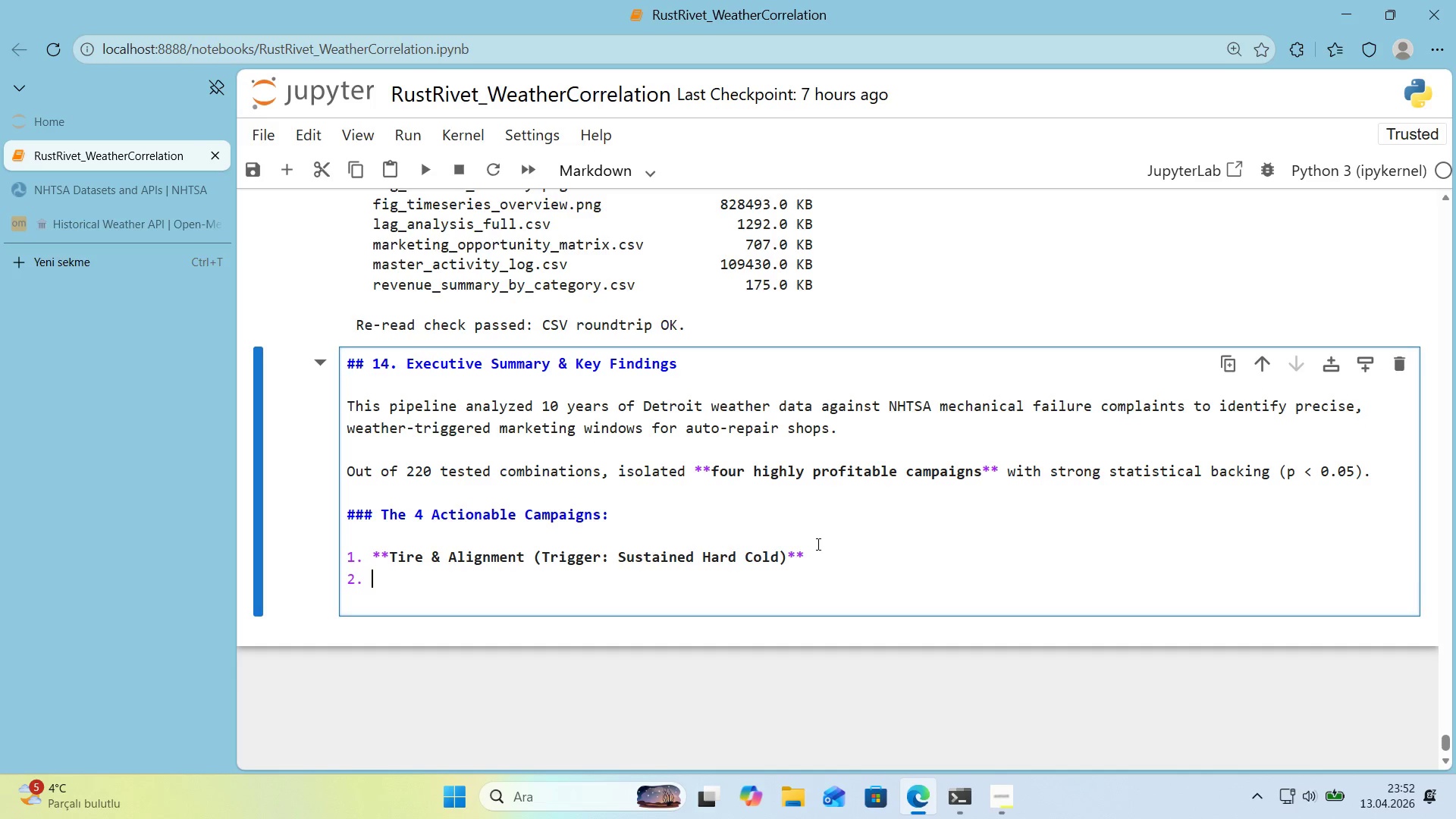 
key(Backspace)
 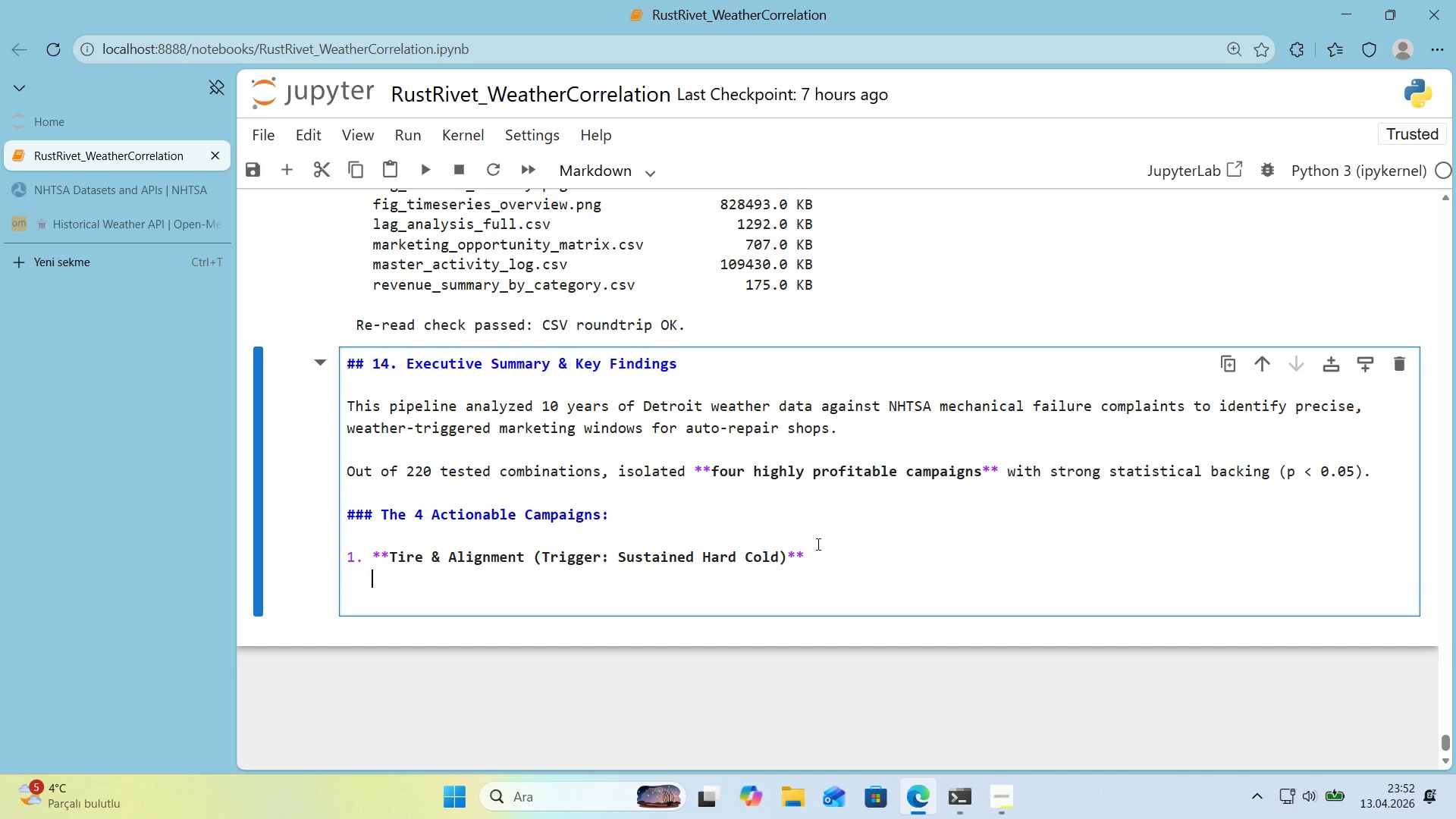 
key(Backspace)
 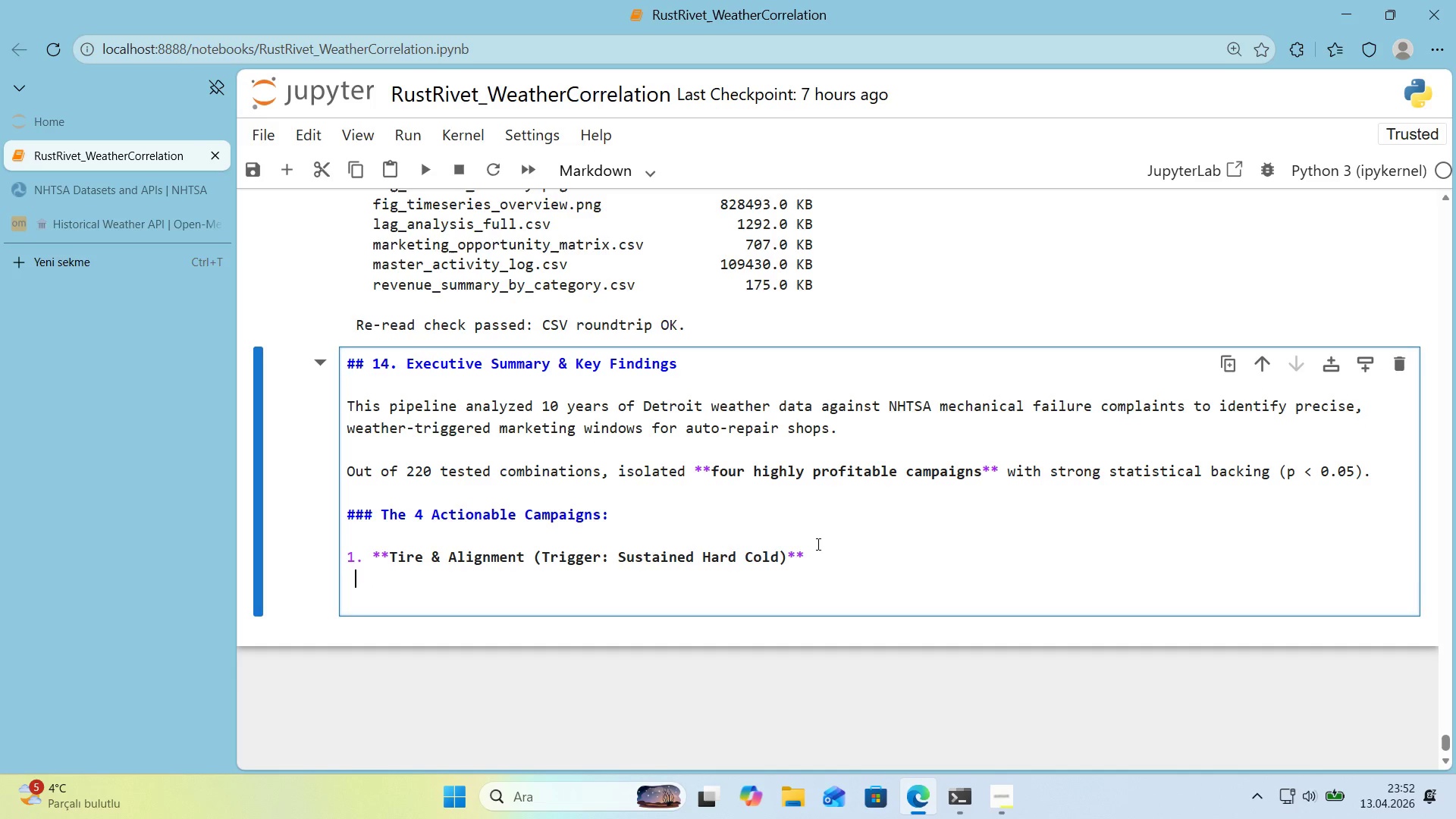 
key(Space)
 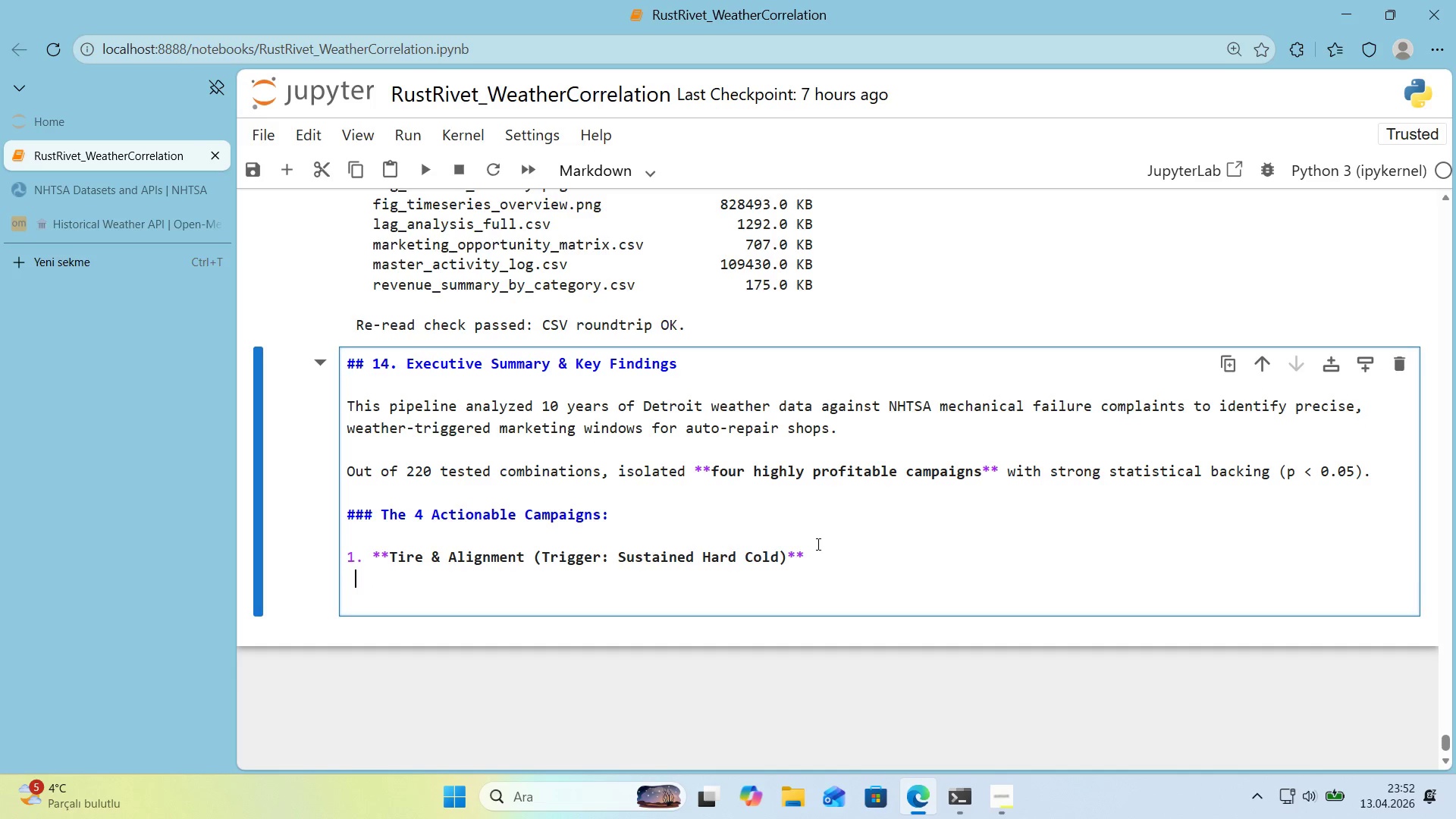 
key(Tab)
 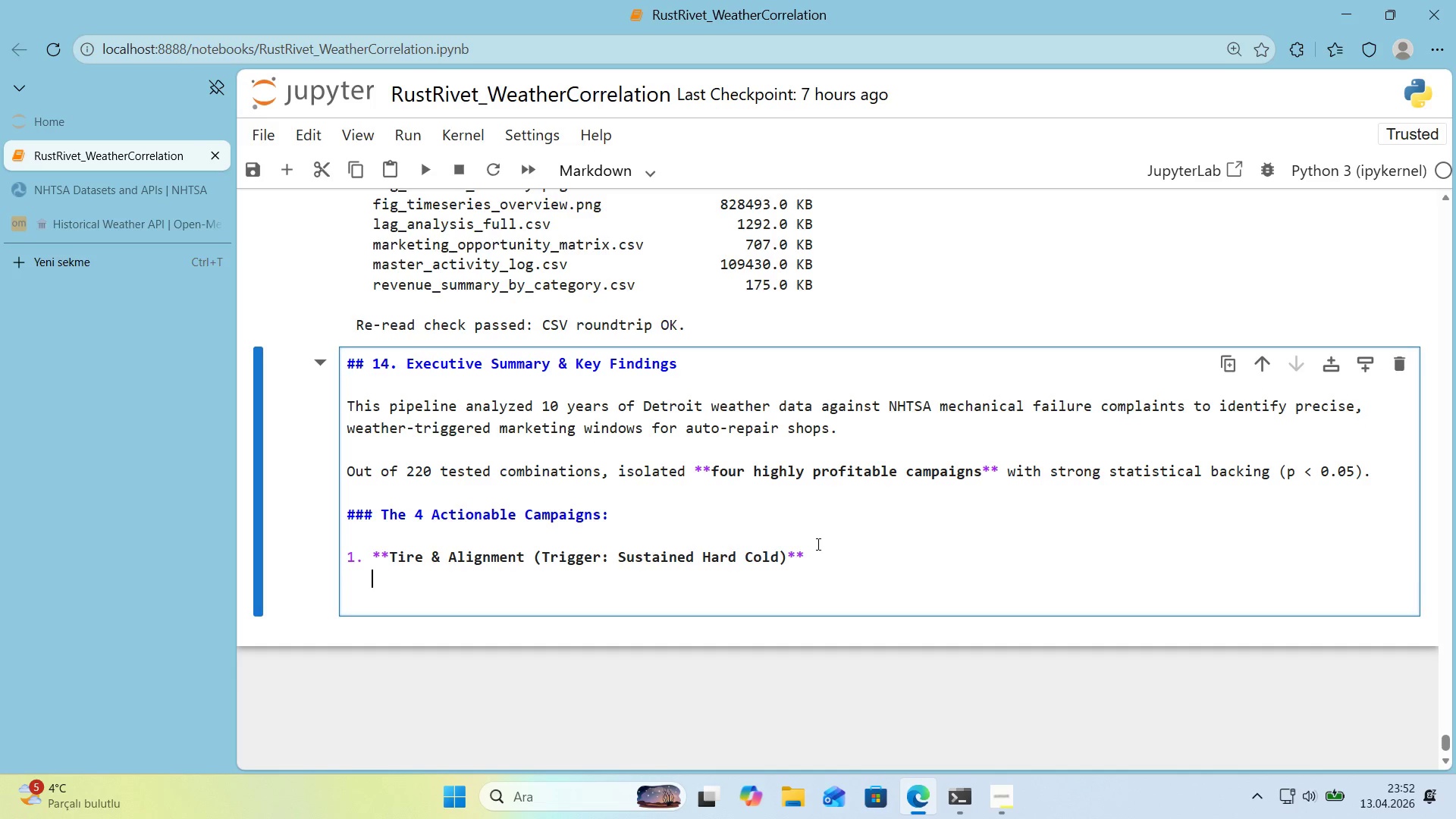 
key(Backspace)
 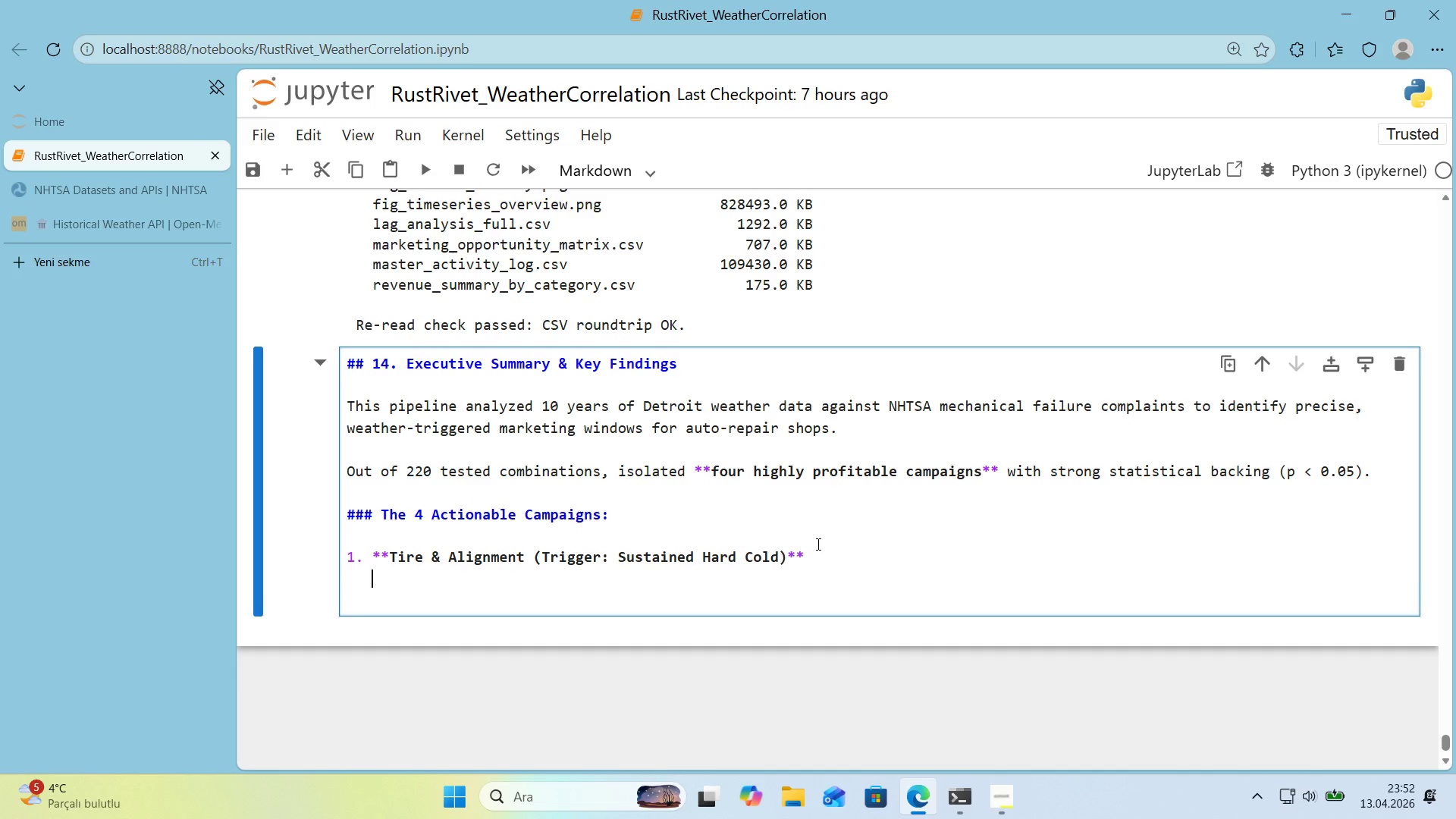 
key(Backspace)
 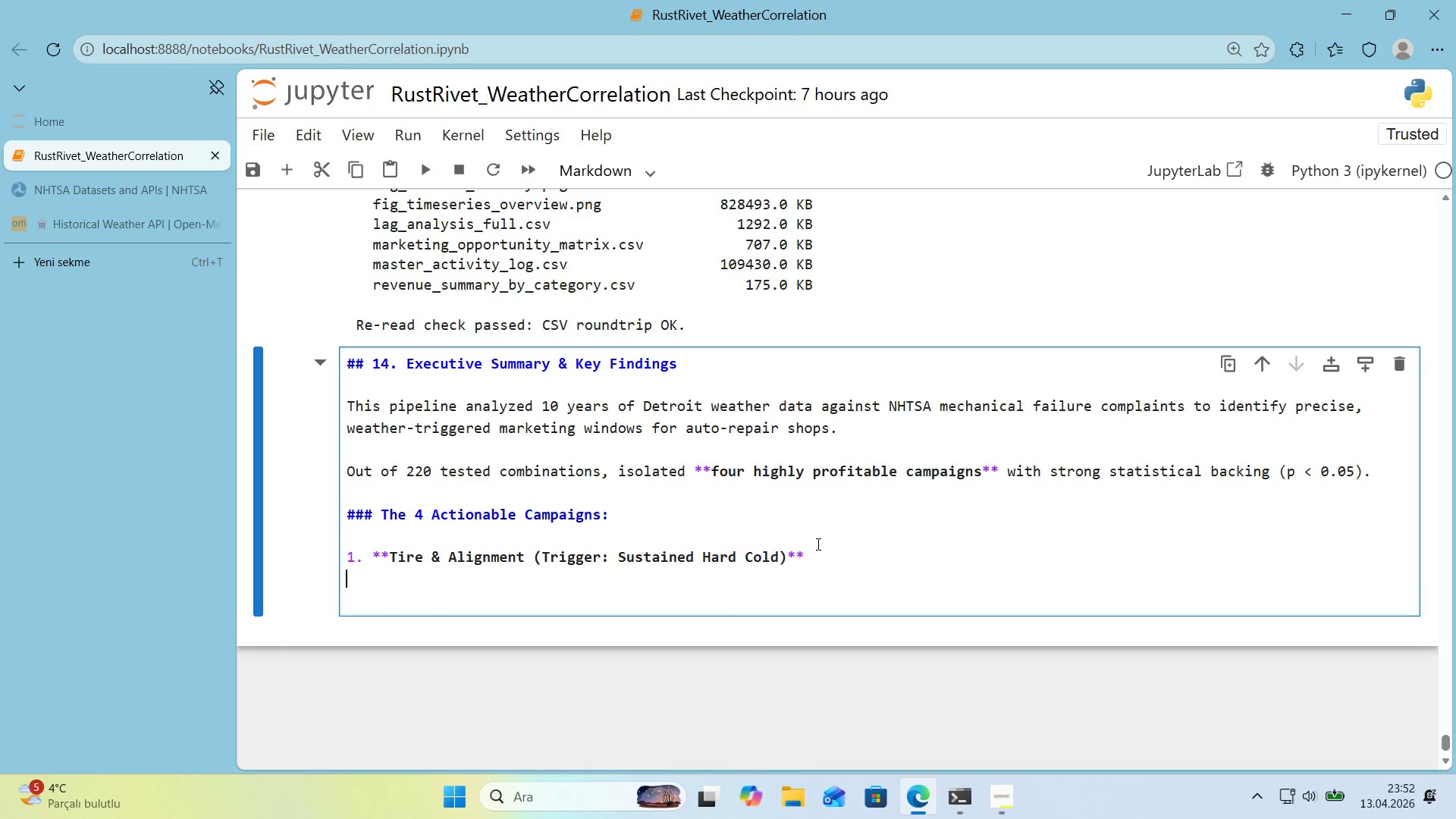 
key(Backspace)
 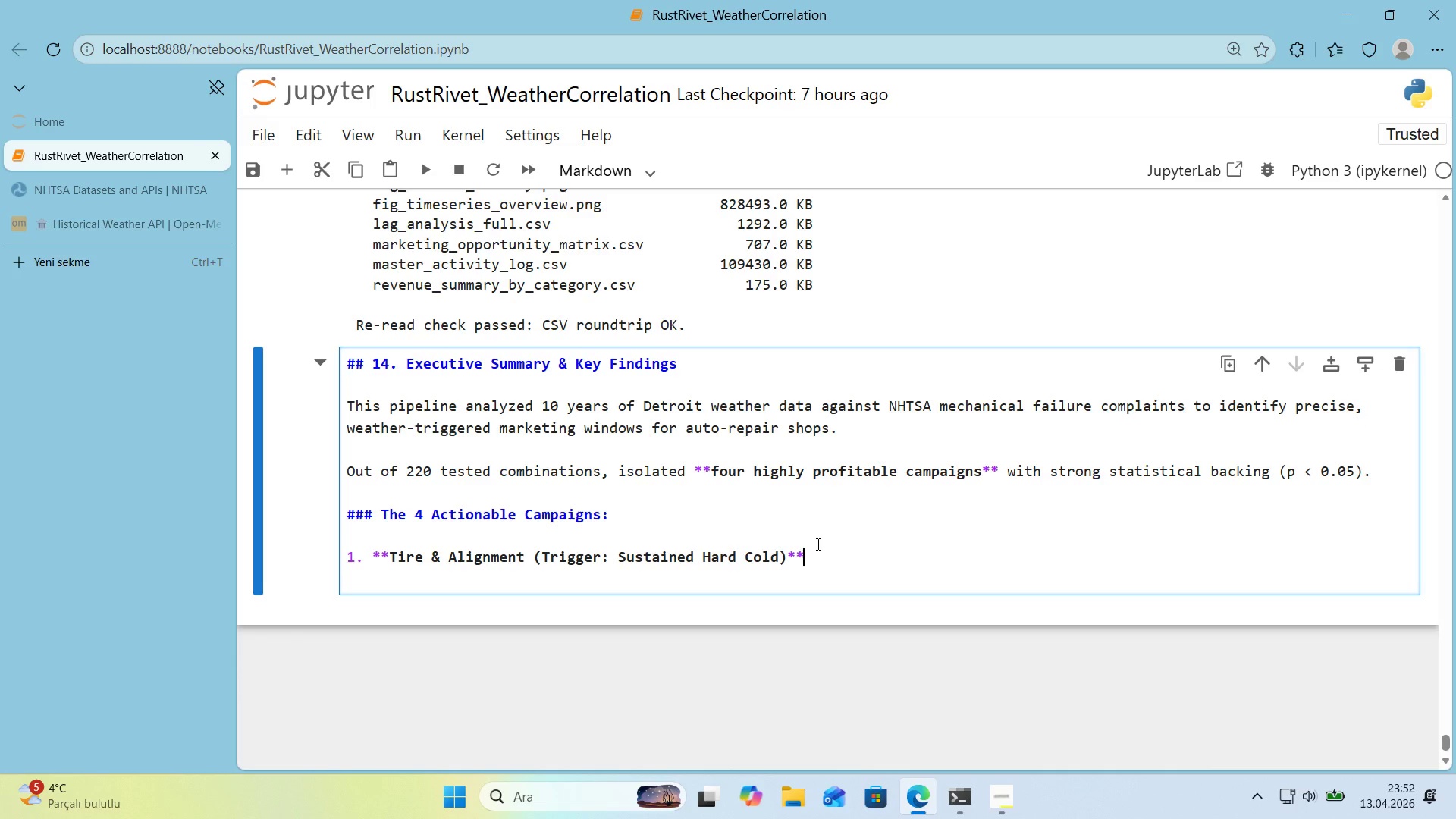 
key(Enter)
 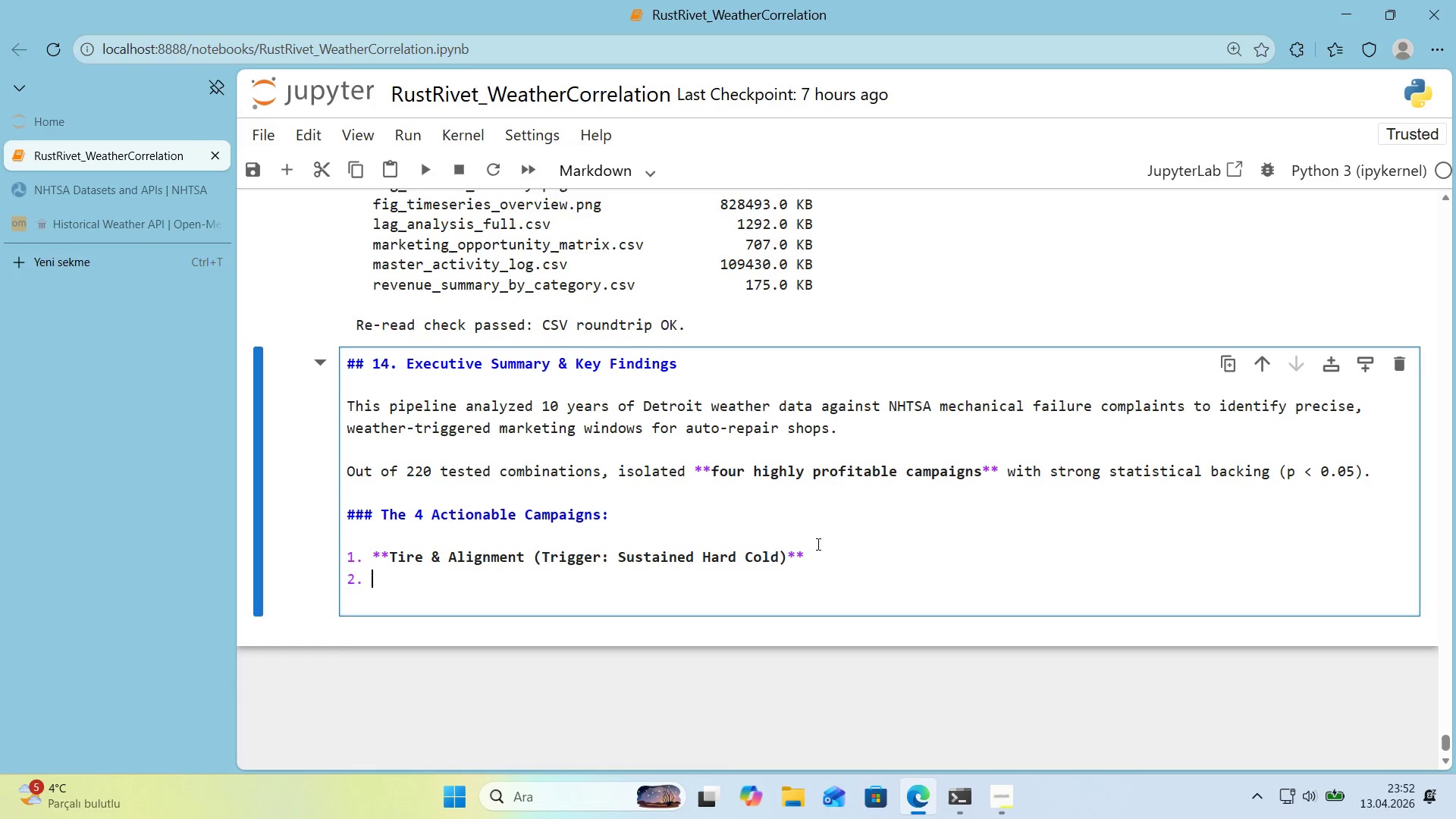 
key(Backspace)
key(Backspace)
key(Tab)
type(* ** )
key(Backspace)
type(Demand L'ft)
key(Backspace)
key(Backspace)
key(Backspace)
type('ft>** +35%)
 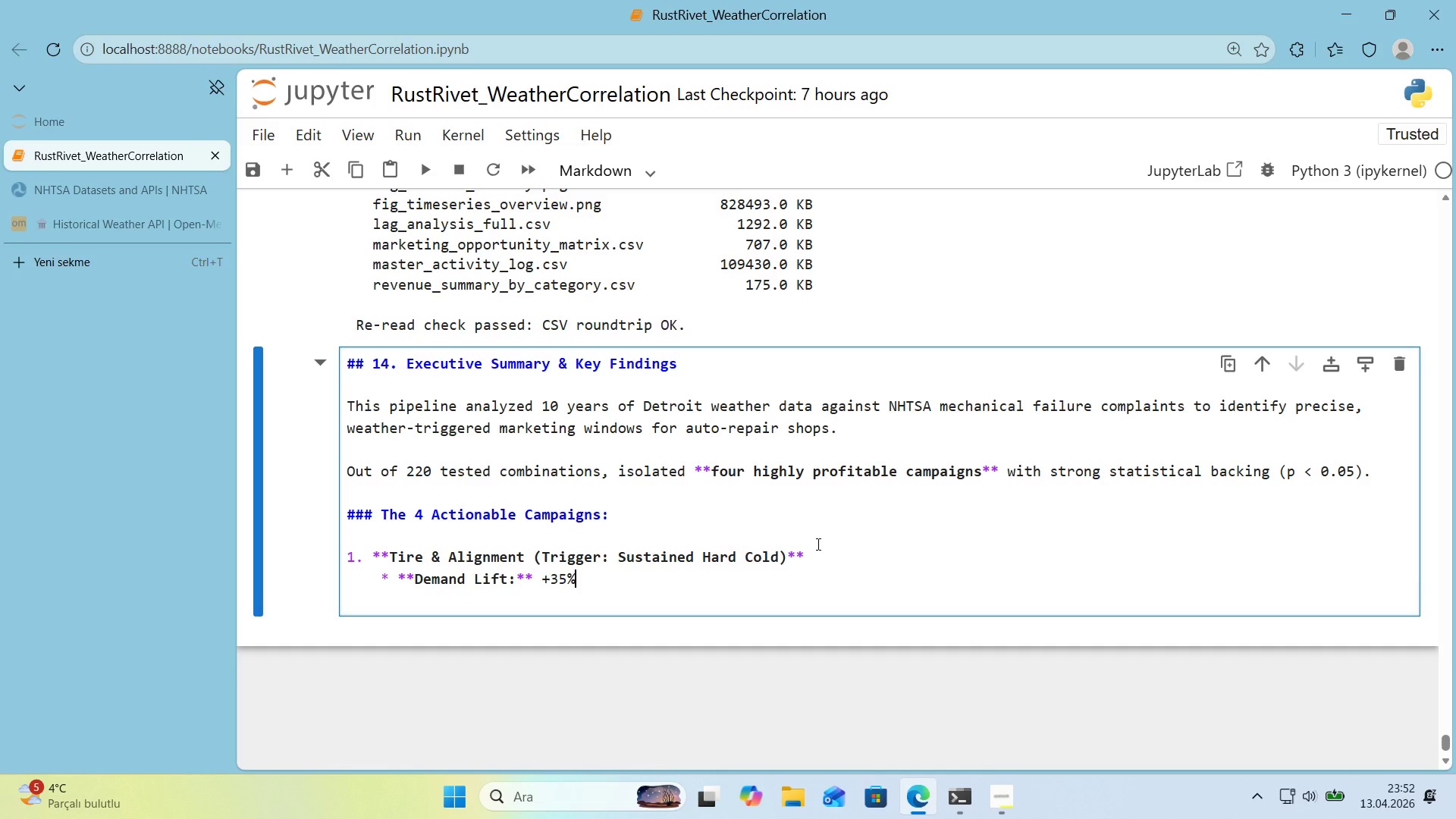 
key(Enter)
 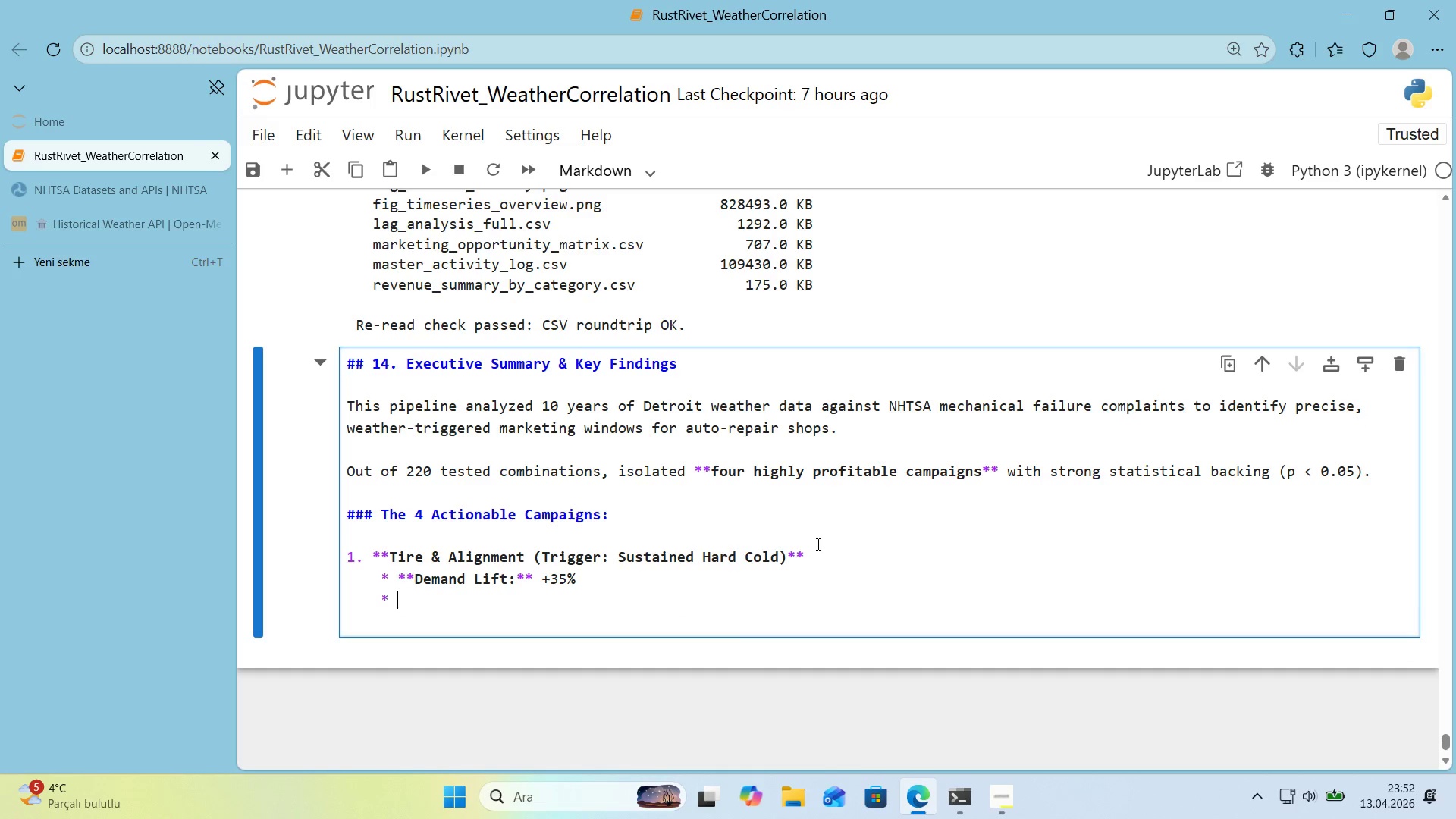 
key(Backspace)
key(Backspace)
type( *  )
key(Backspace)
type(**Camg)
key(Backspace)
type(pa'gn W'ndo)
key(Backspace)
key(Backspace)
key(Backspace)
key(Backspace)
type('ndow>** Day 0 to Day +3)
 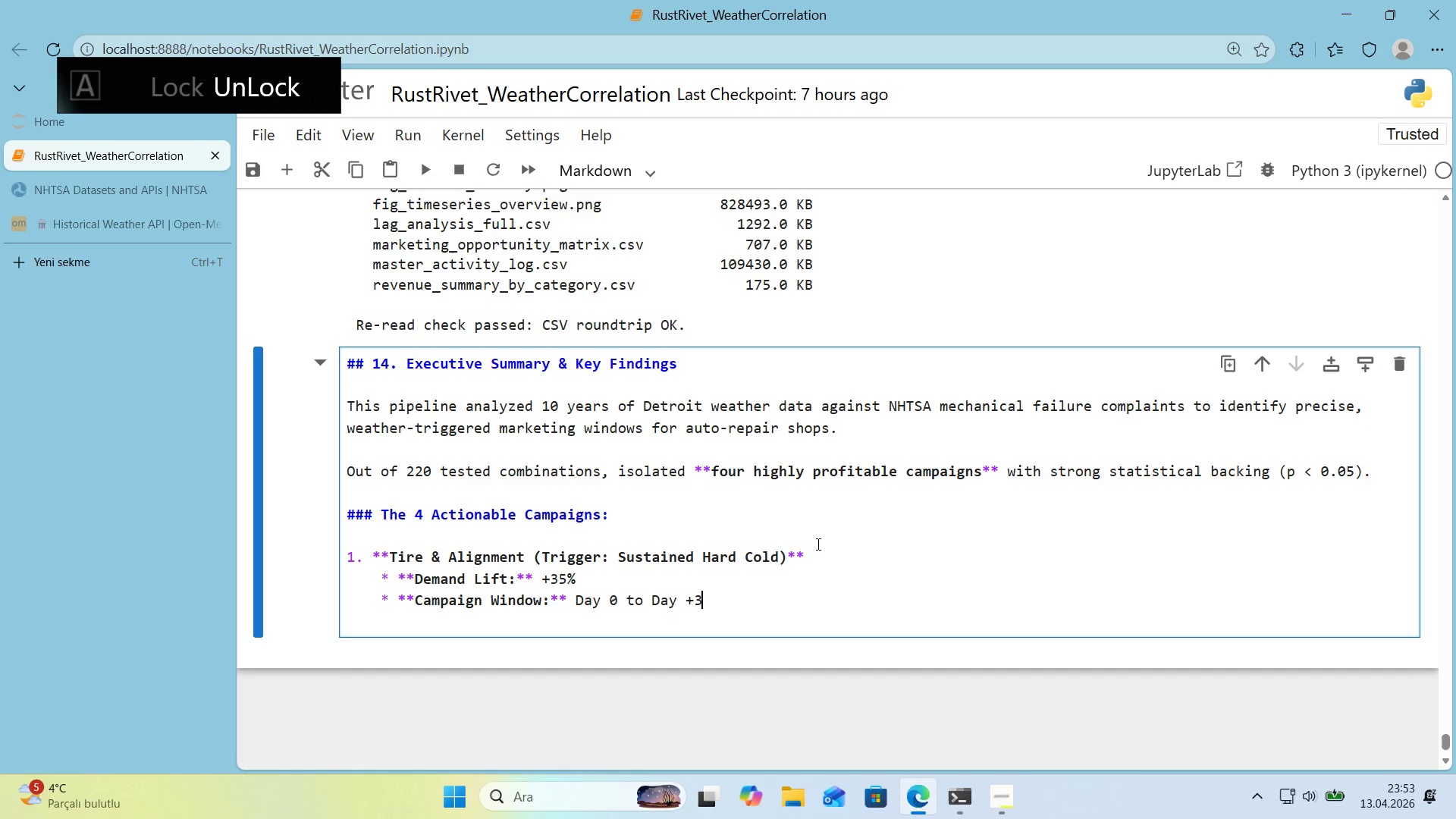 
key(Enter)
 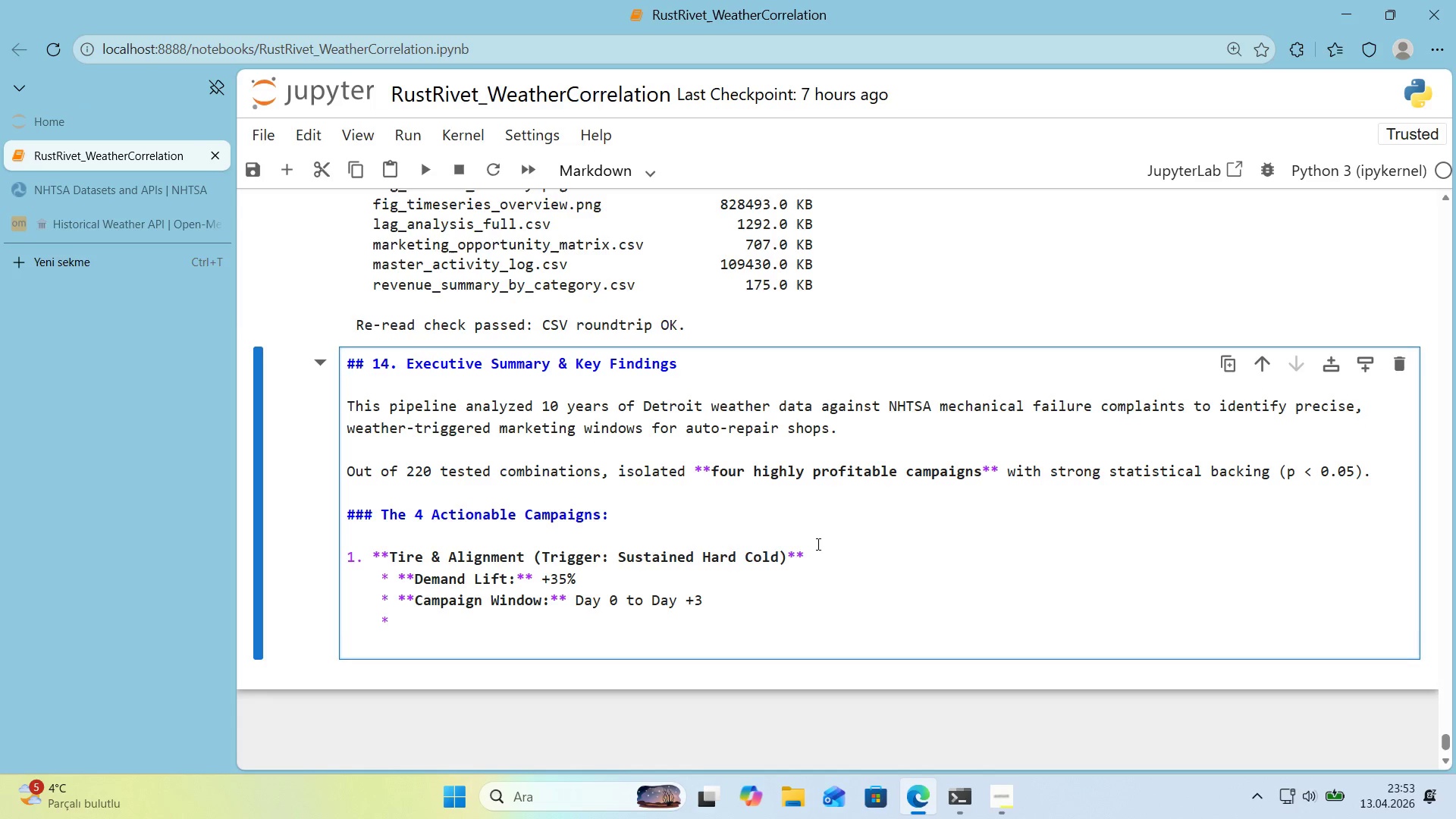 
type(**Ins'ght>** SEV)
key(Backspace)
key(Backspace)
type(evere cold free )
key(Backspace)
type(zes pothole br'ne and stresses suspens'on components, dr'v'ng mass've 'mmed'ate demand.)
 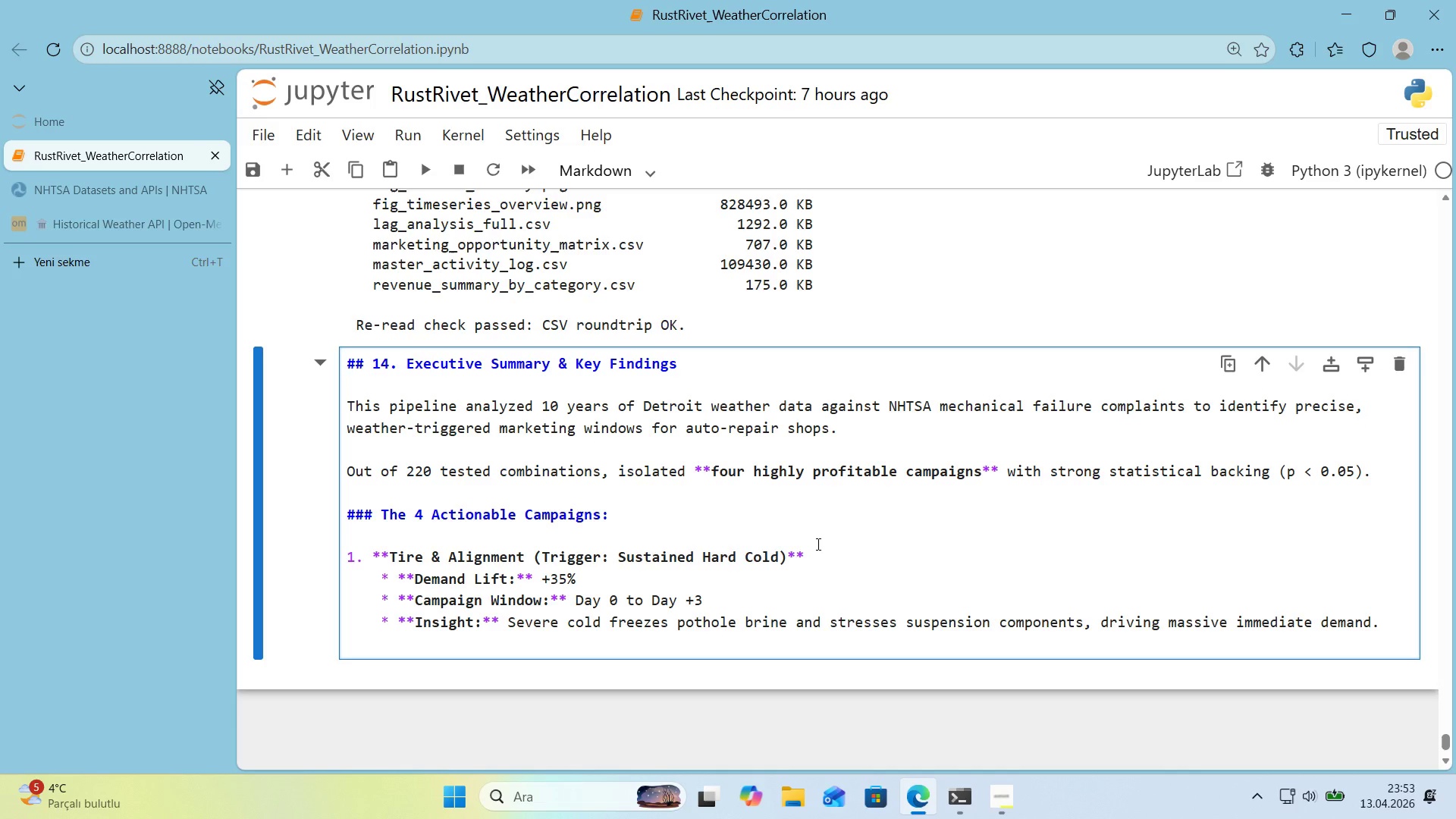 
type(*()
 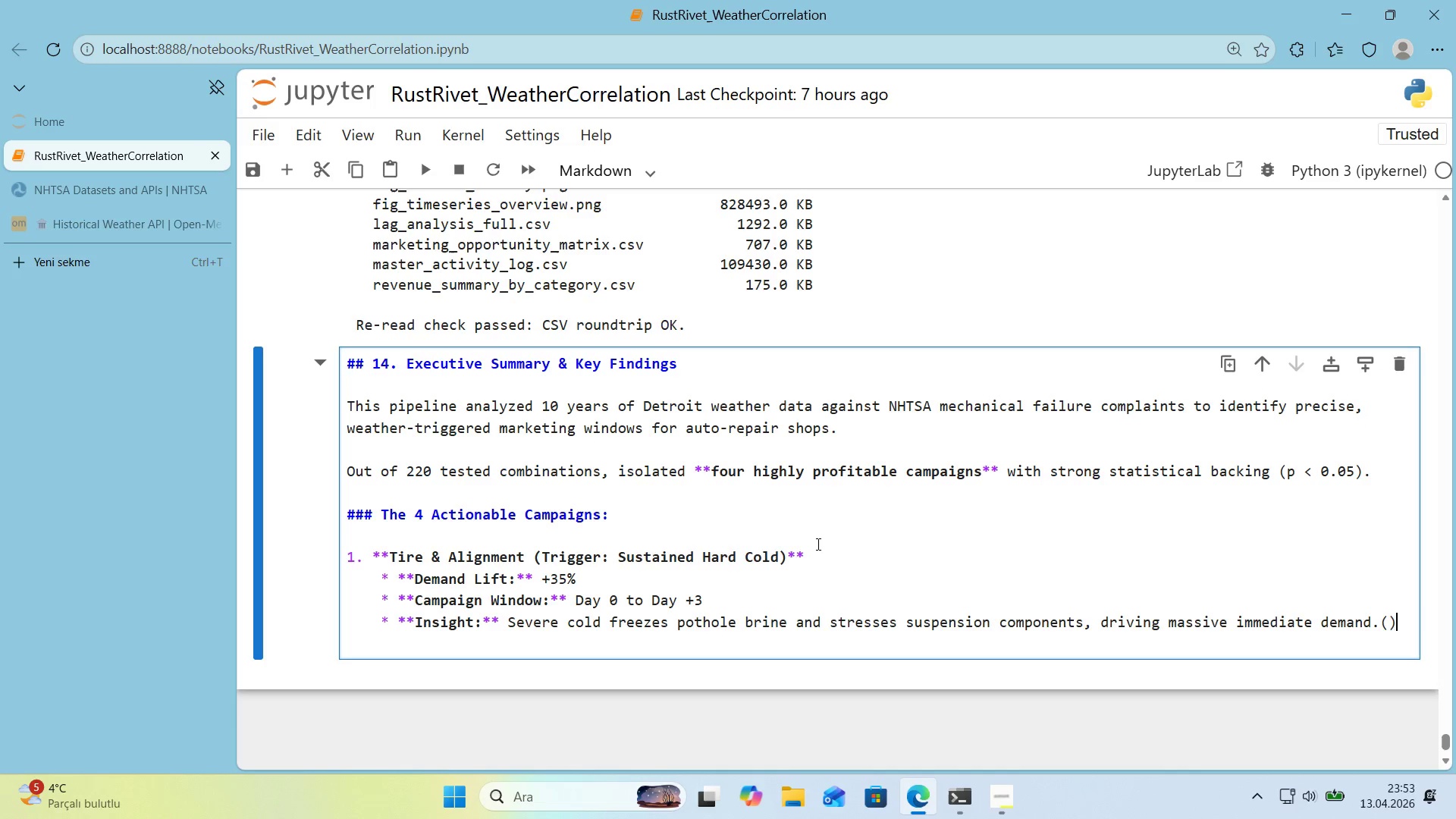 
key(ArrowLeft)
 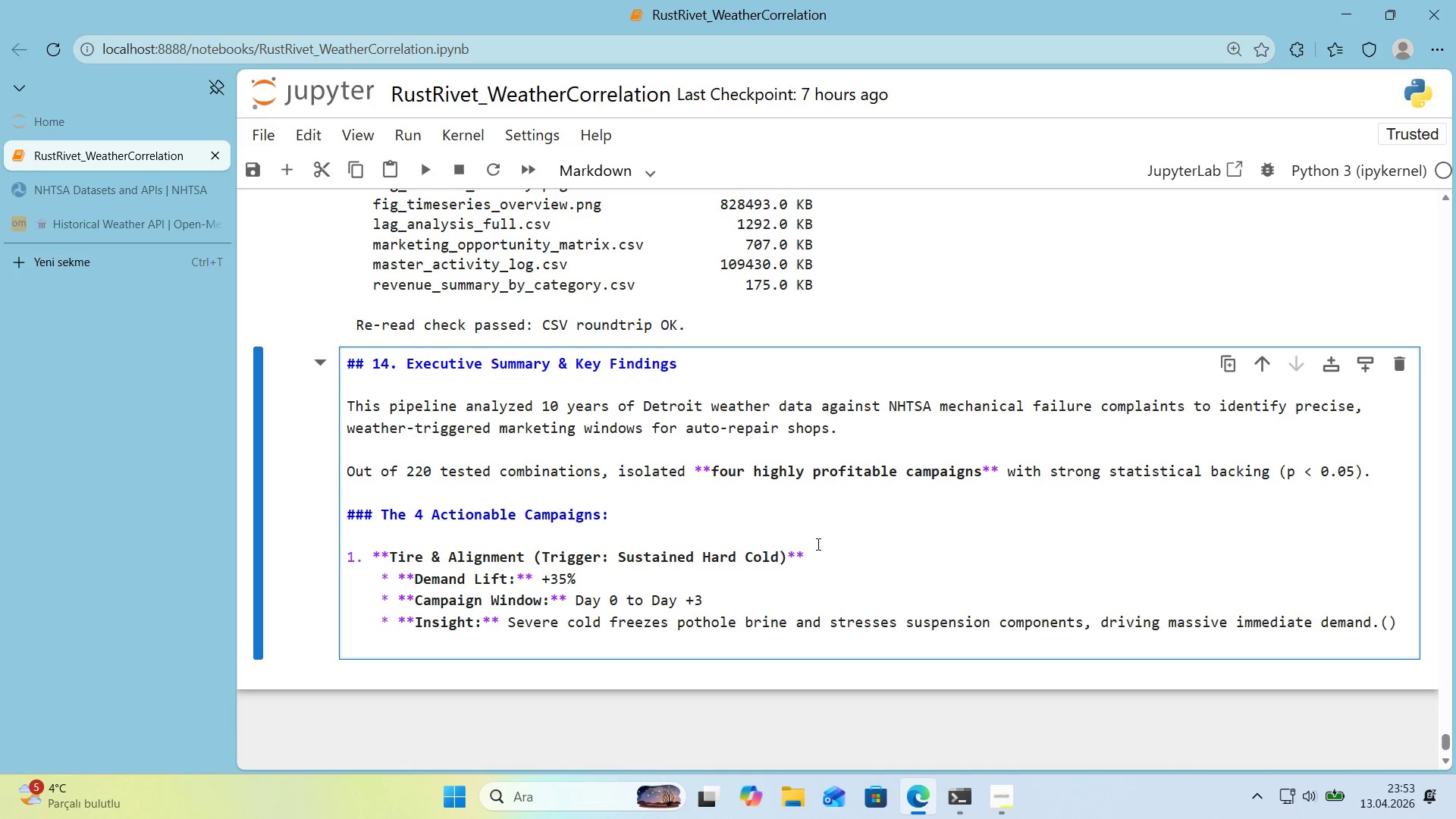 
type(T'er 1 - Stat'st'cally Robust)
 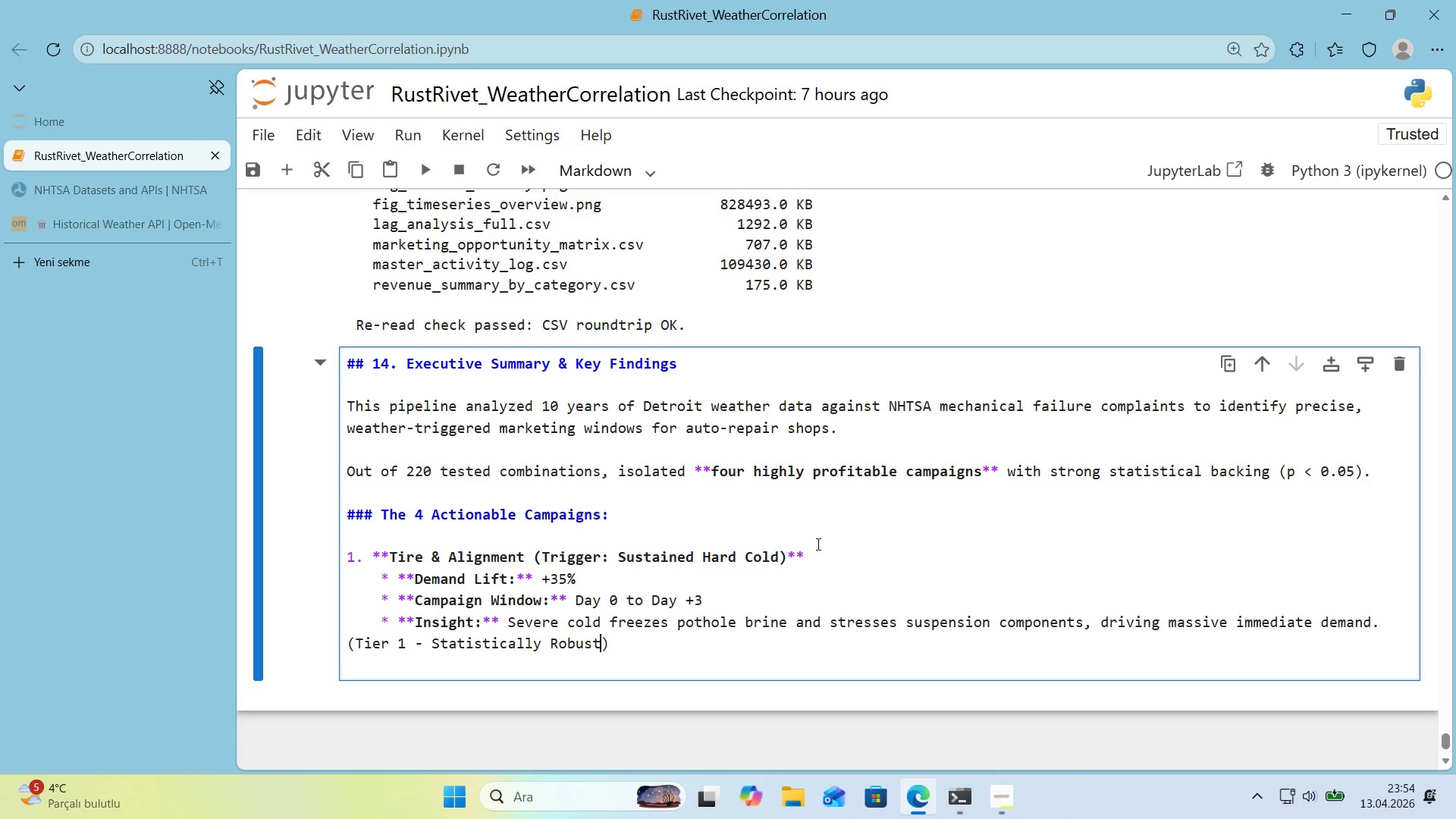 
key(ArrowRight)
 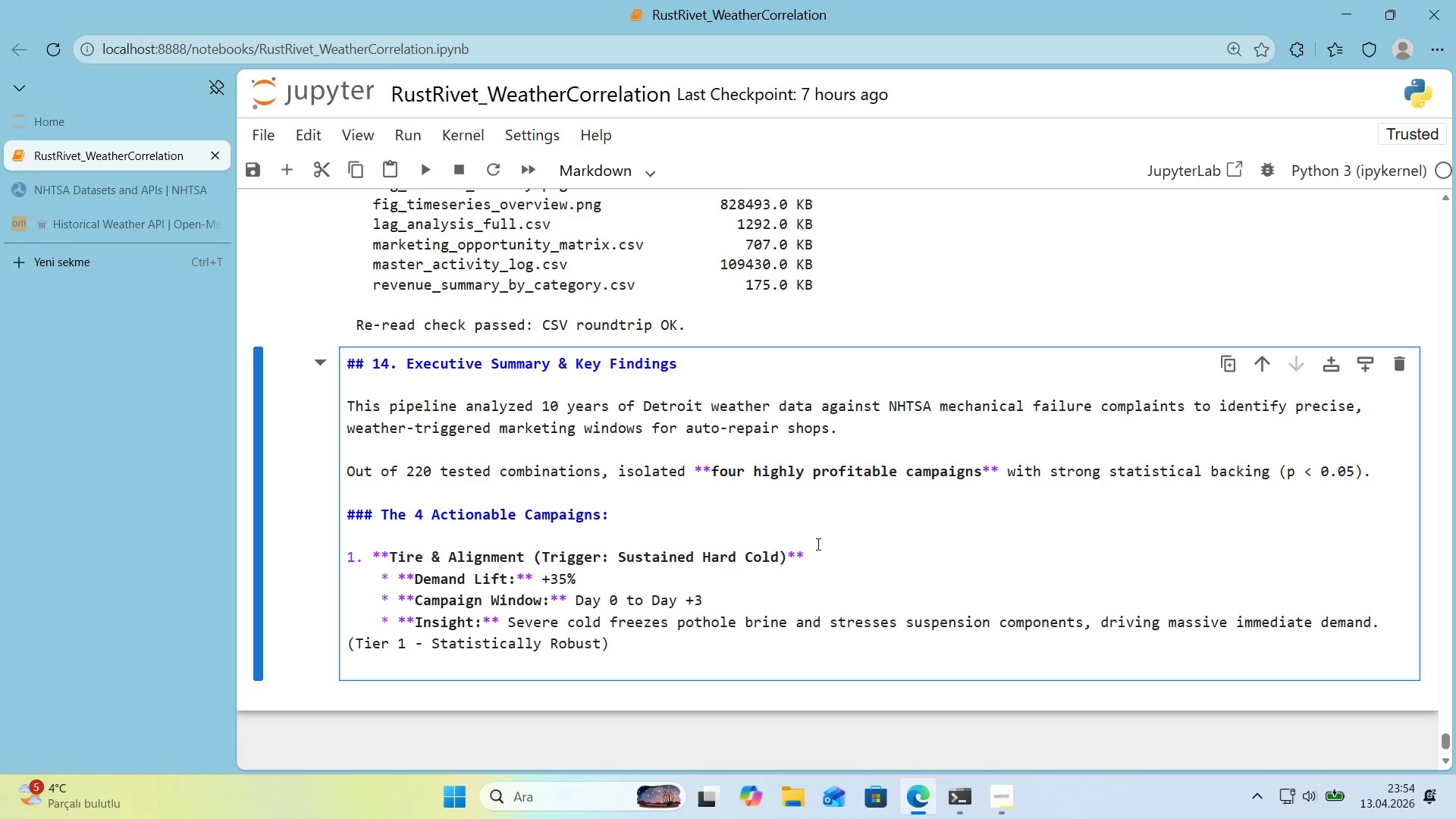 
key(Period)
 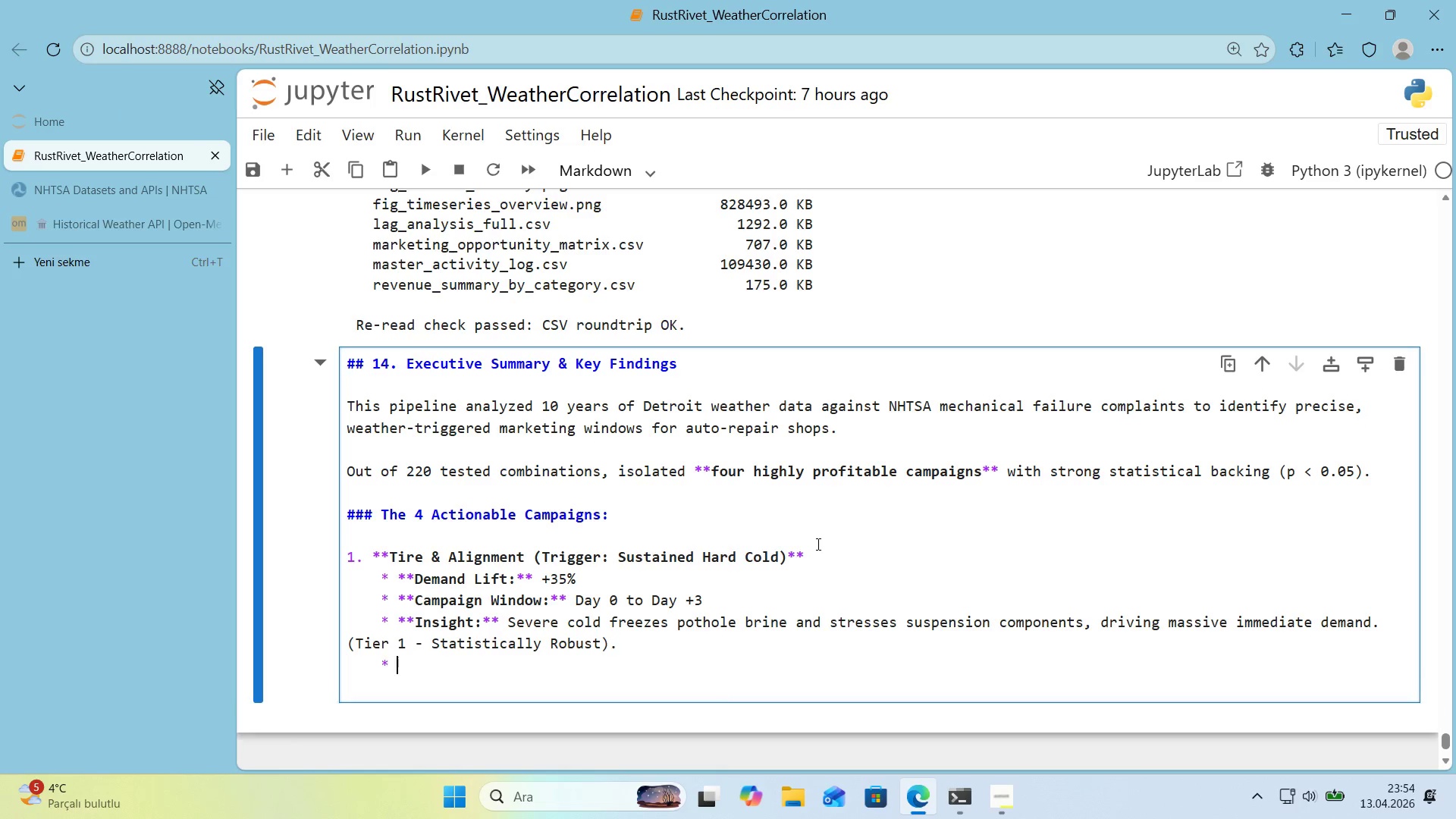 
key(Enter)
 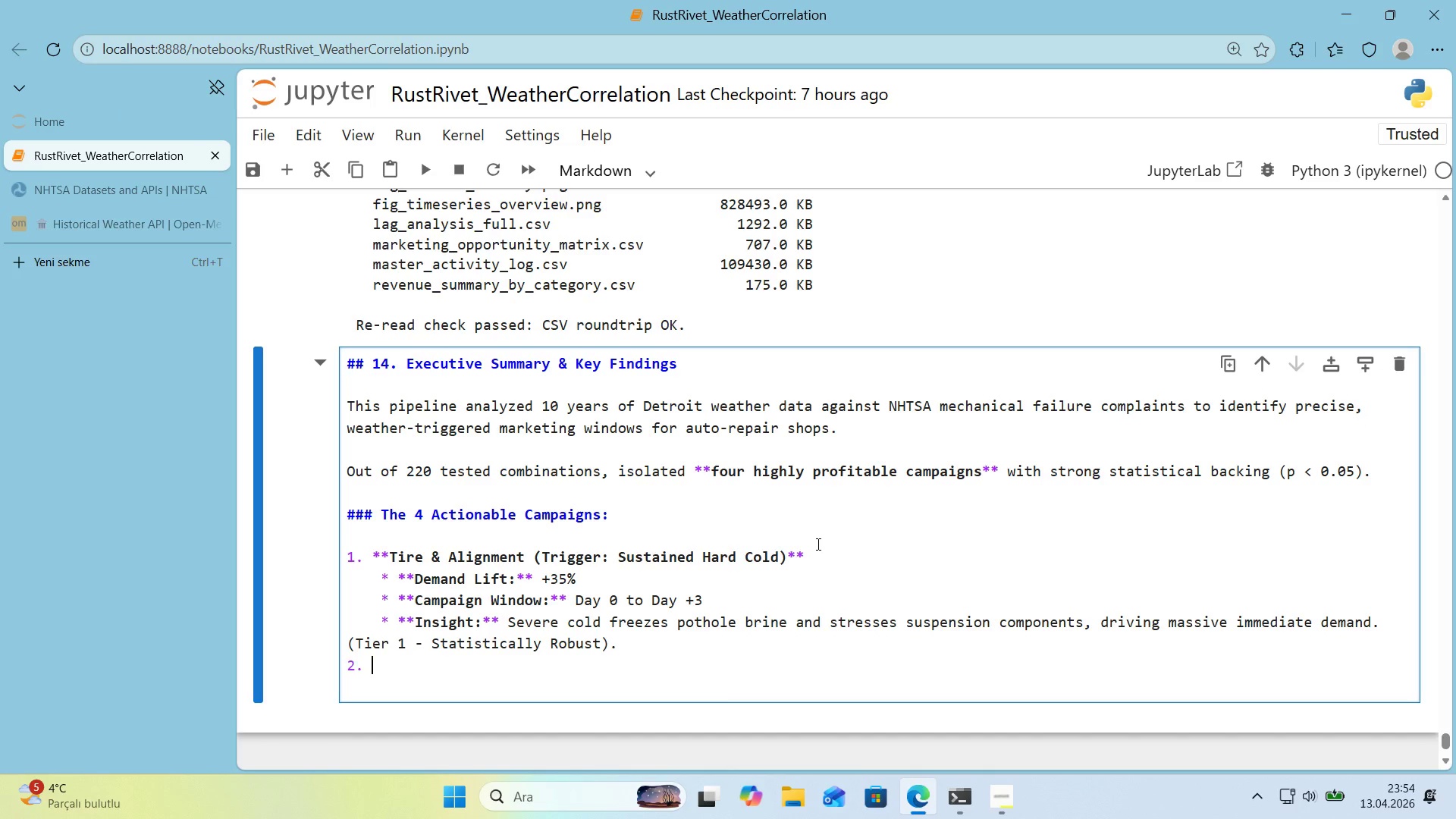 
key(Enter)
 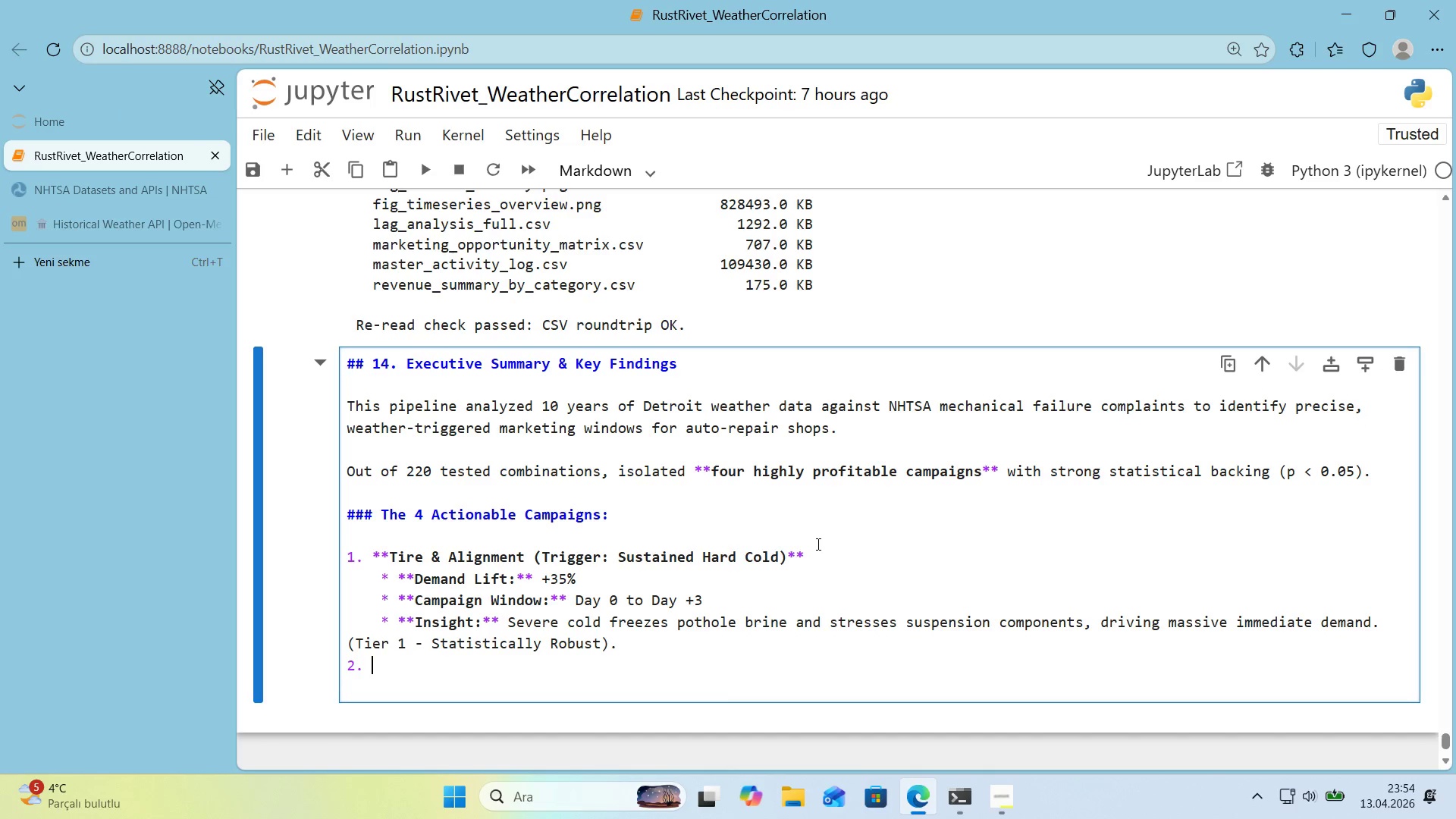 
wait(5.17)
 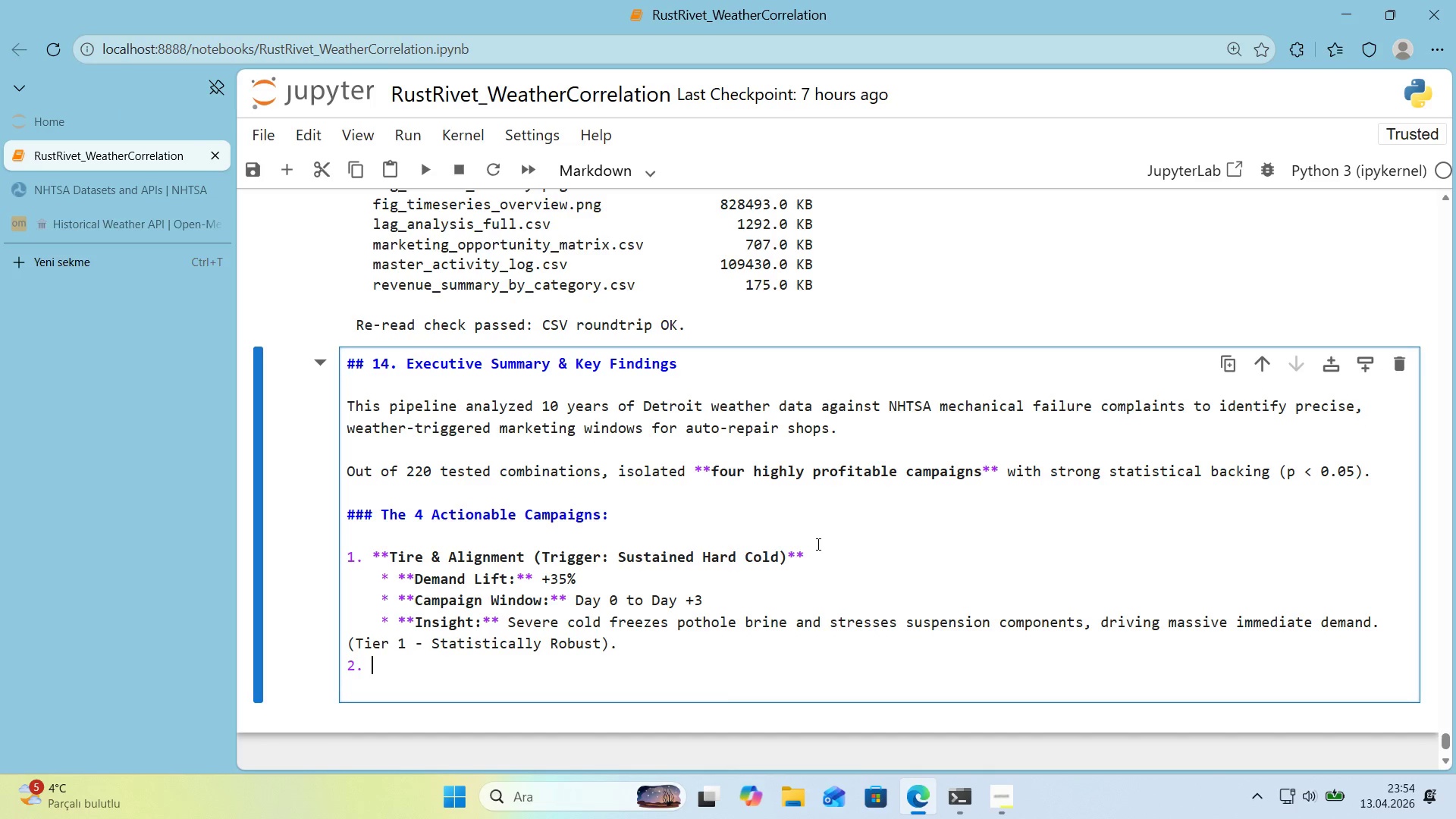 
left_click([651, 639])
 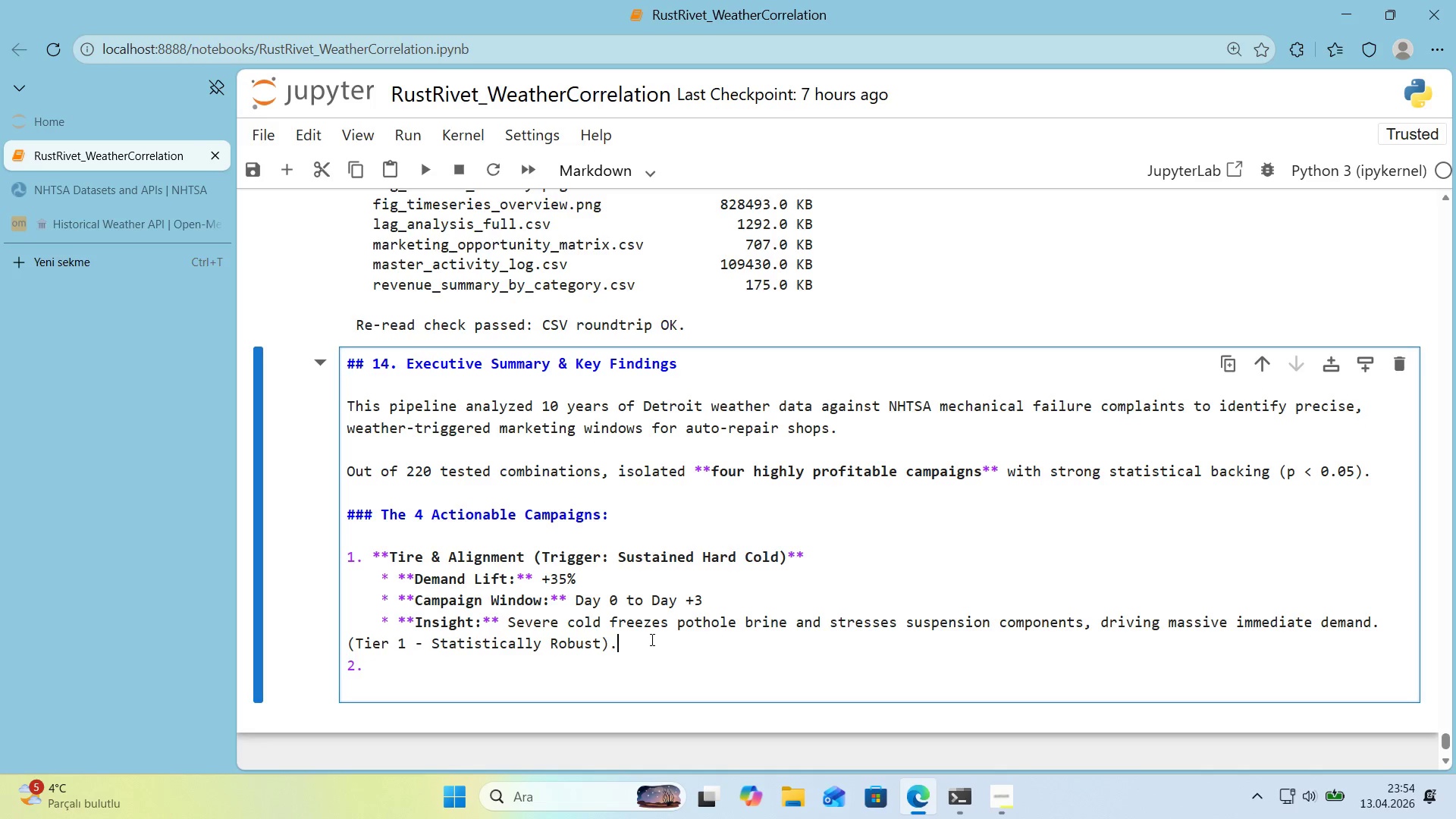 
key(Enter)
 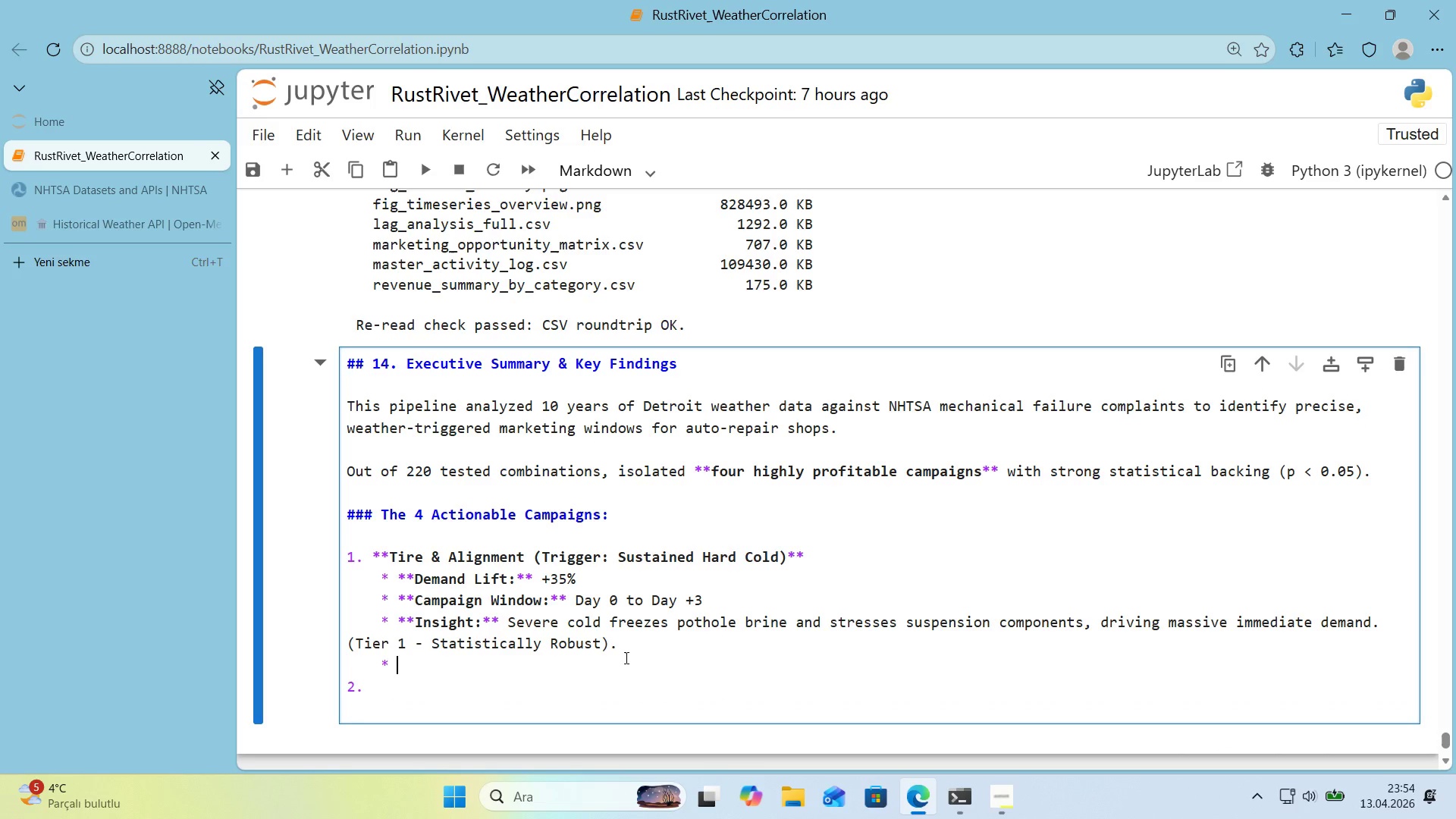 
left_click_drag(start_coordinate=[625, 664], to_coordinate=[625, 667])
 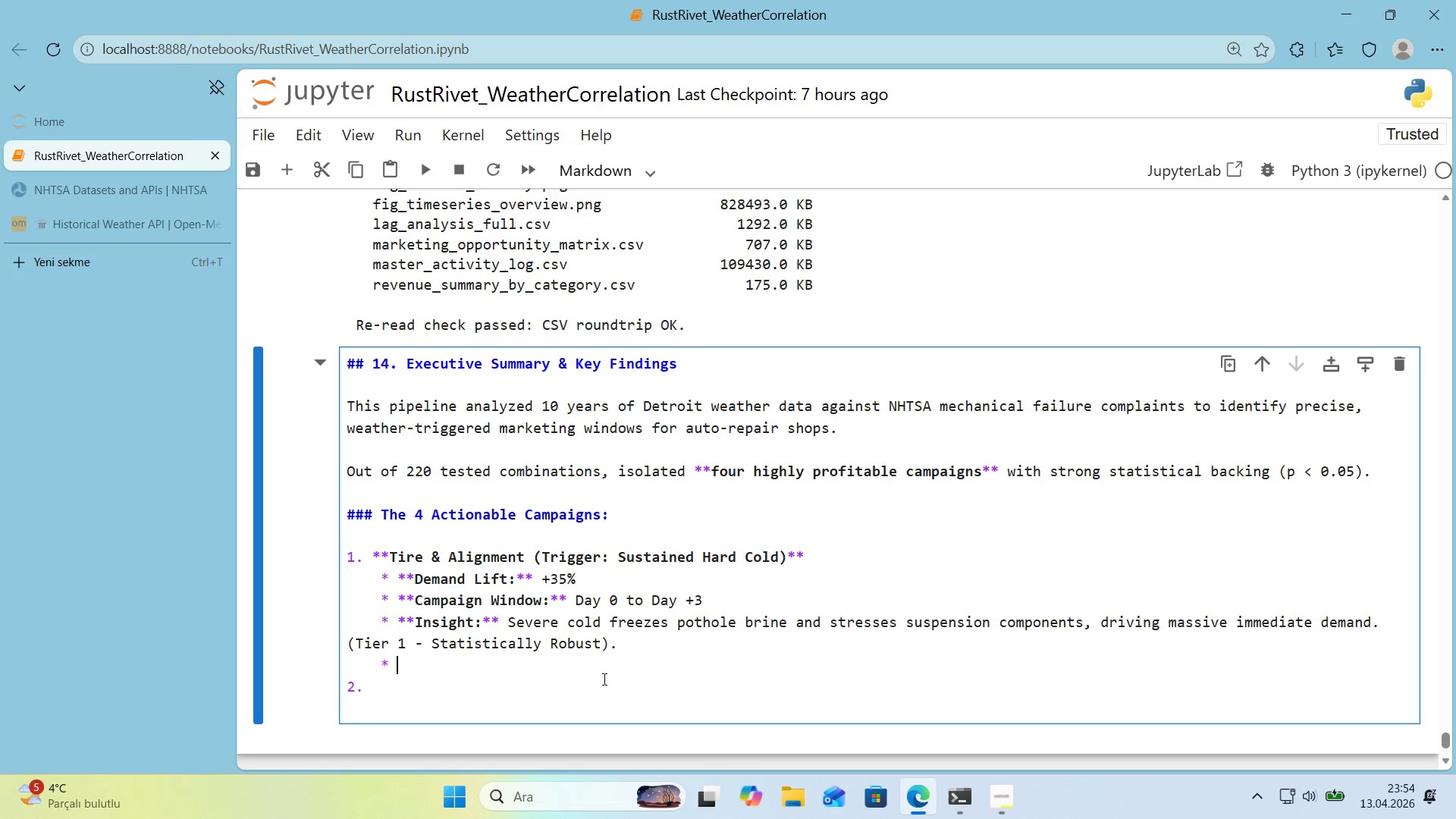 
double_click([601, 679])
 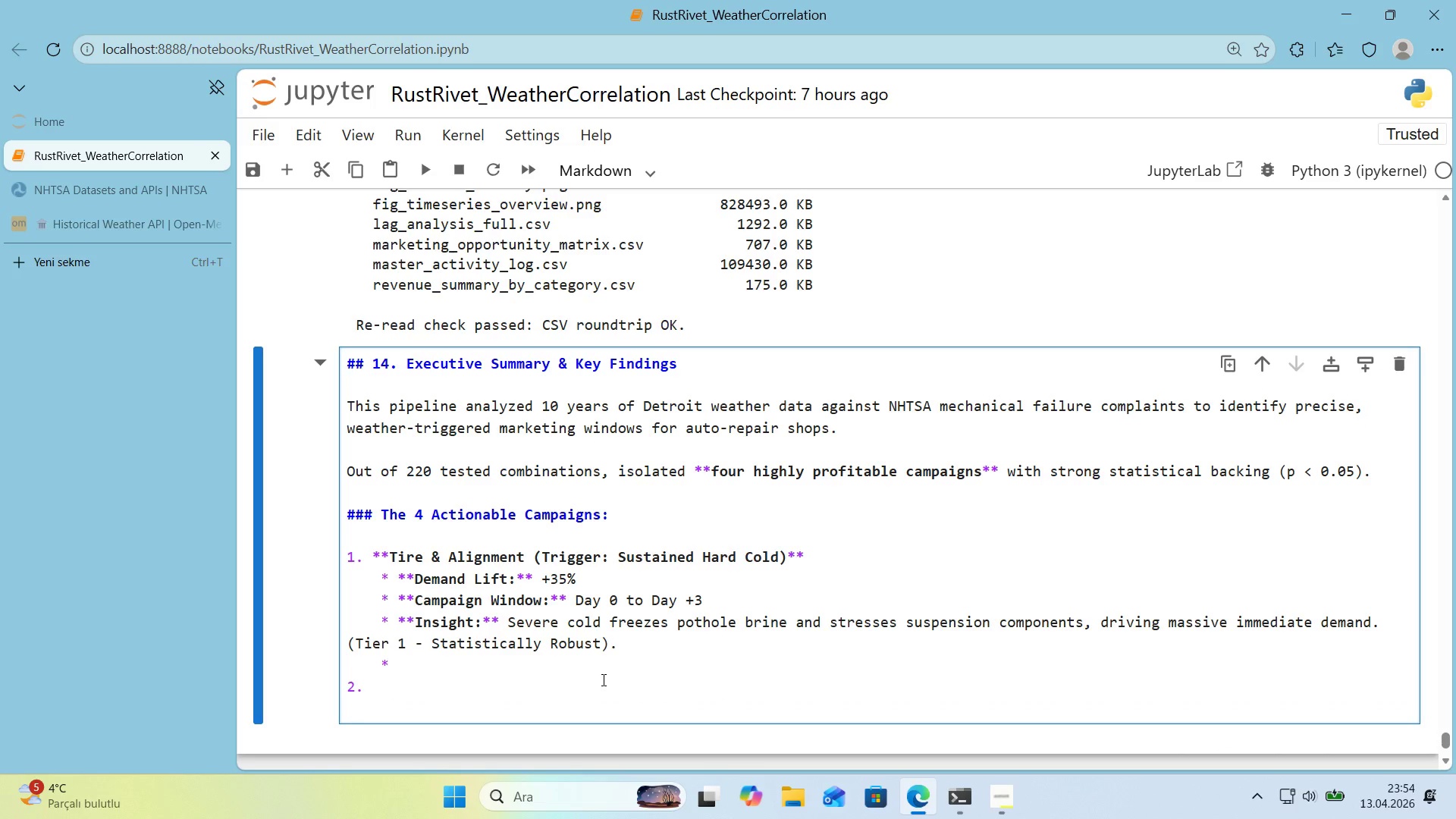 
key(Backspace)
 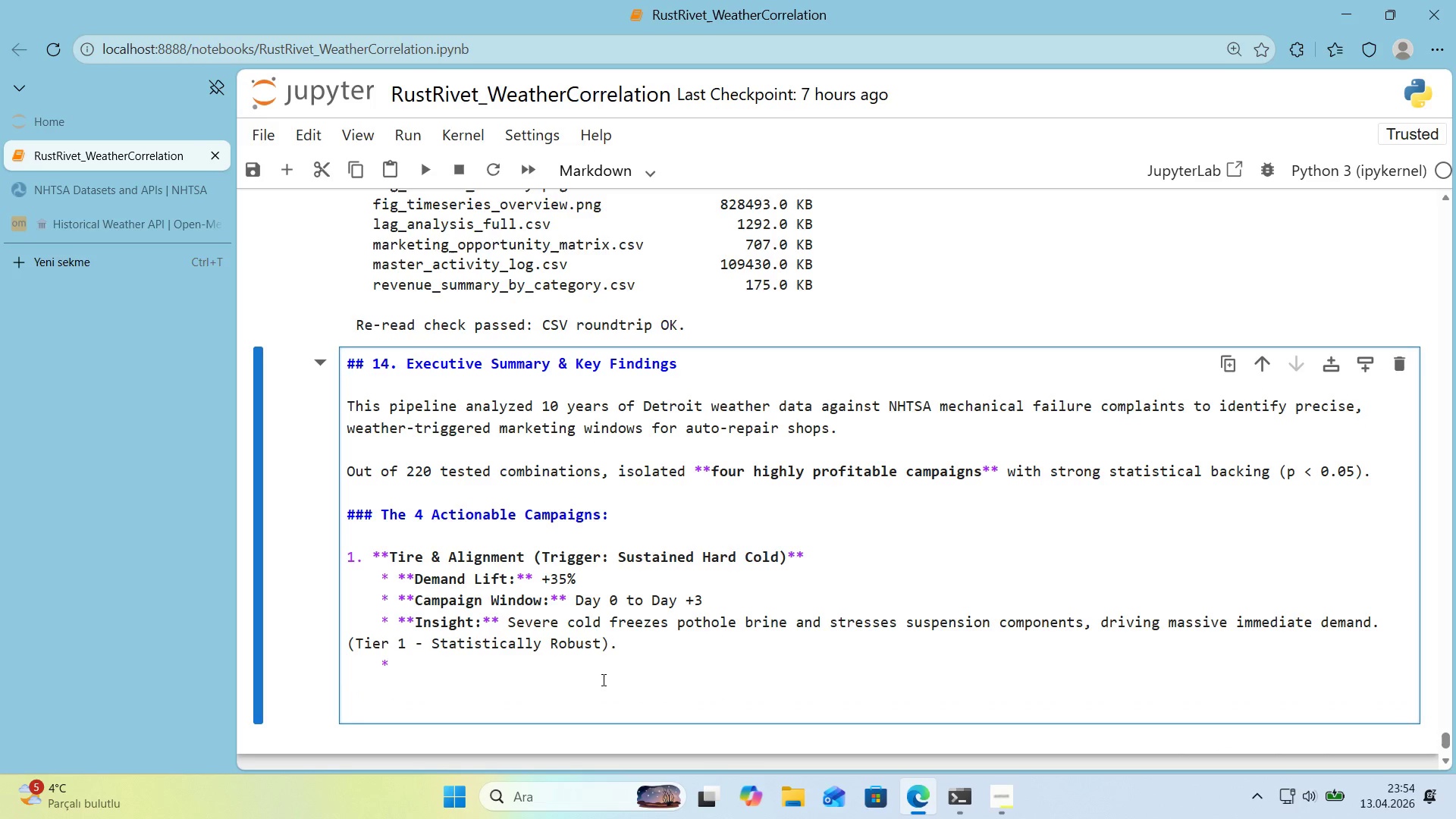 
key(Backspace)
 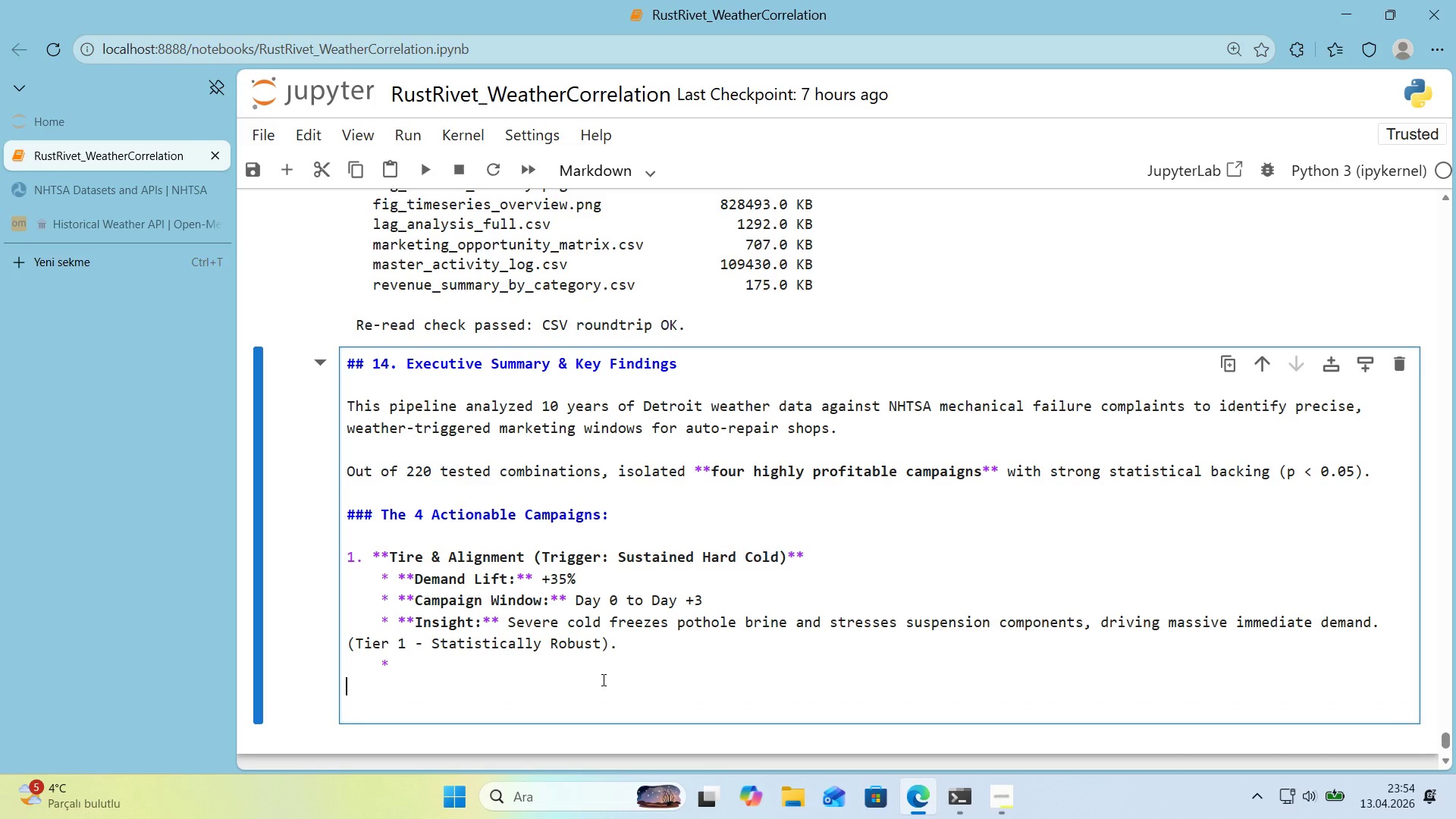 
key(2)
 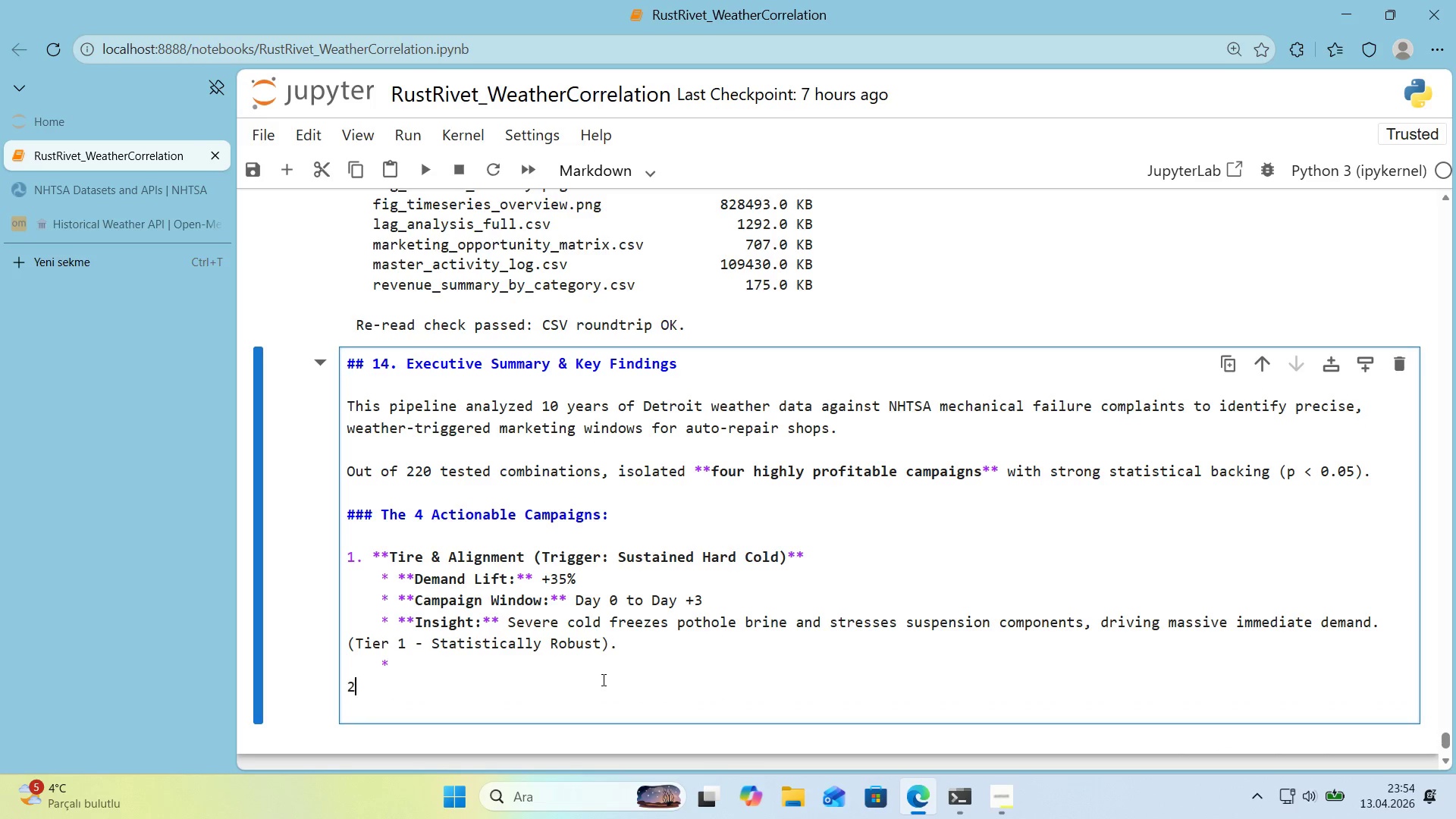 
key(Period)
 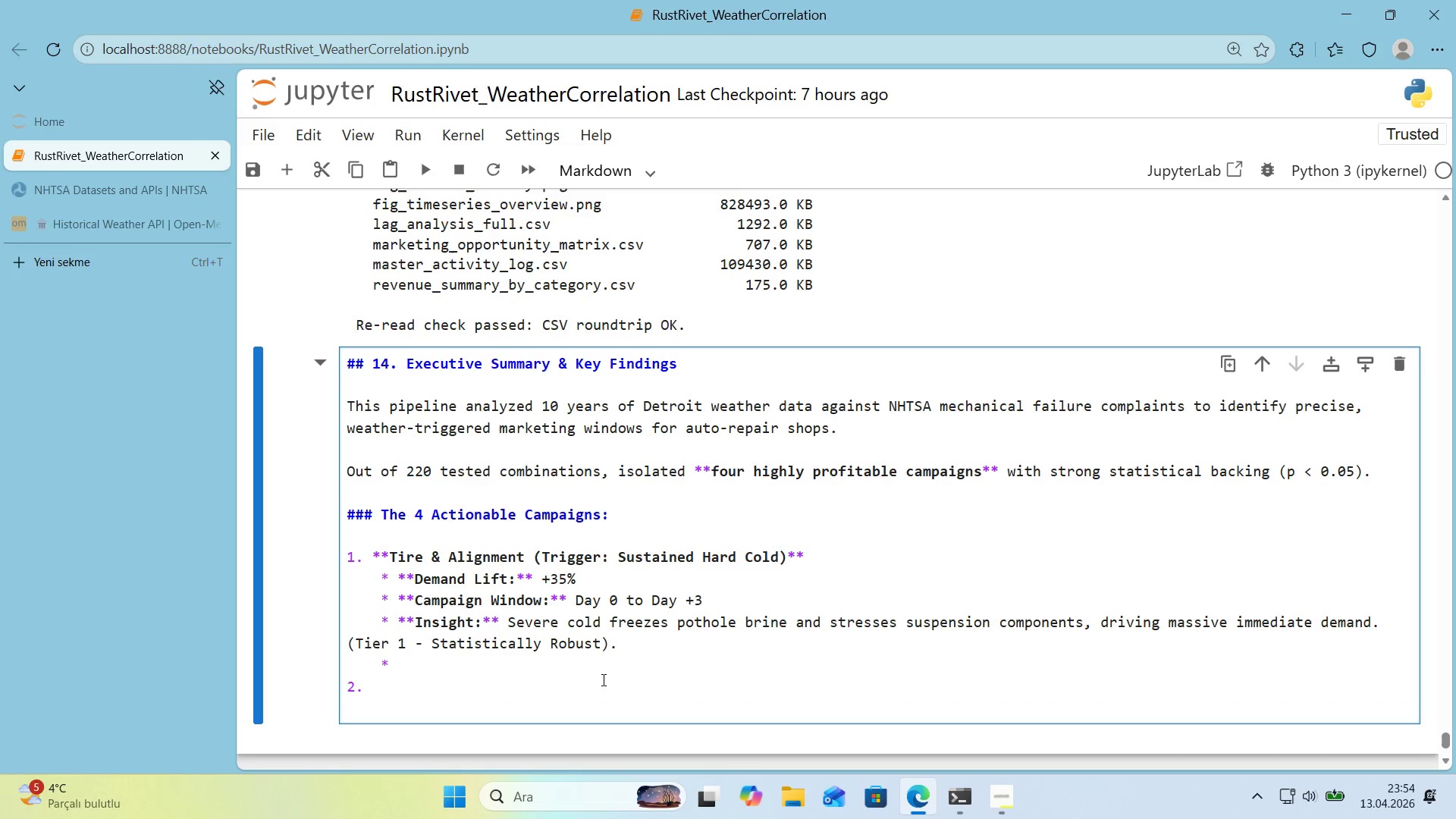 
key(ArrowRight)
 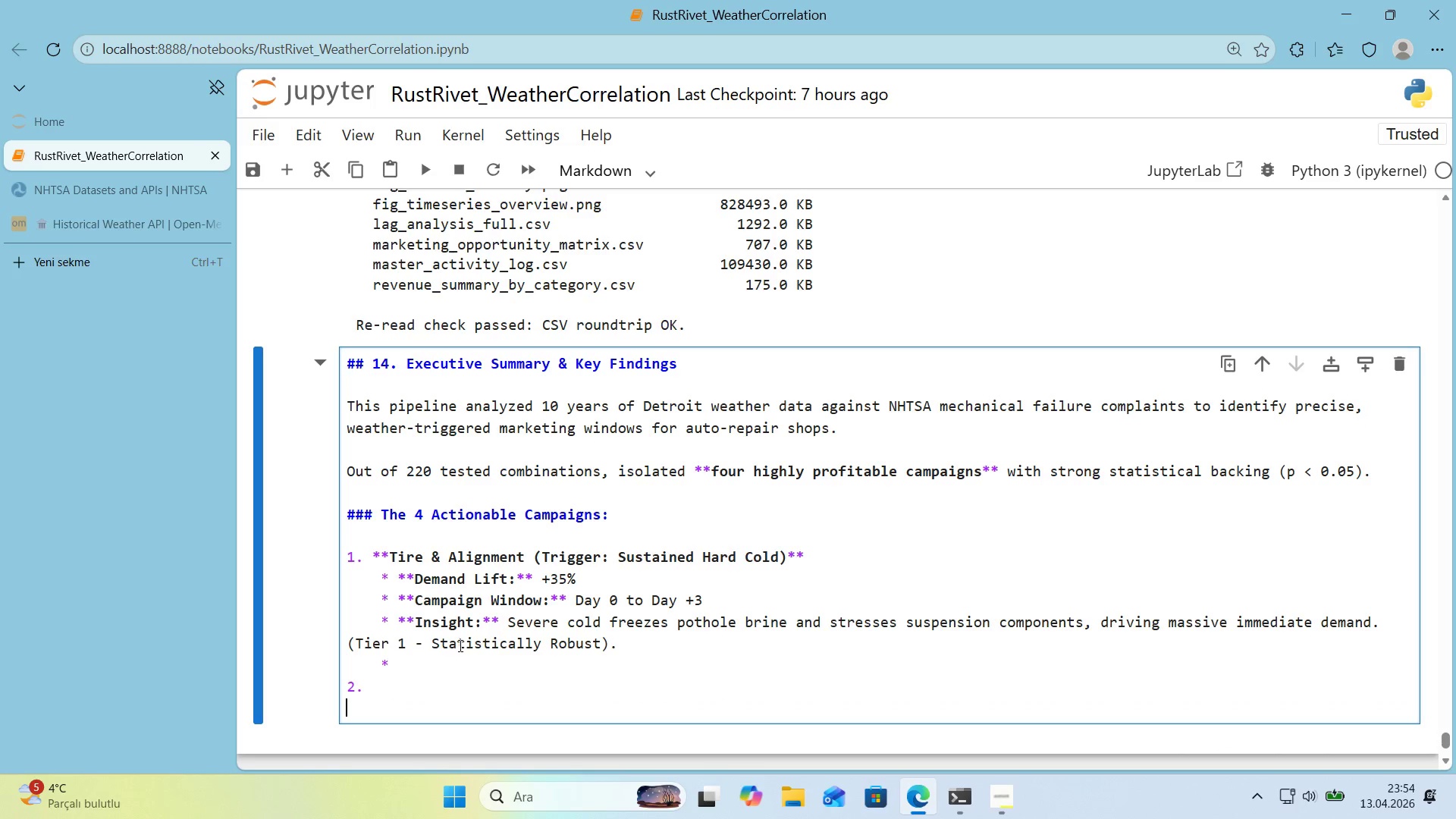 
double_click([427, 663])
 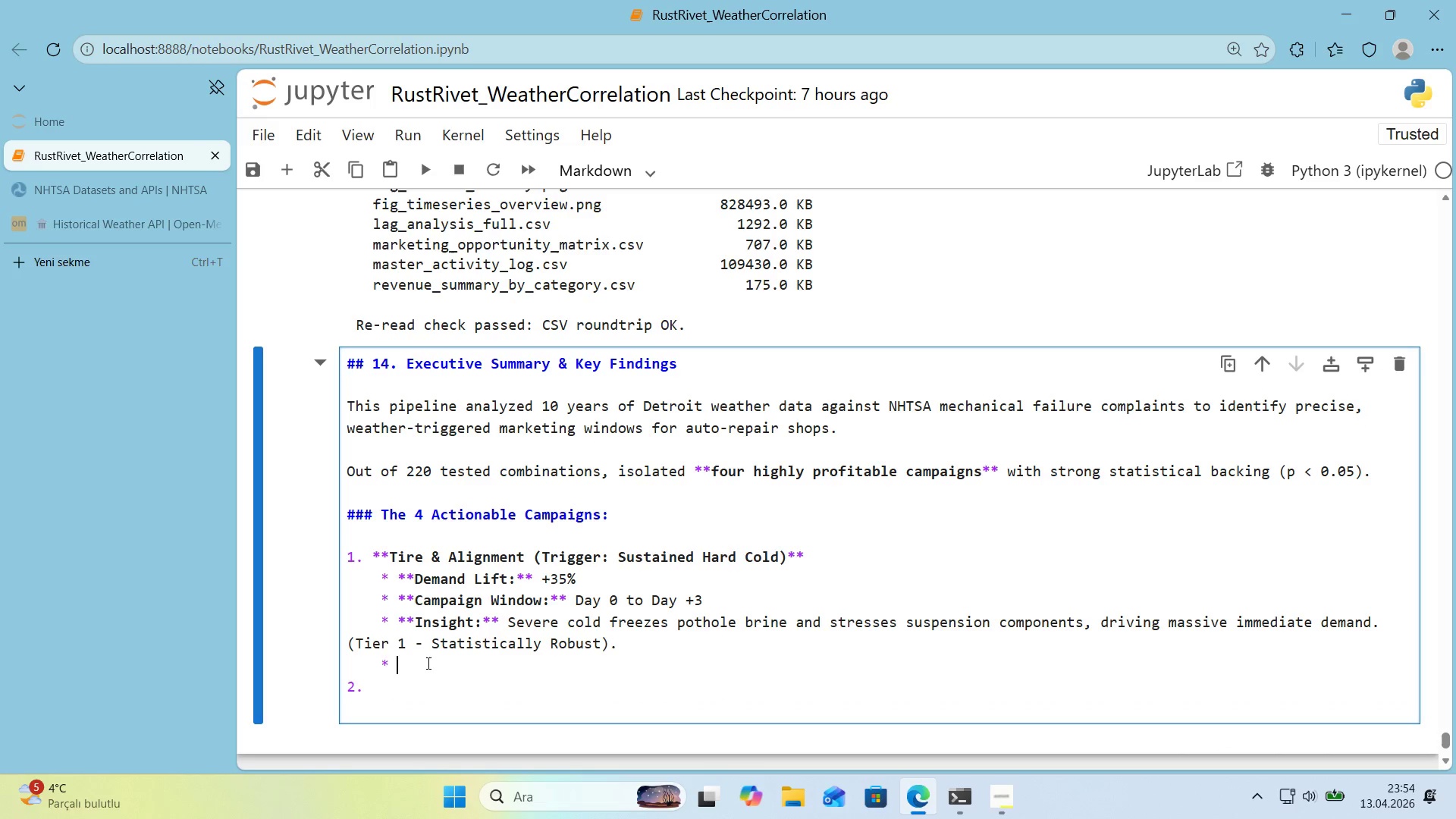 
key(Backspace)
 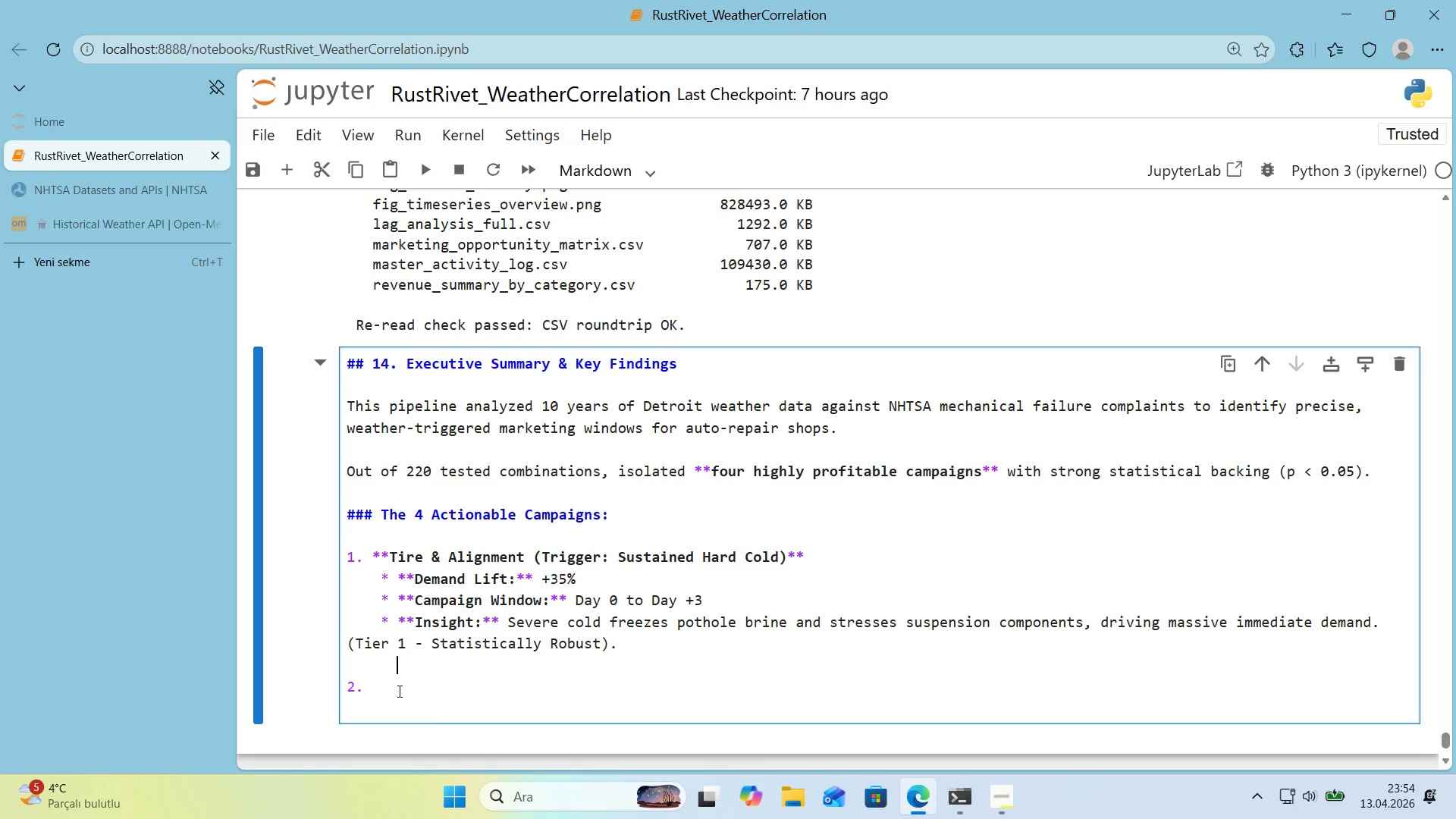 
left_click([398, 691])
 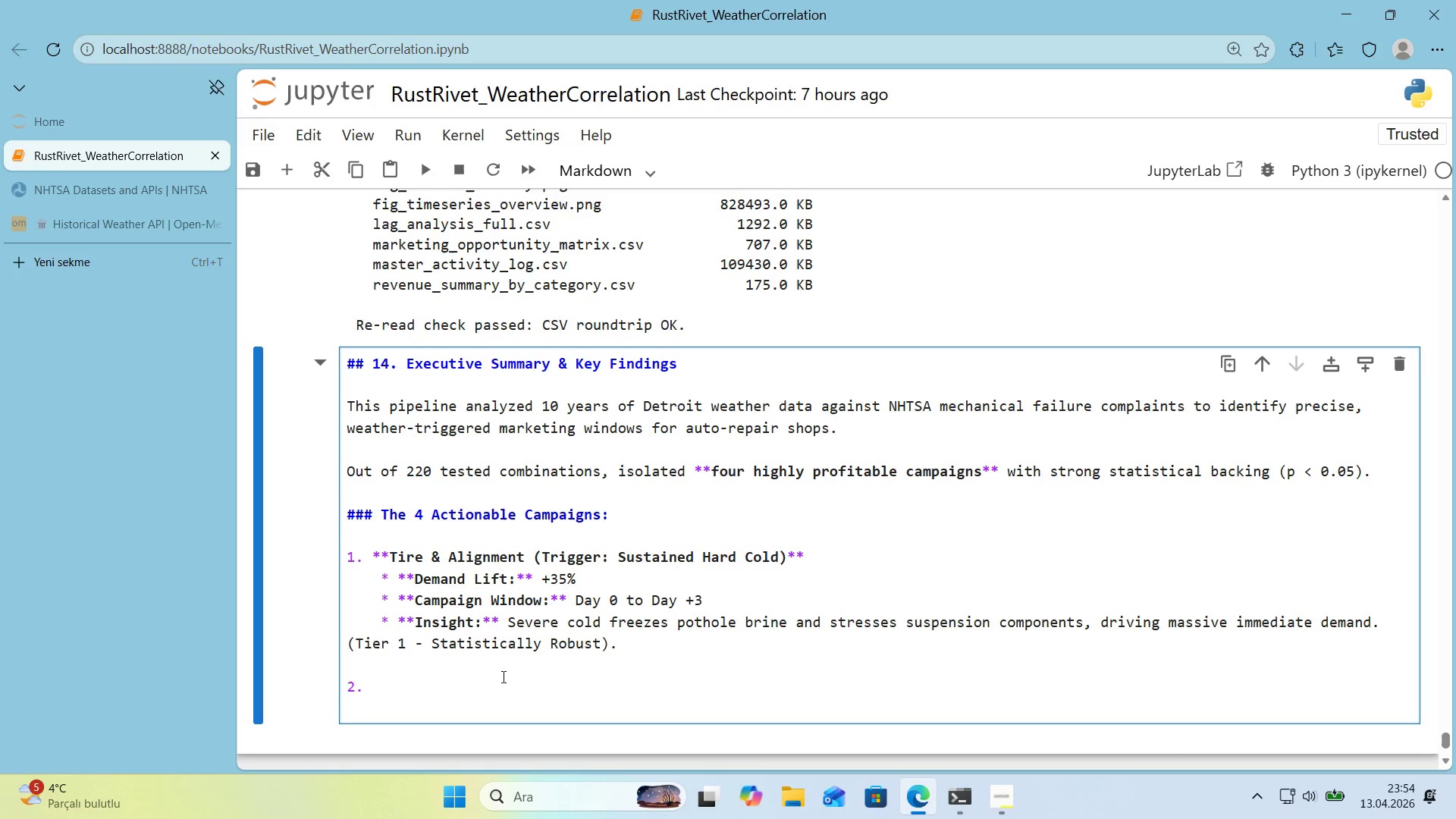 
type( **General Repa'r *()
 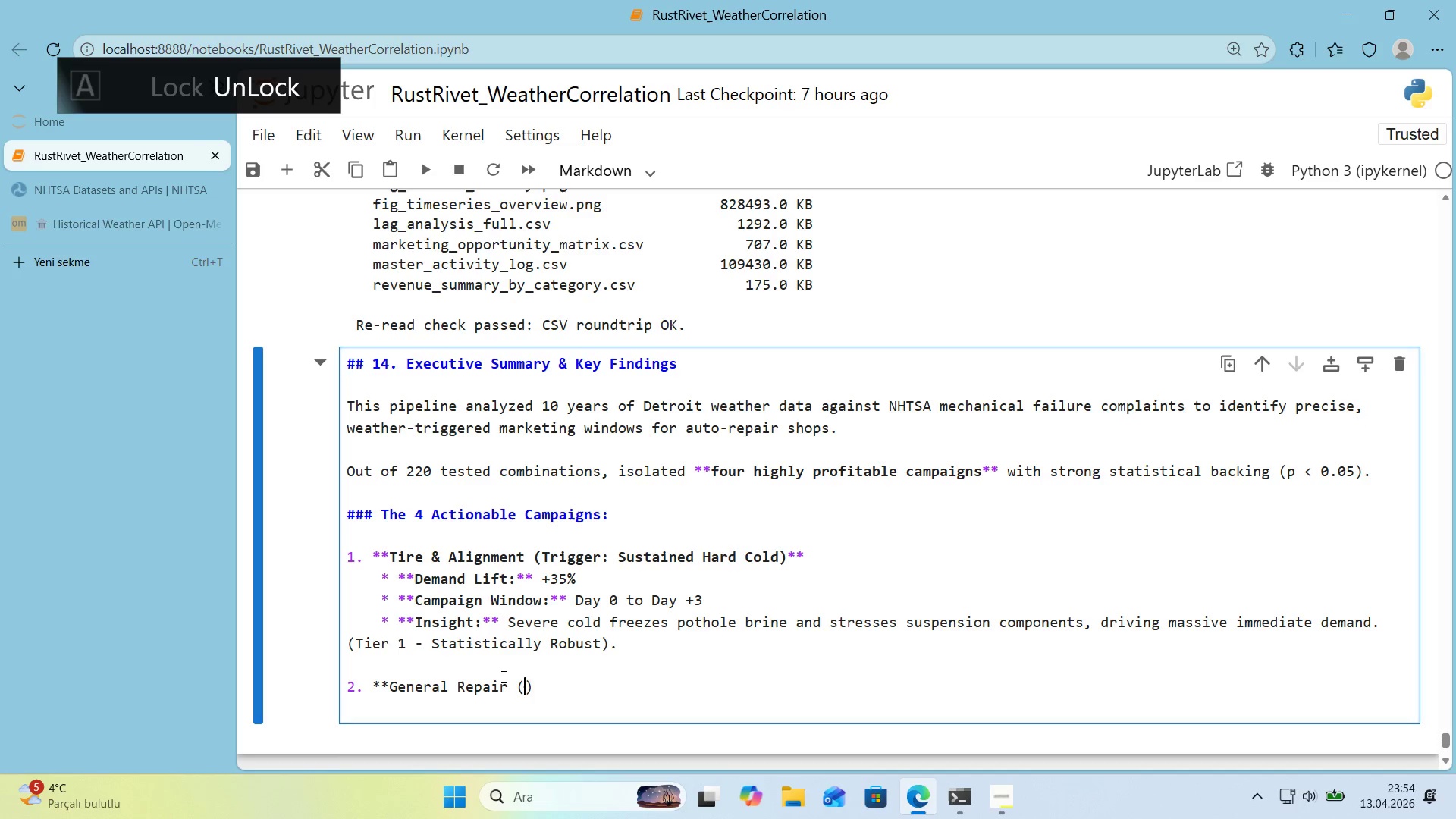 
 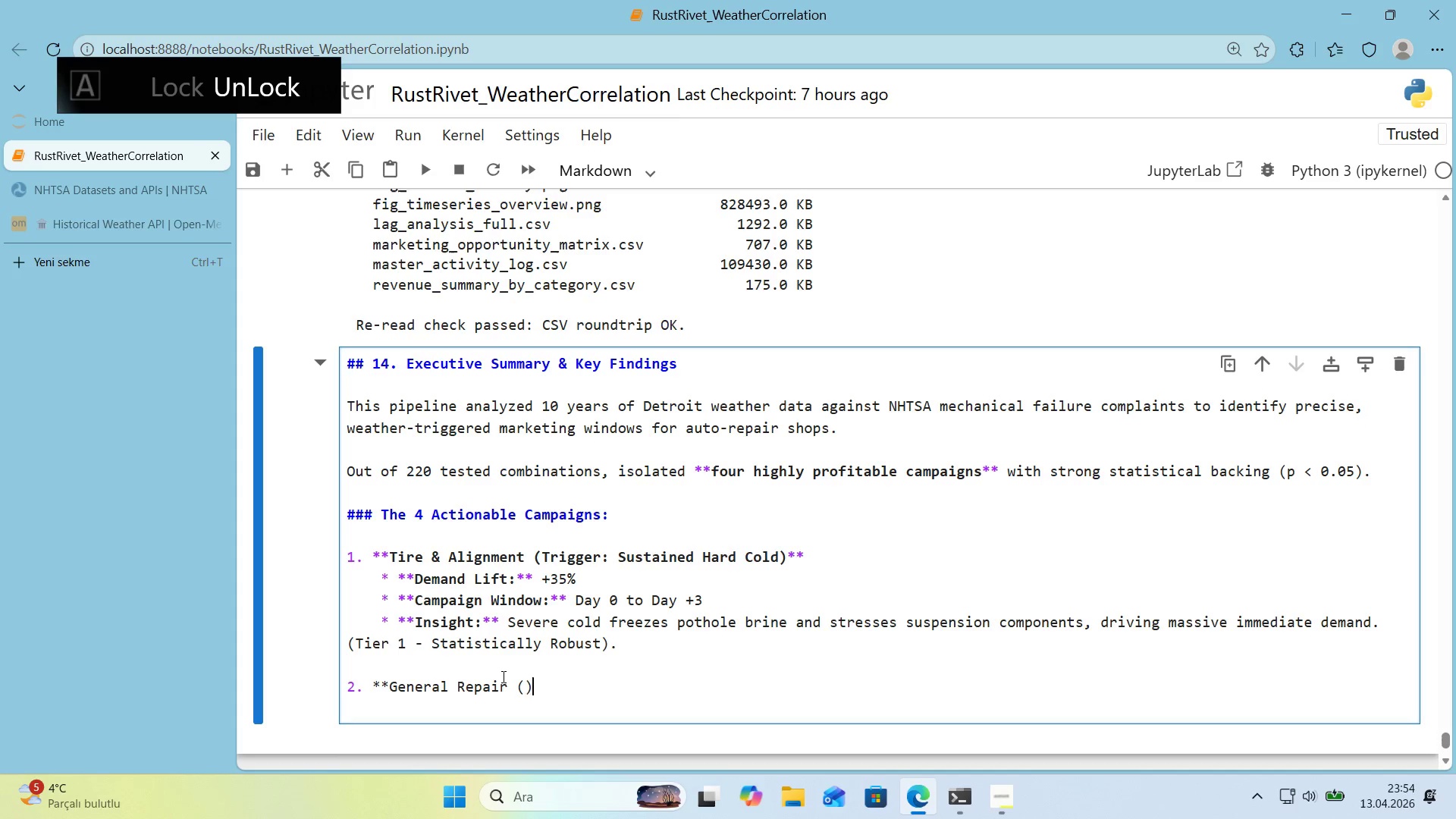 
key(ArrowLeft)
 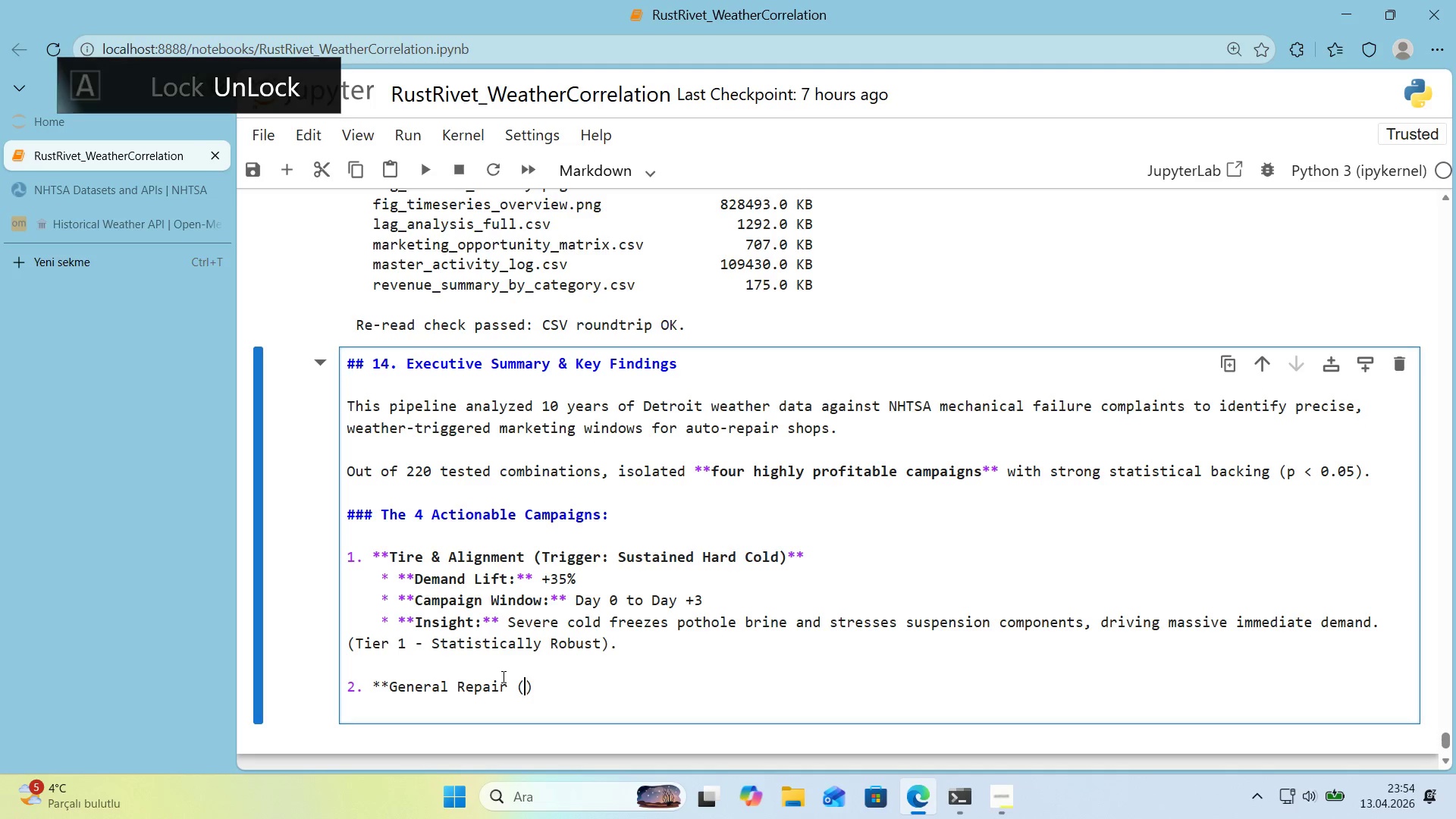 
type(Tr'gger> Susa')
key(Backspace)
key(Backspace)
type(ta'ned Hard Cold)
 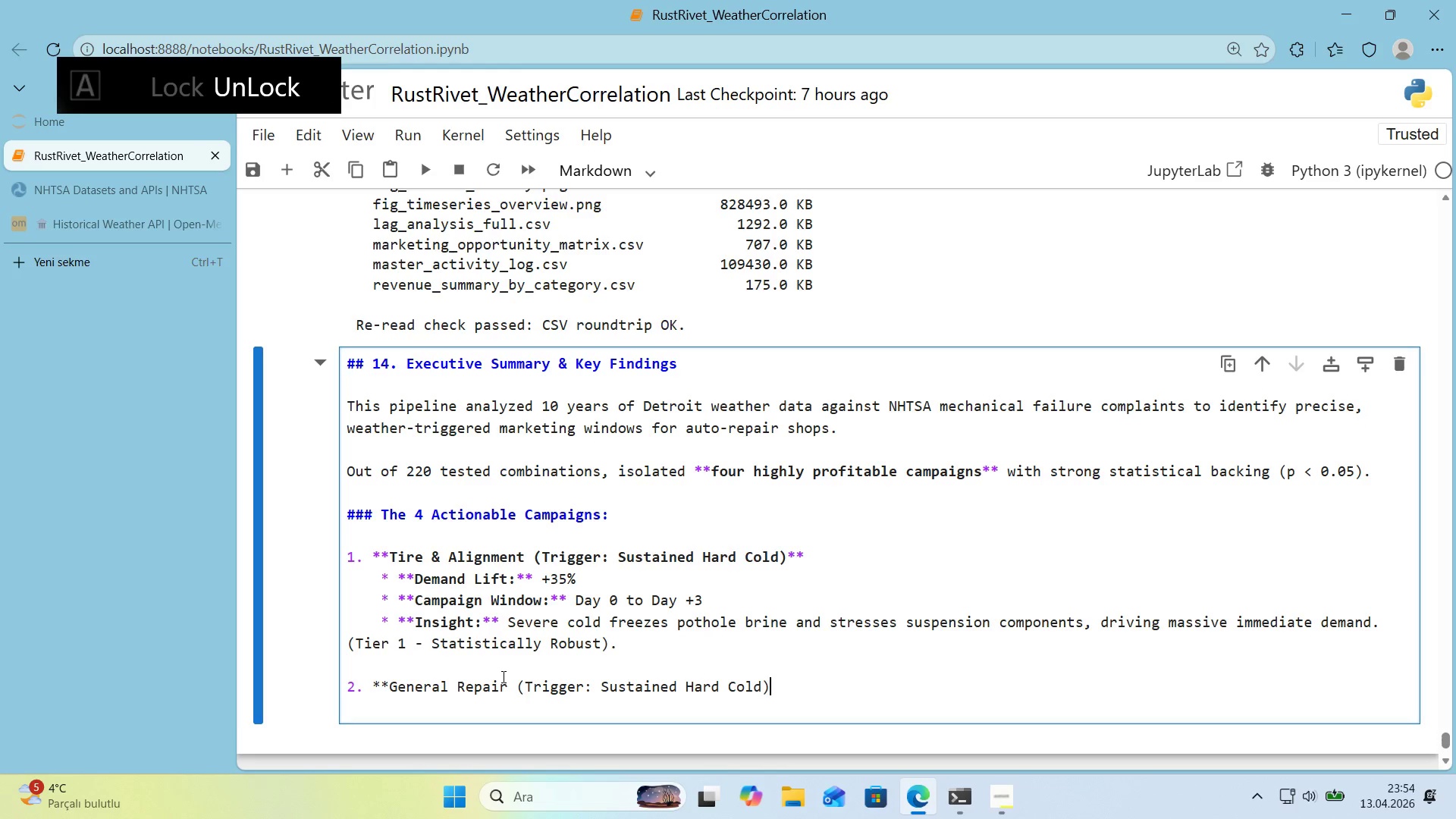 
key(ArrowRight)
 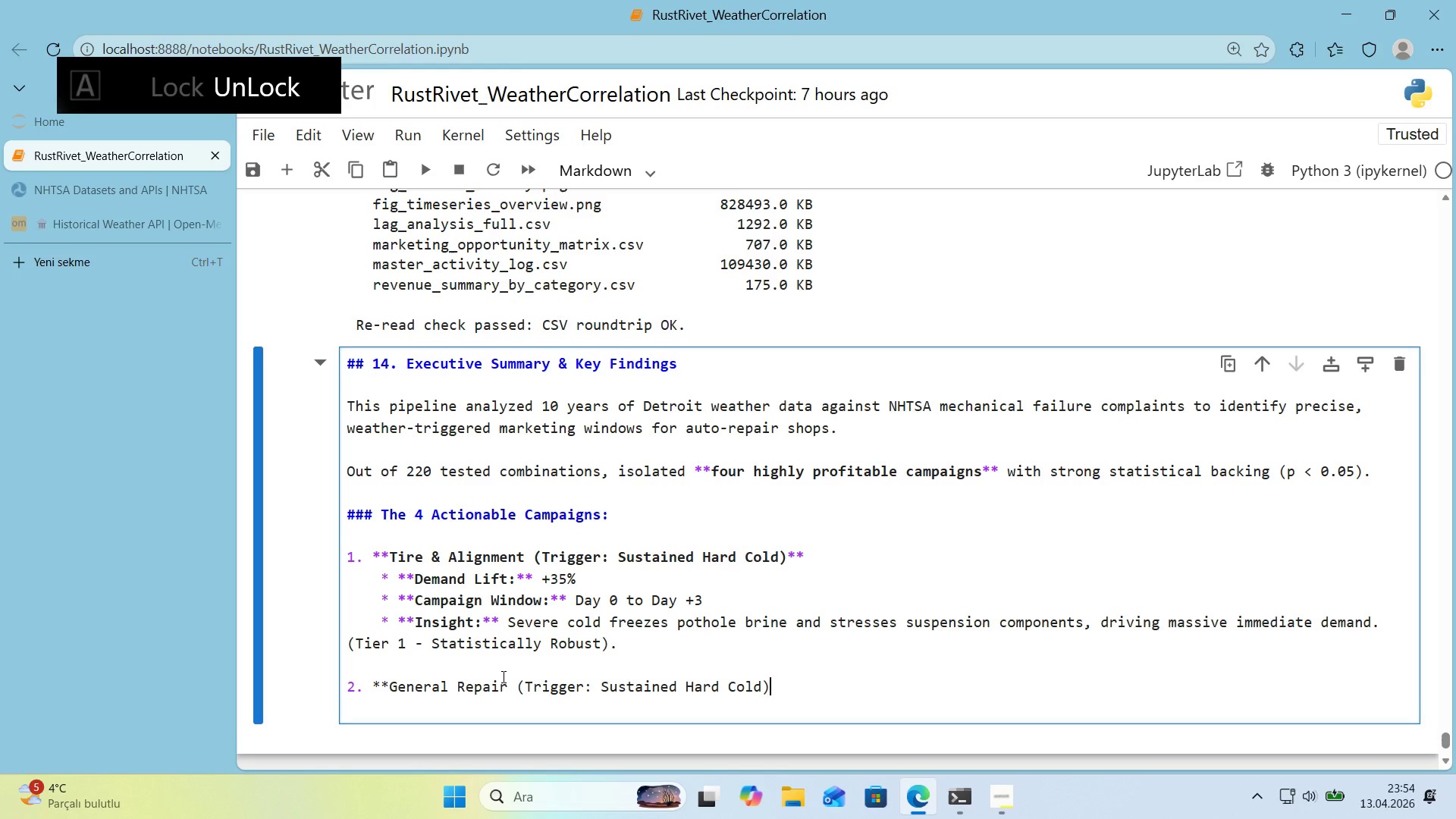 
key(NumpadMultiply)
 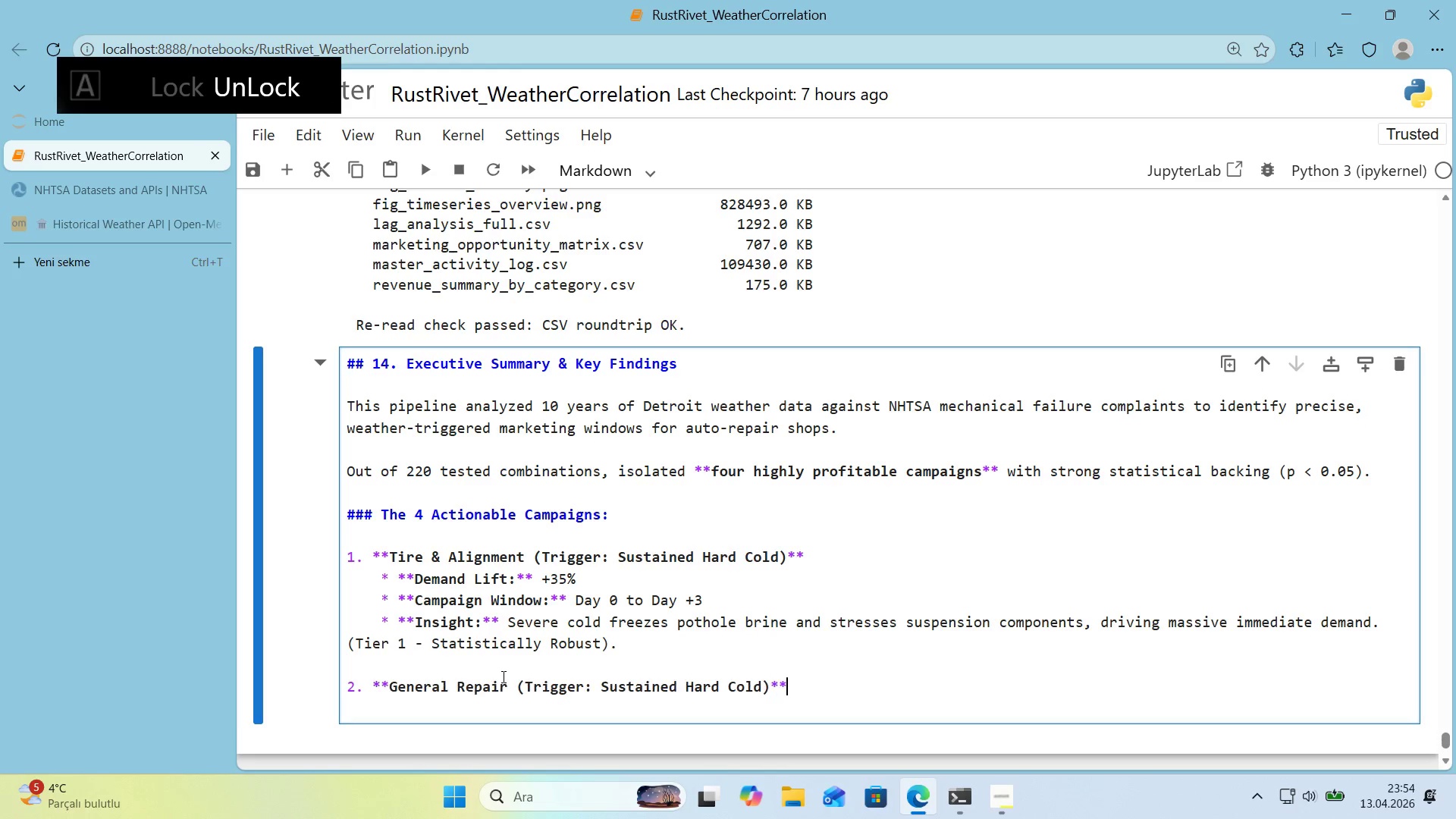 
key(NumpadMultiply)
 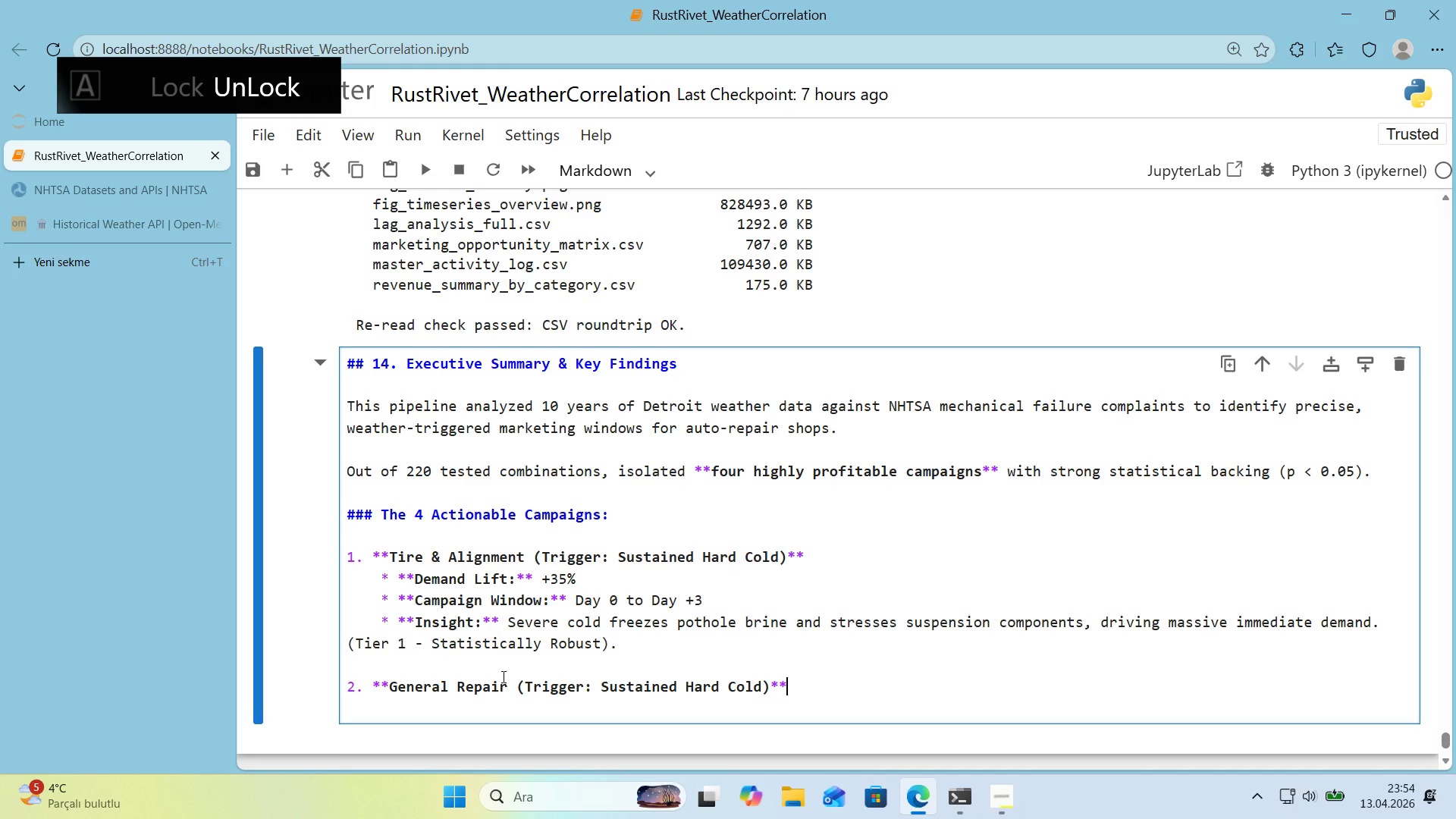 
key(Enter)
 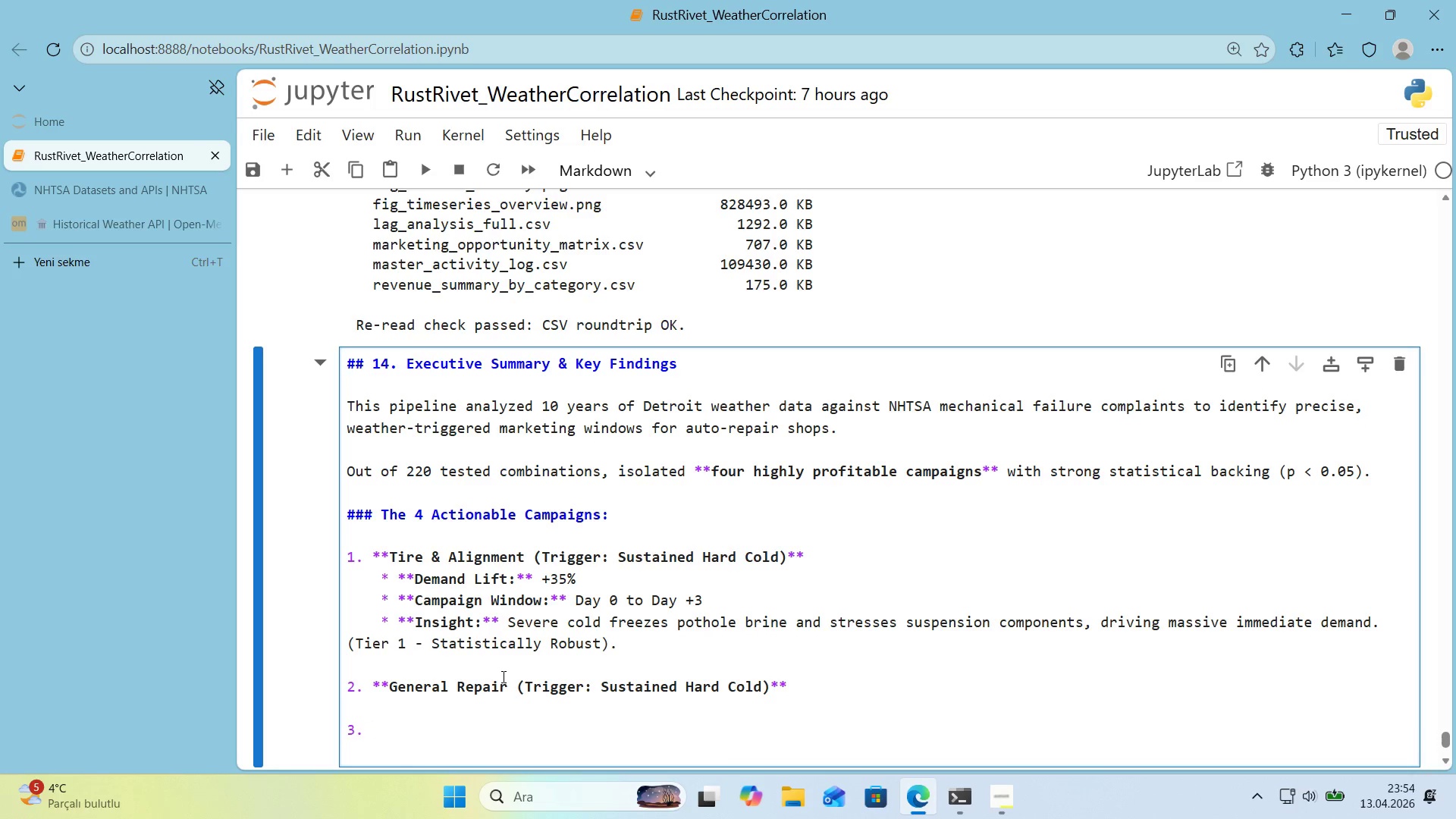 
key(Backspace)
 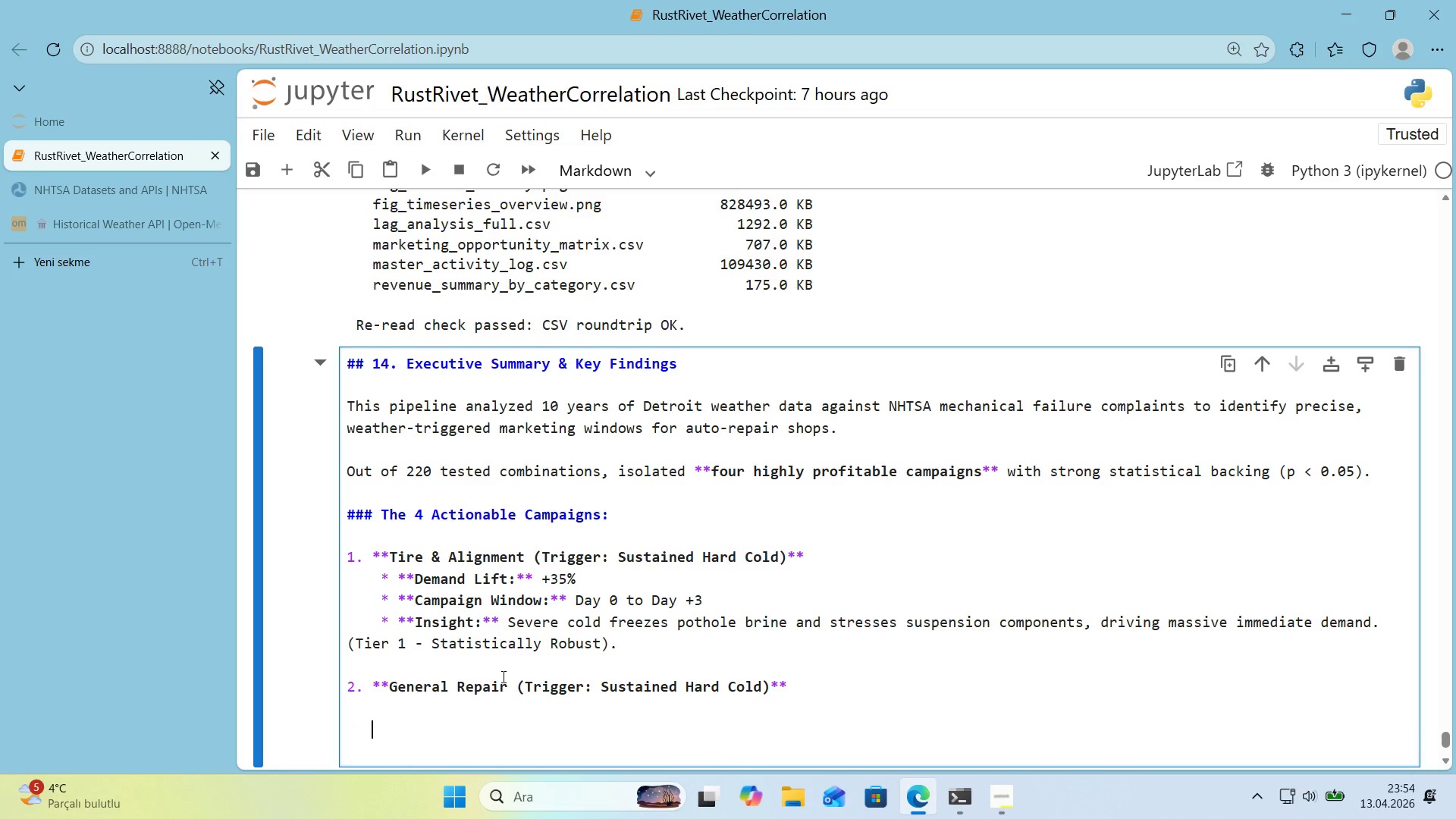 
key(Backspace)
 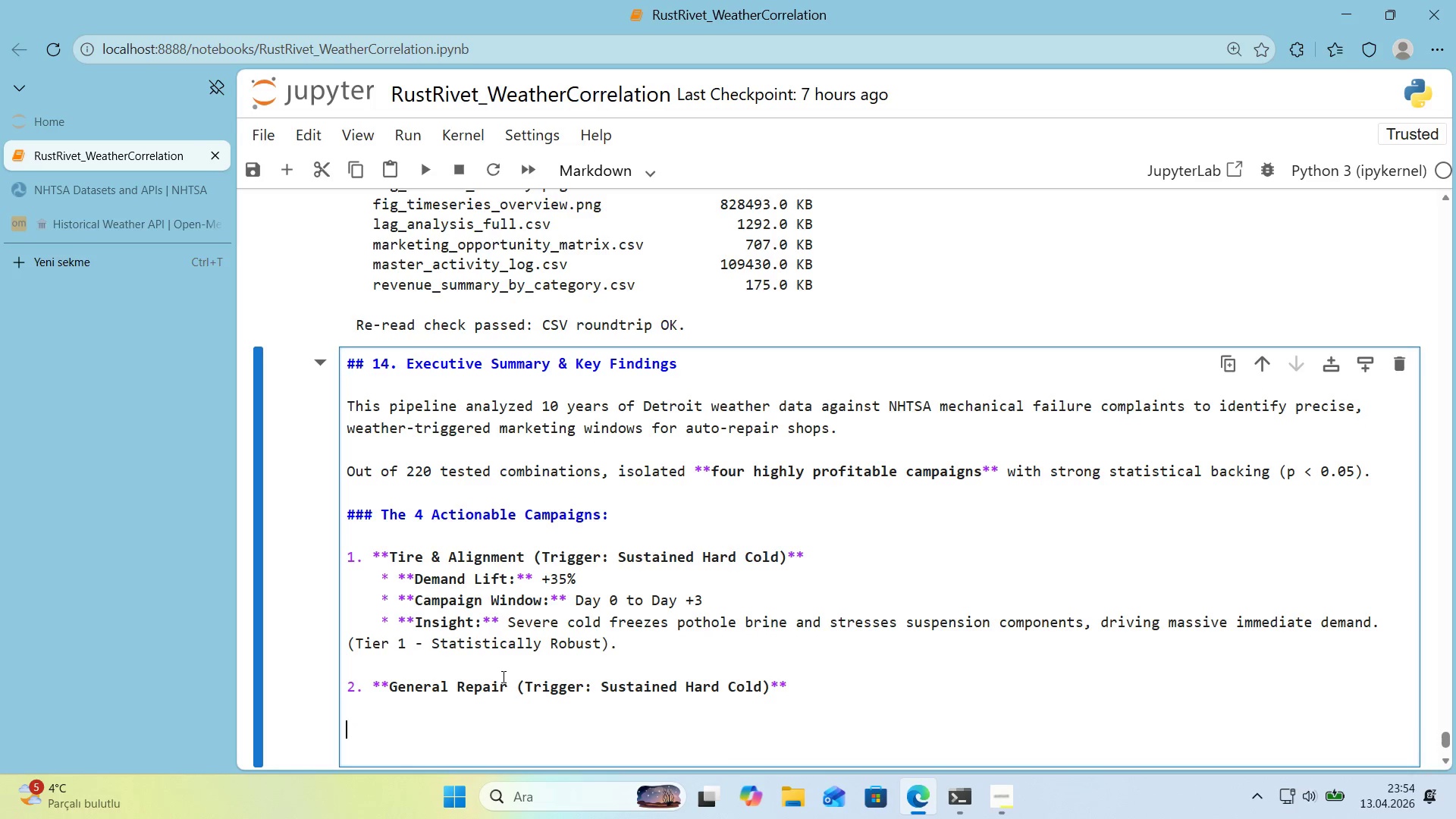 
key(Backspace)
 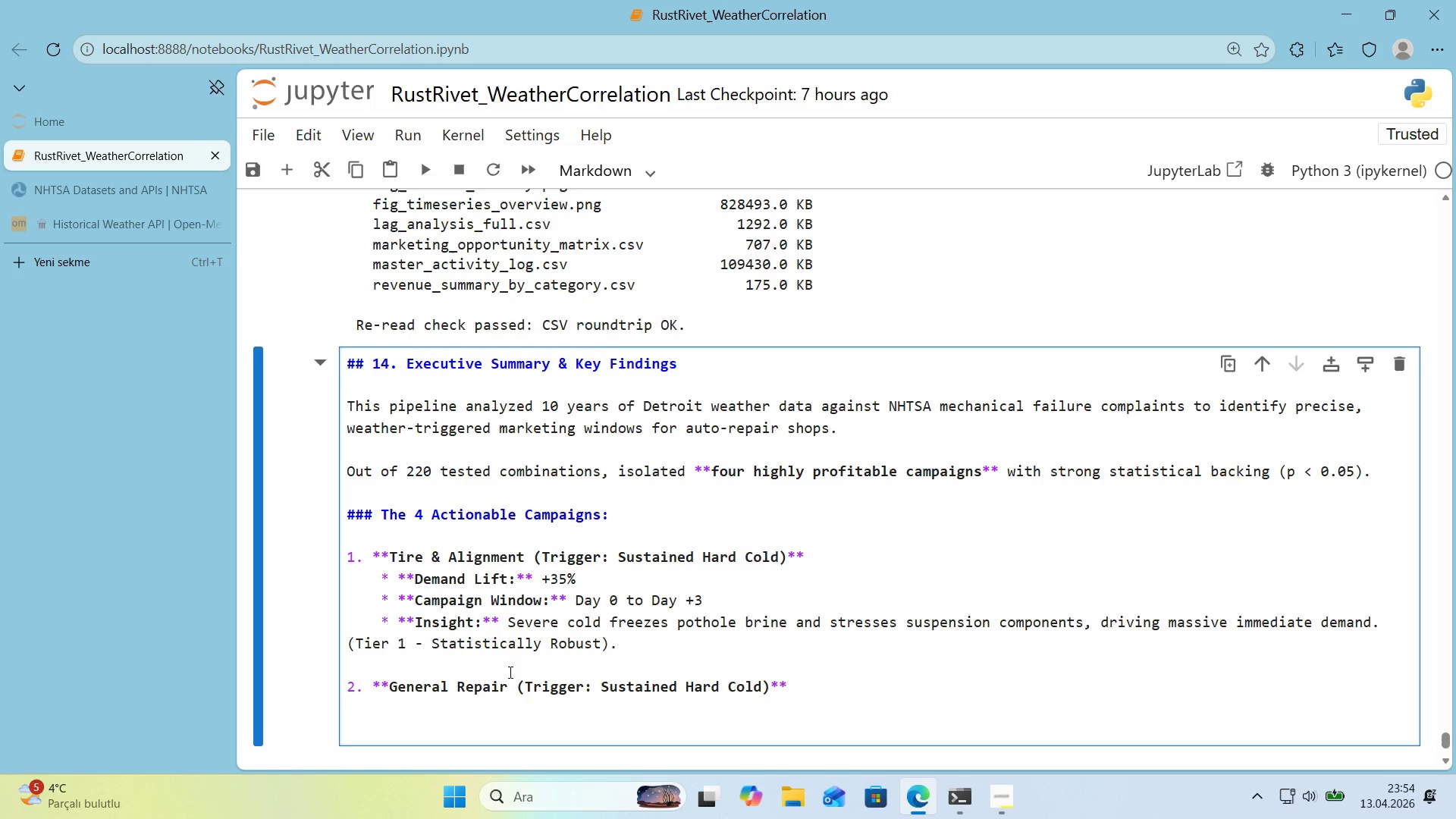 
scroll: coordinate [509, 672], scroll_direction: down, amount: 1.0
 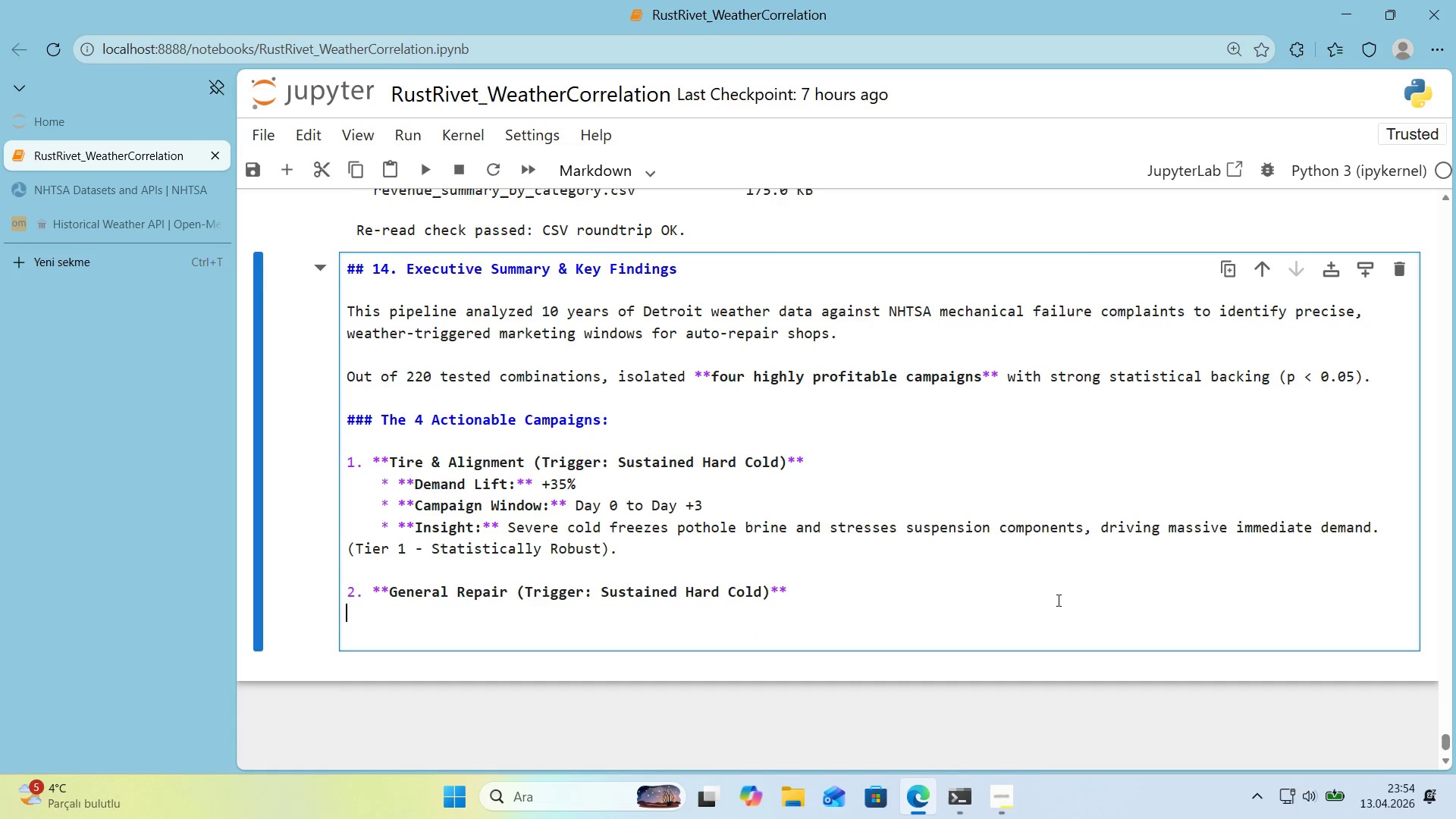 
key(Tab)
 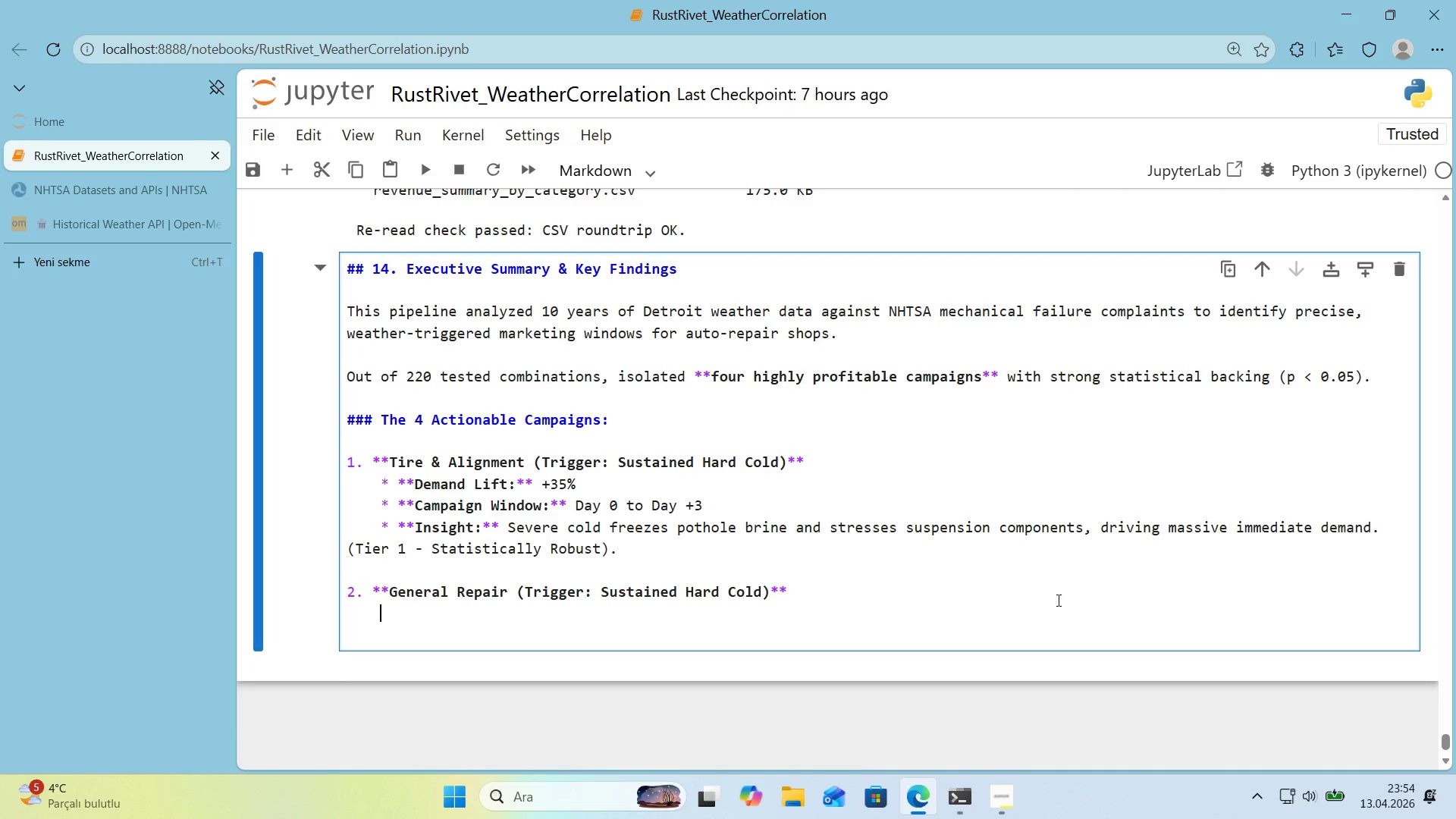 
key(NumpadMultiply)
 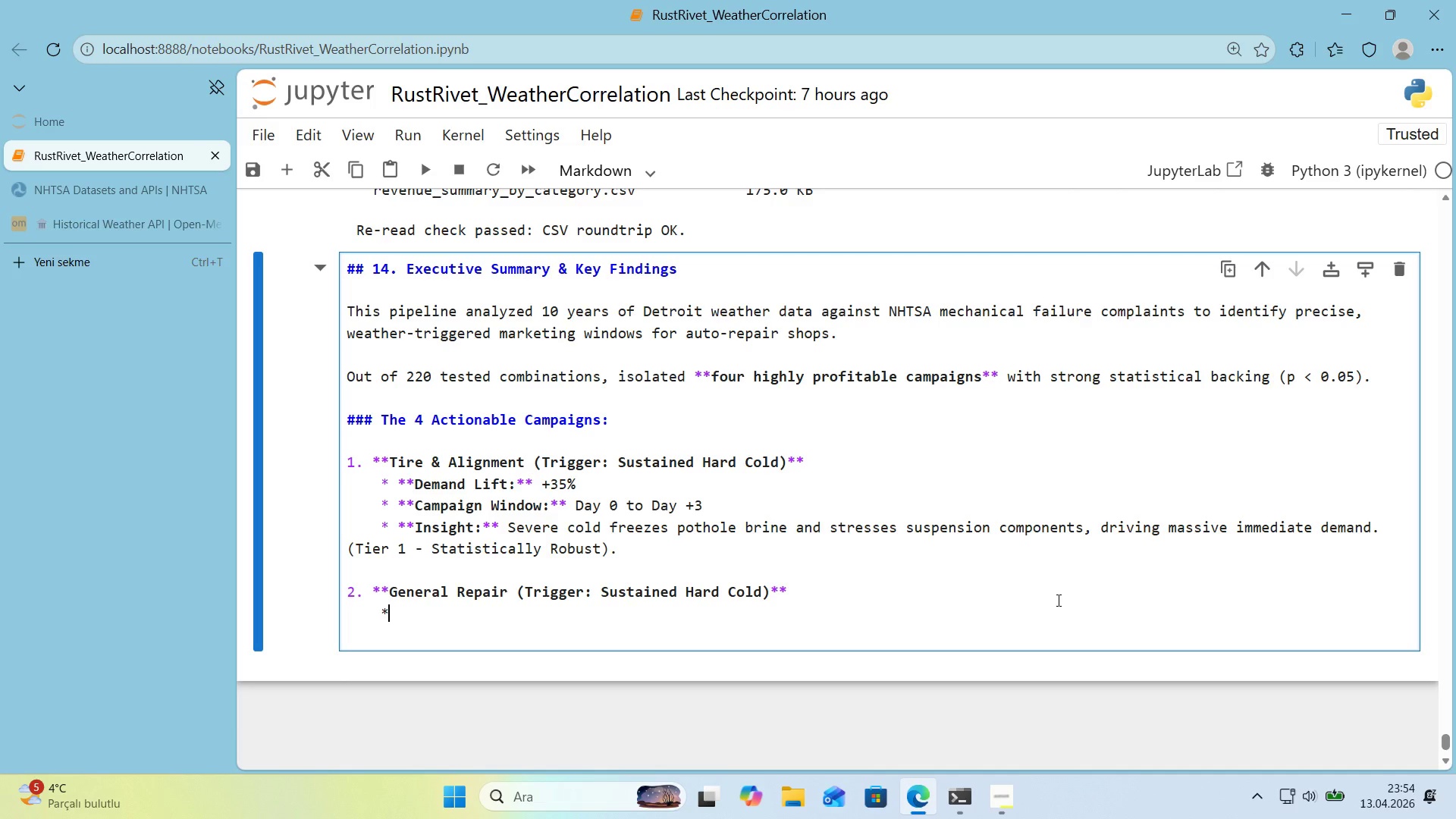 
key(Space)
 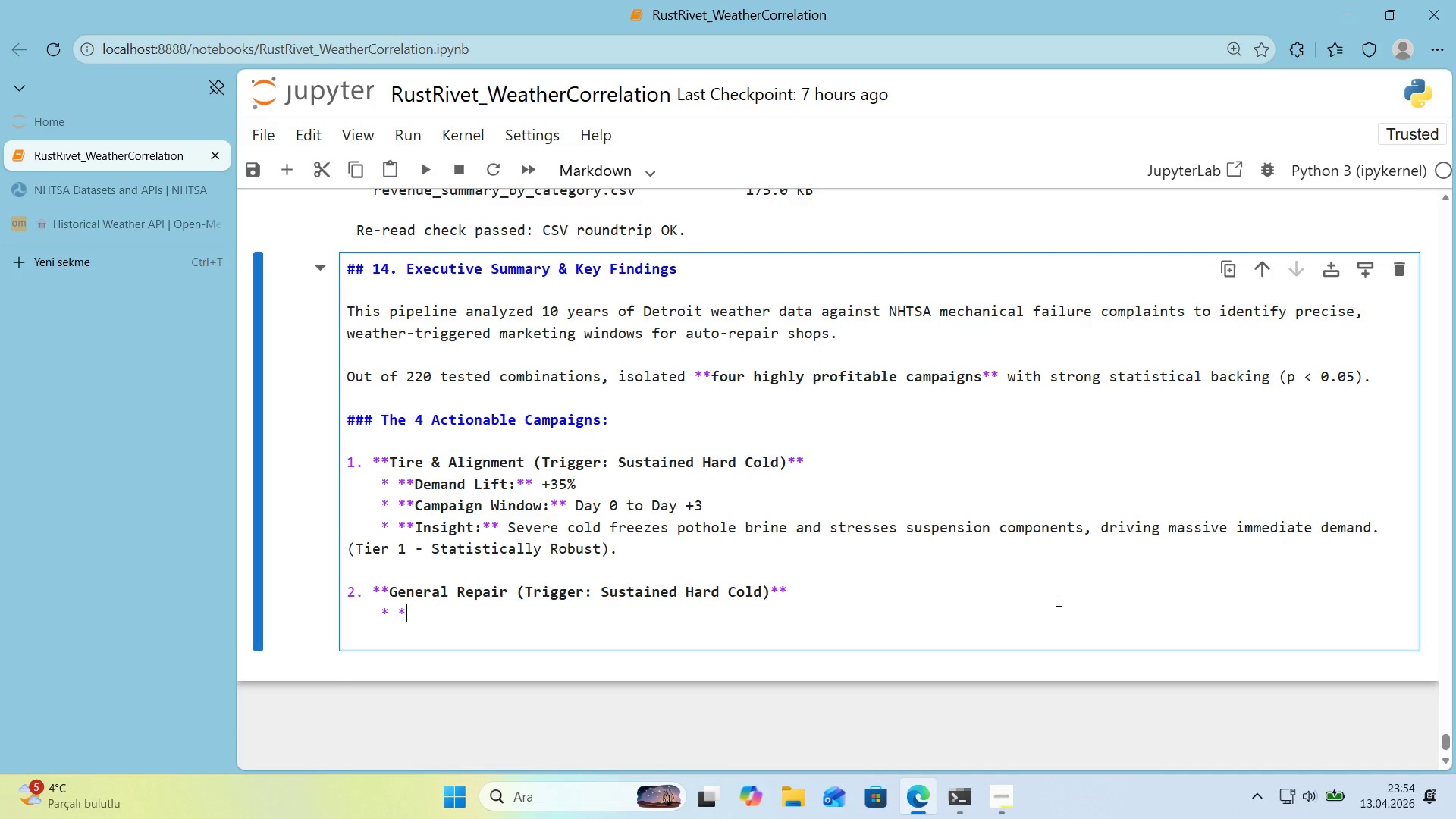 
key(NumpadMultiply)
 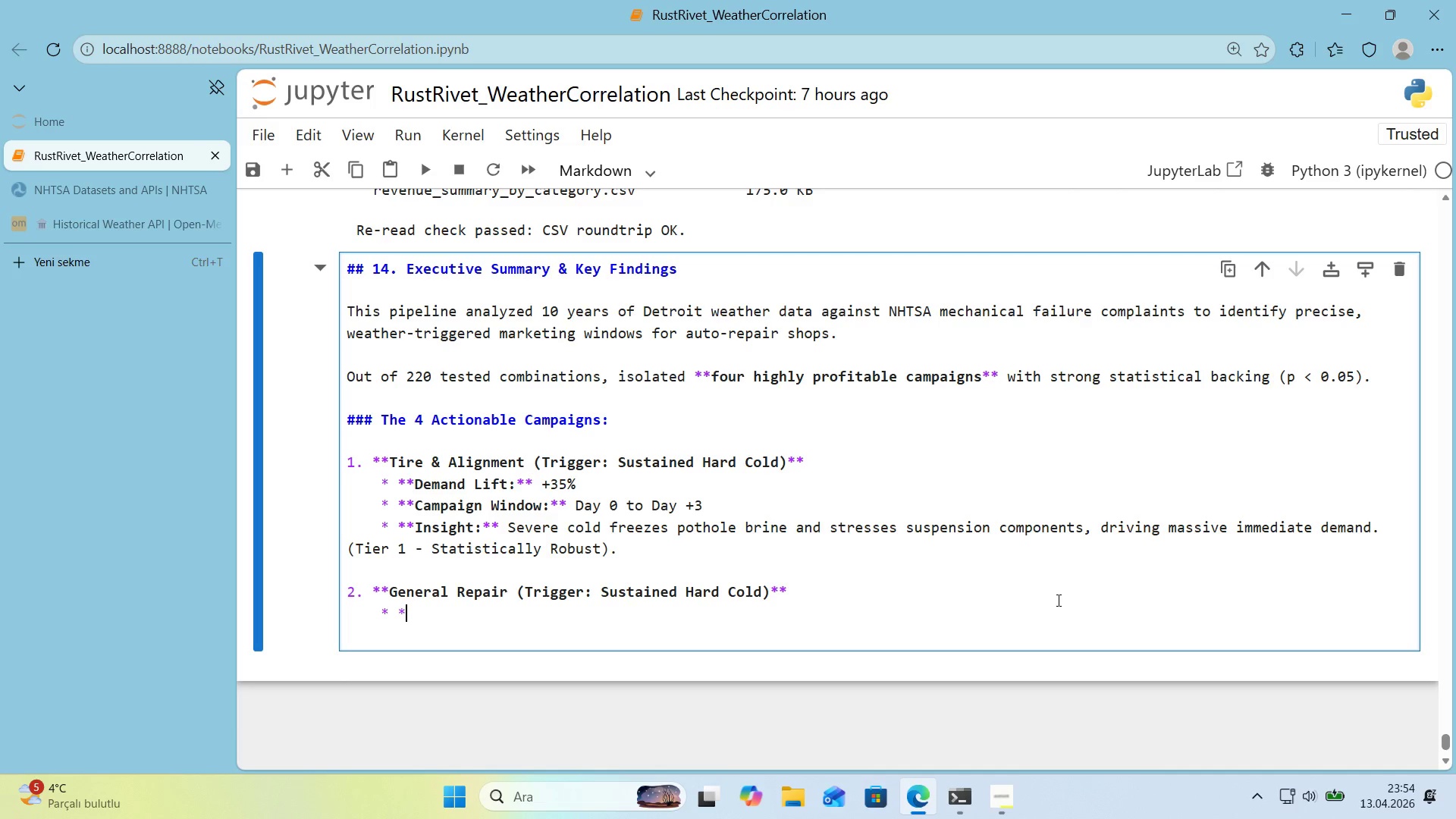 
key(NumpadMultiply)
 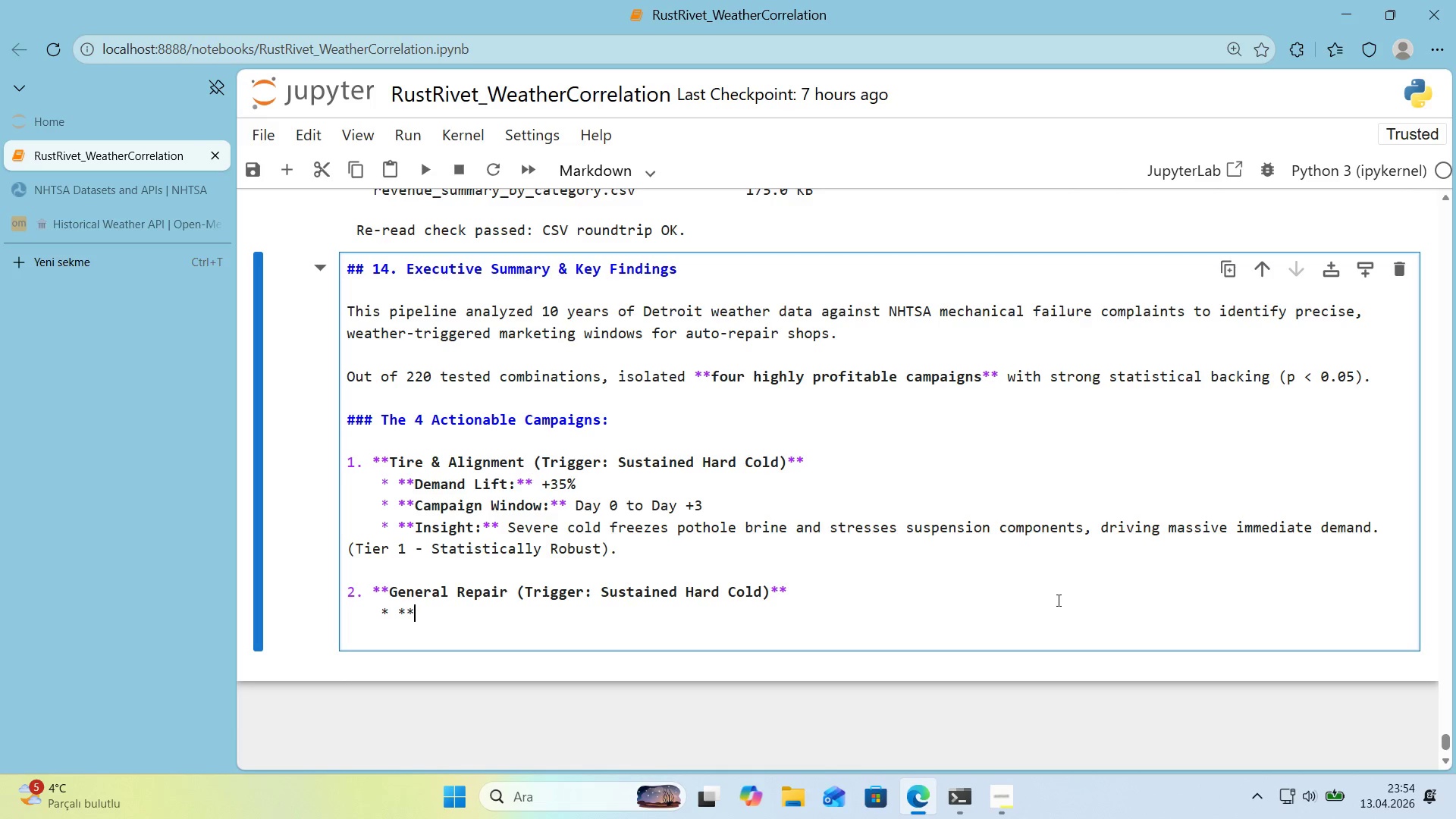 
type(Demand L'ft>** +20%)
 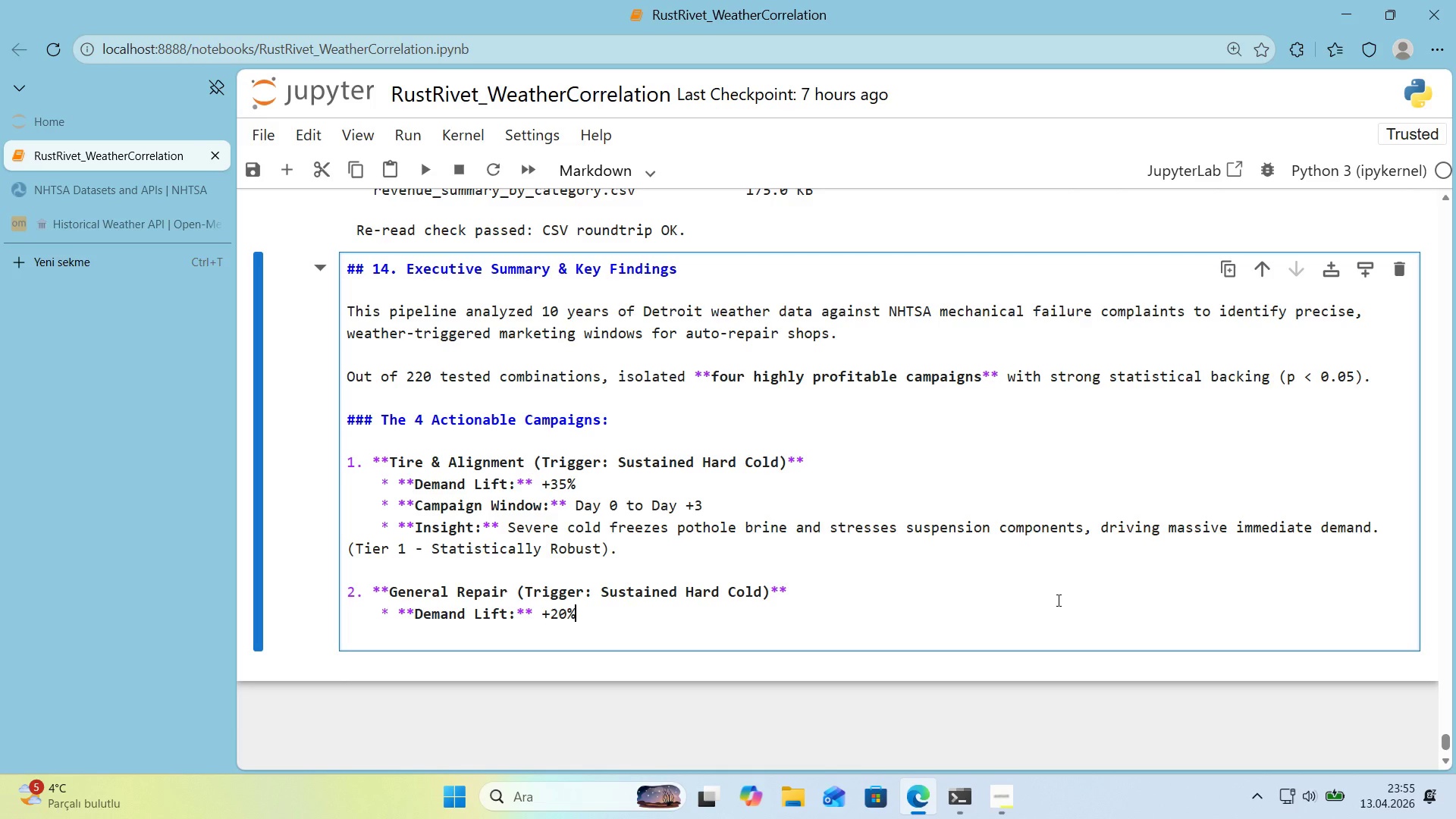 
key(ArrowRight)
 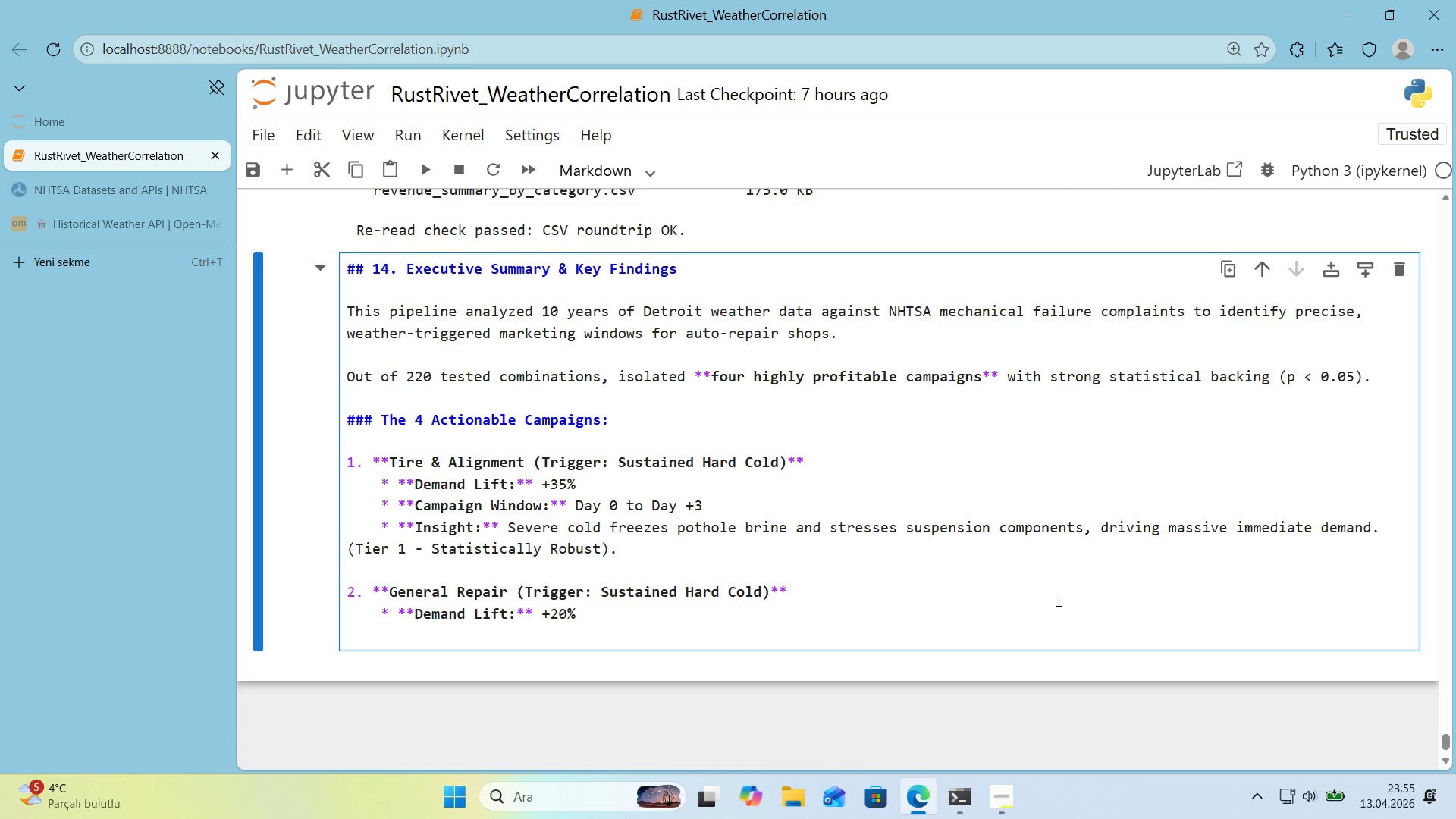 
key(Tab)
type(* **Campa'n)
key(Backspace)
type(gn W'ndow>** Day 0 to Day 2)
key(Backspace)
type(+2)
 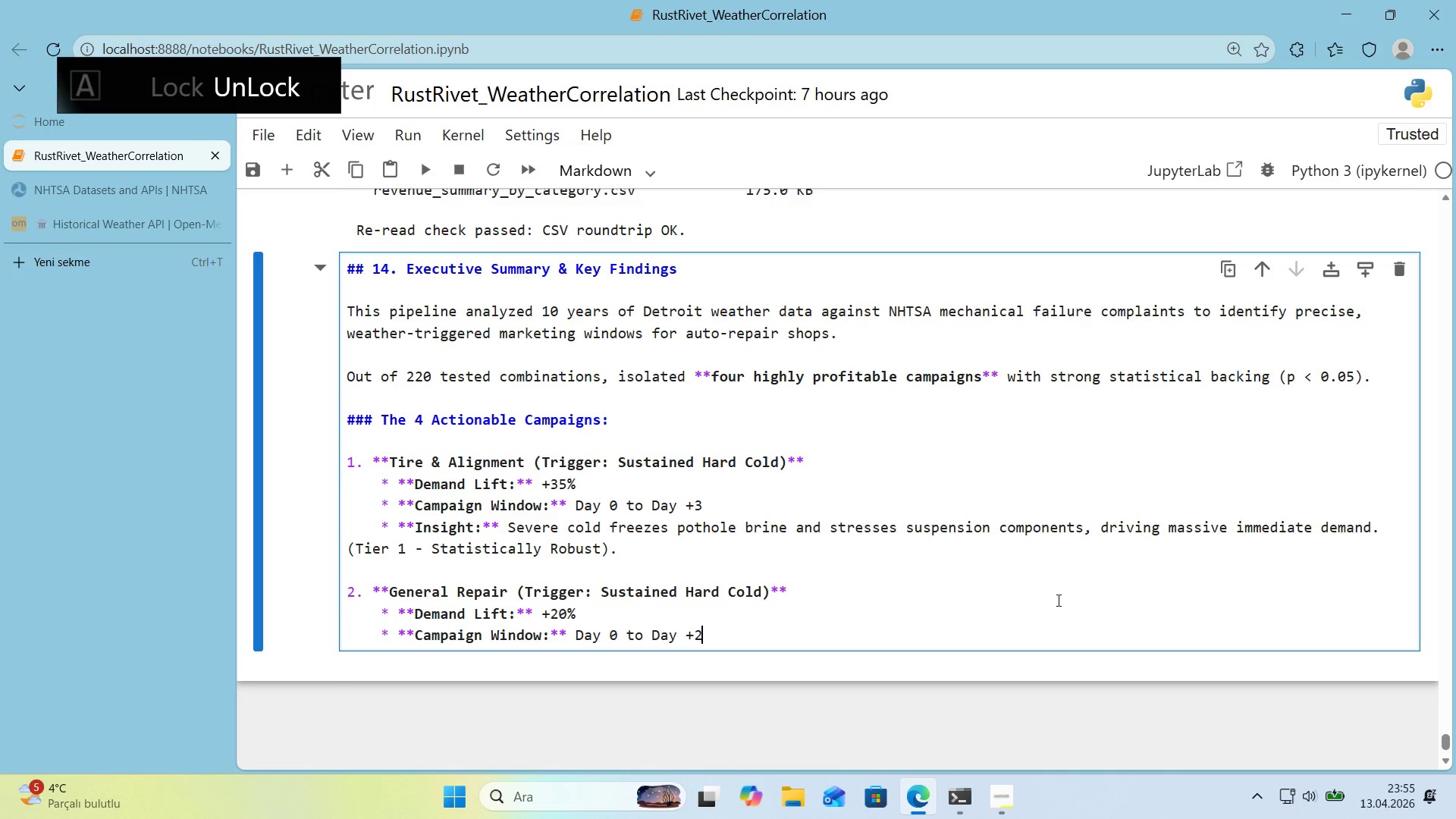 
key(Enter)
 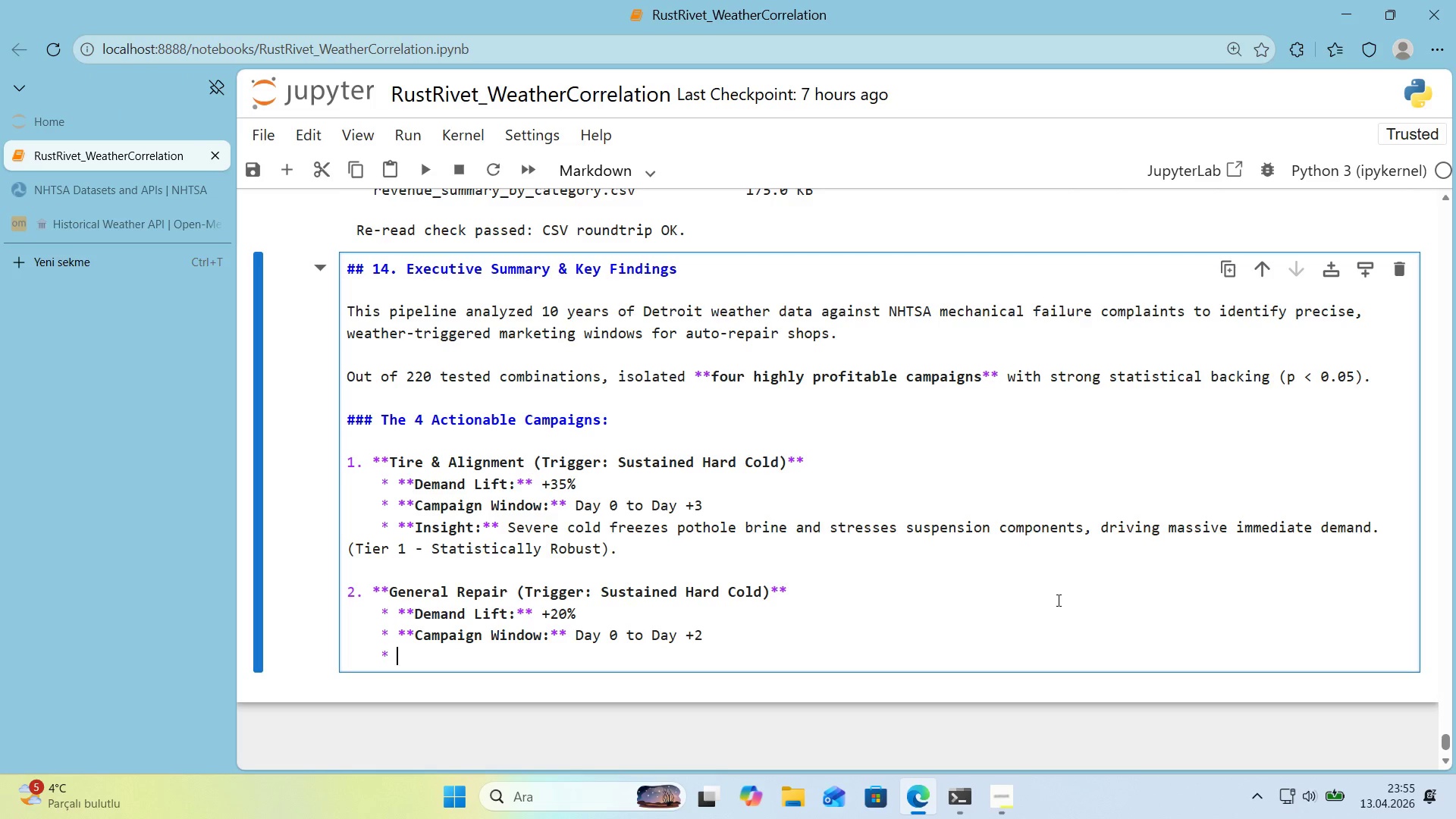 
type(**Ins'ght>** Hard cold 'mmed'atelyt)
key(Backspace)
type( stra'ns eng'nes, cool'ng, andf)
key(Backspace)
type( ful)
key(Backspace)
type(el systems, )
key(Backspace)
key(Backspace)
type(. Ads must f're the morn'gn)
key(Backspace)
key(Backspace)
type(ng of the cold wave.)
 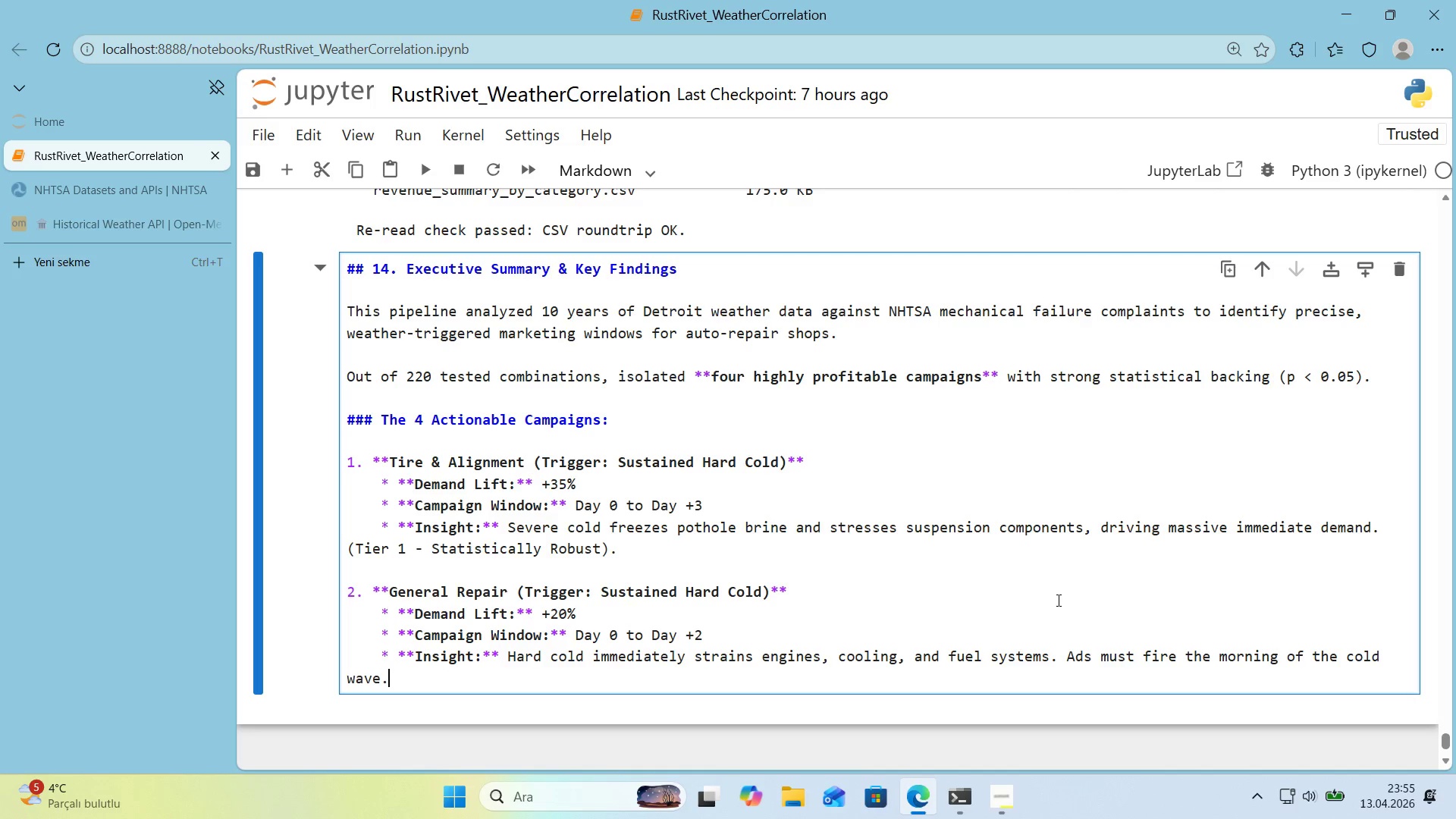 
key(Enter)
 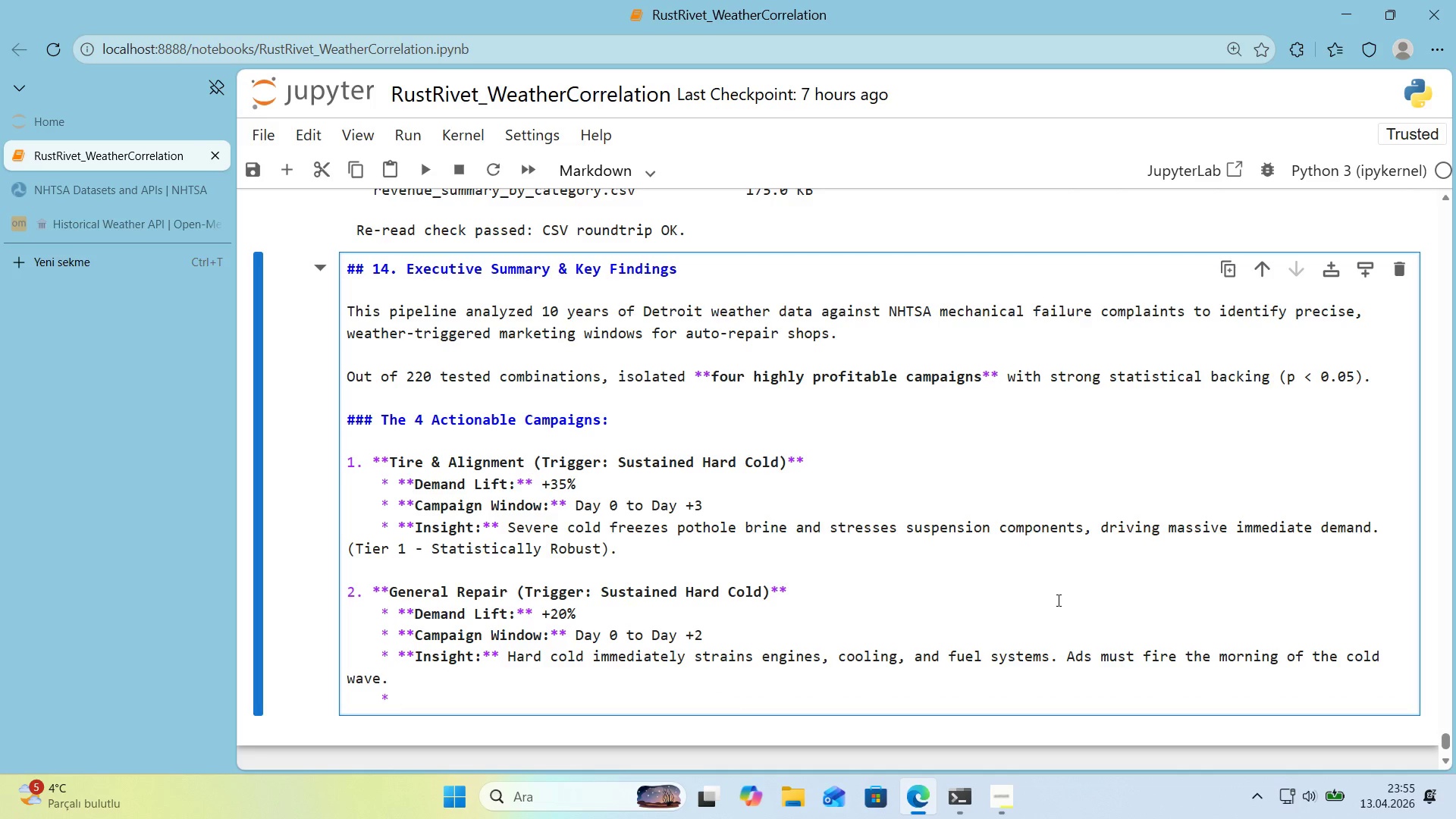 
key(Backspace)
 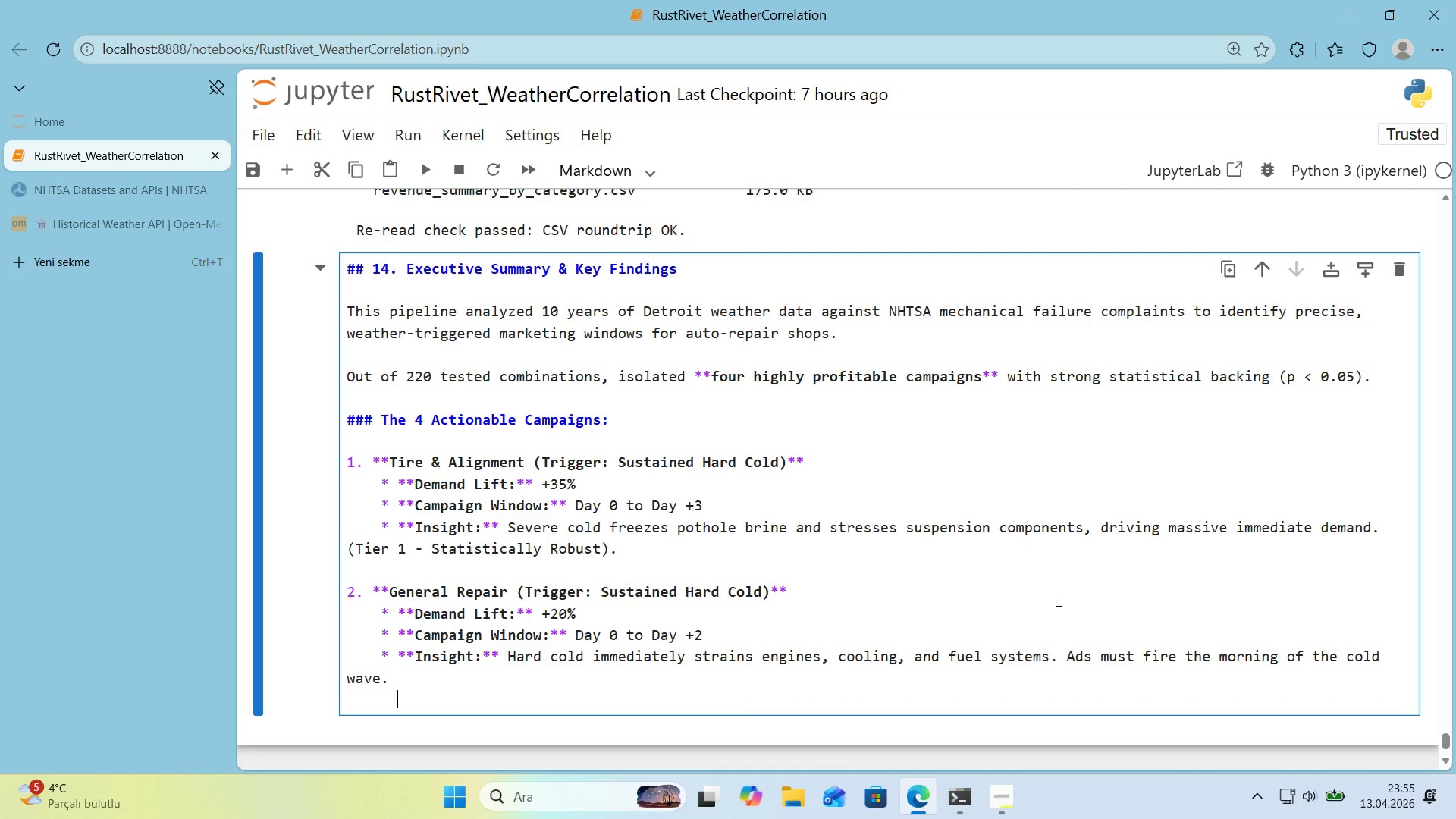 
key(Backspace)
 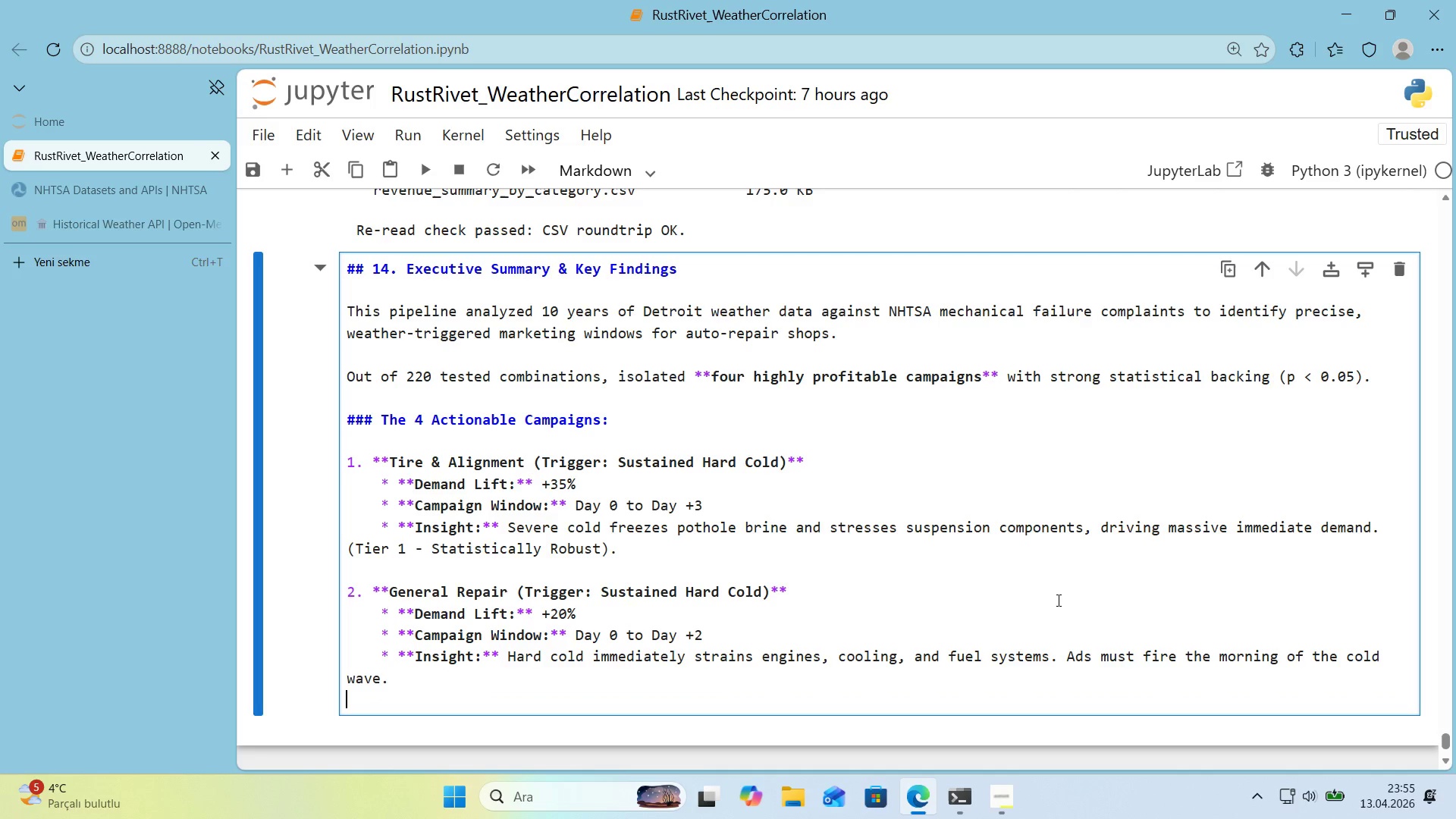 
key(Backspace)
 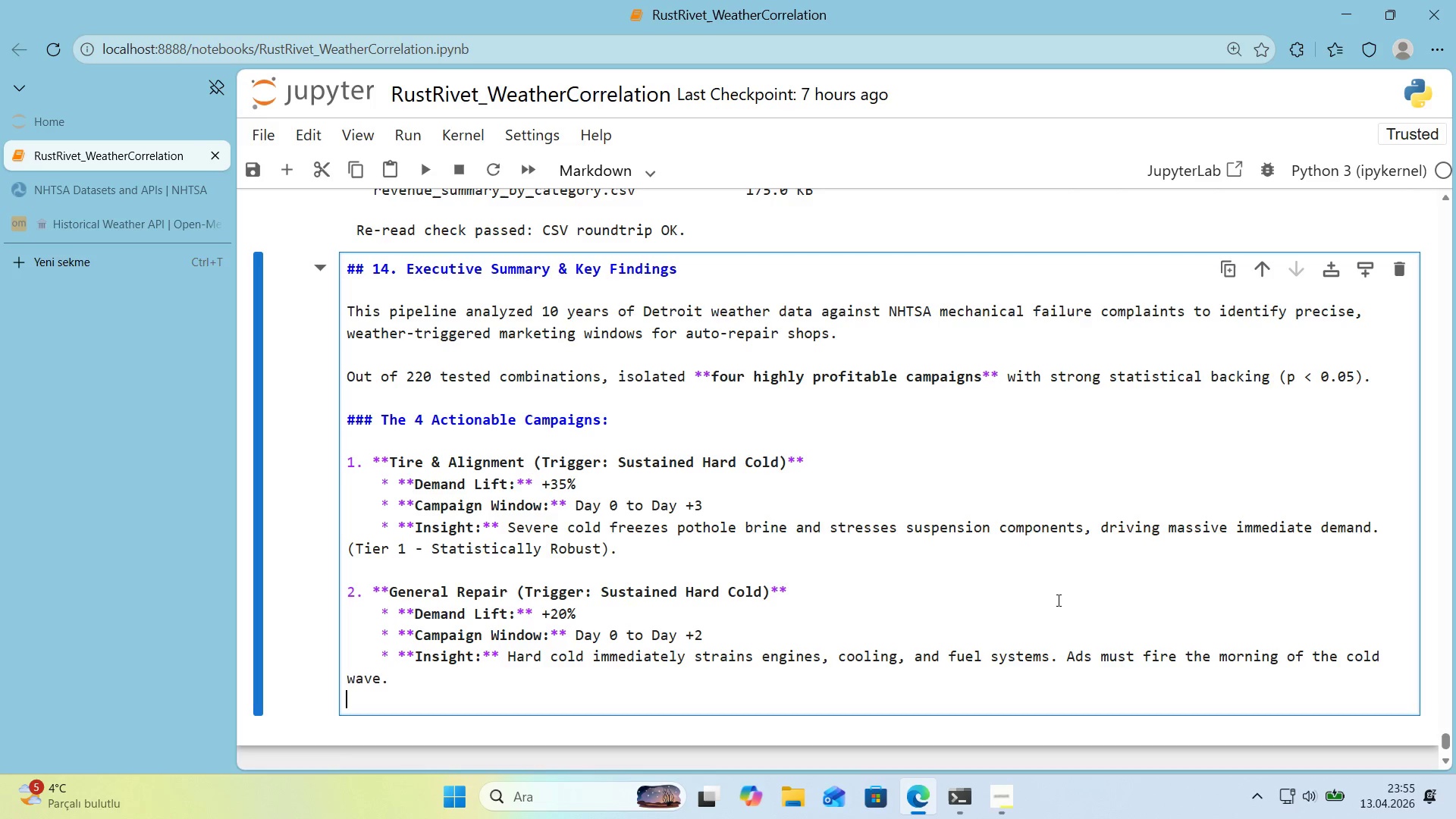 
key(Enter)
 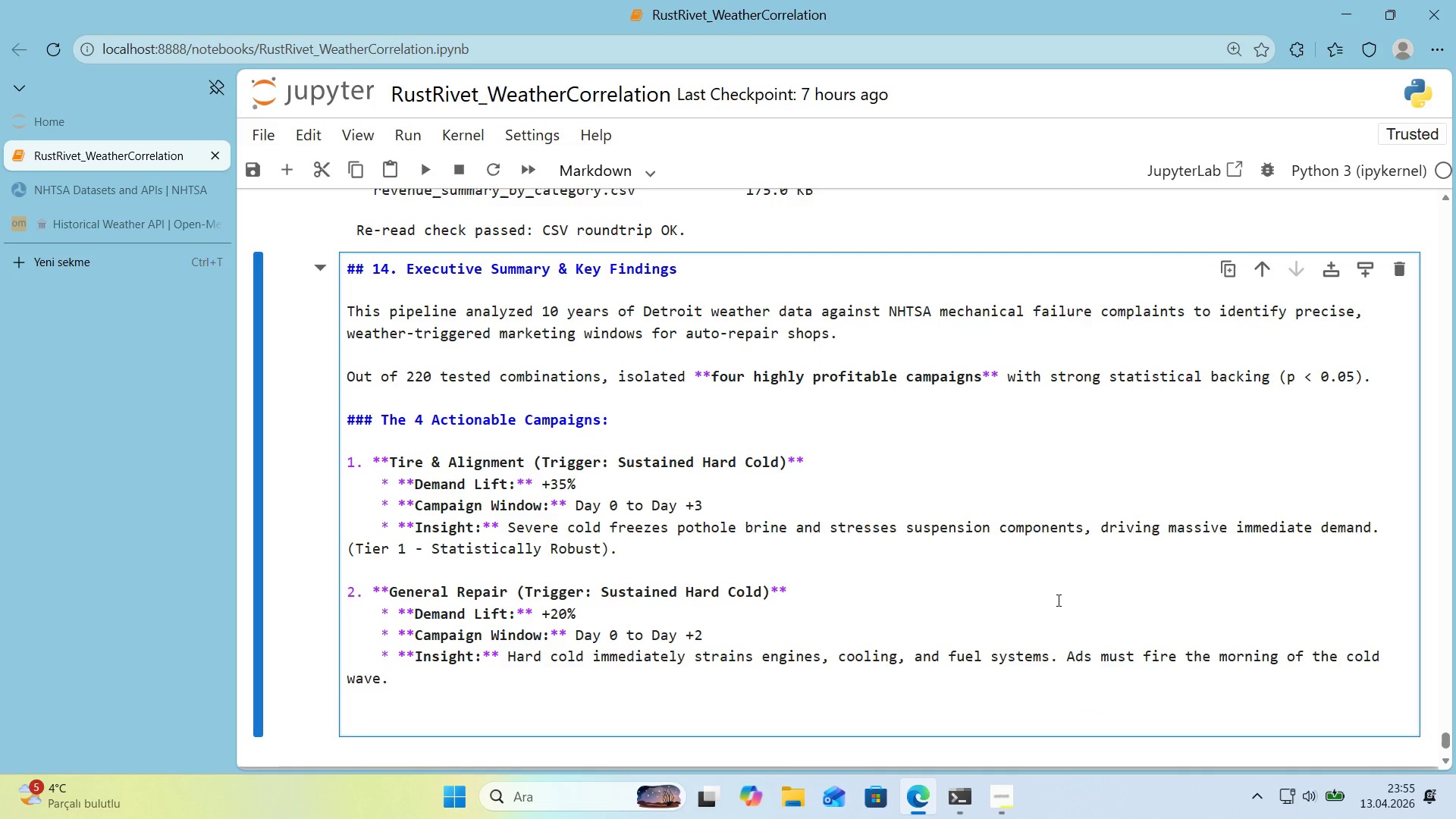 
type(3. **Brake)
 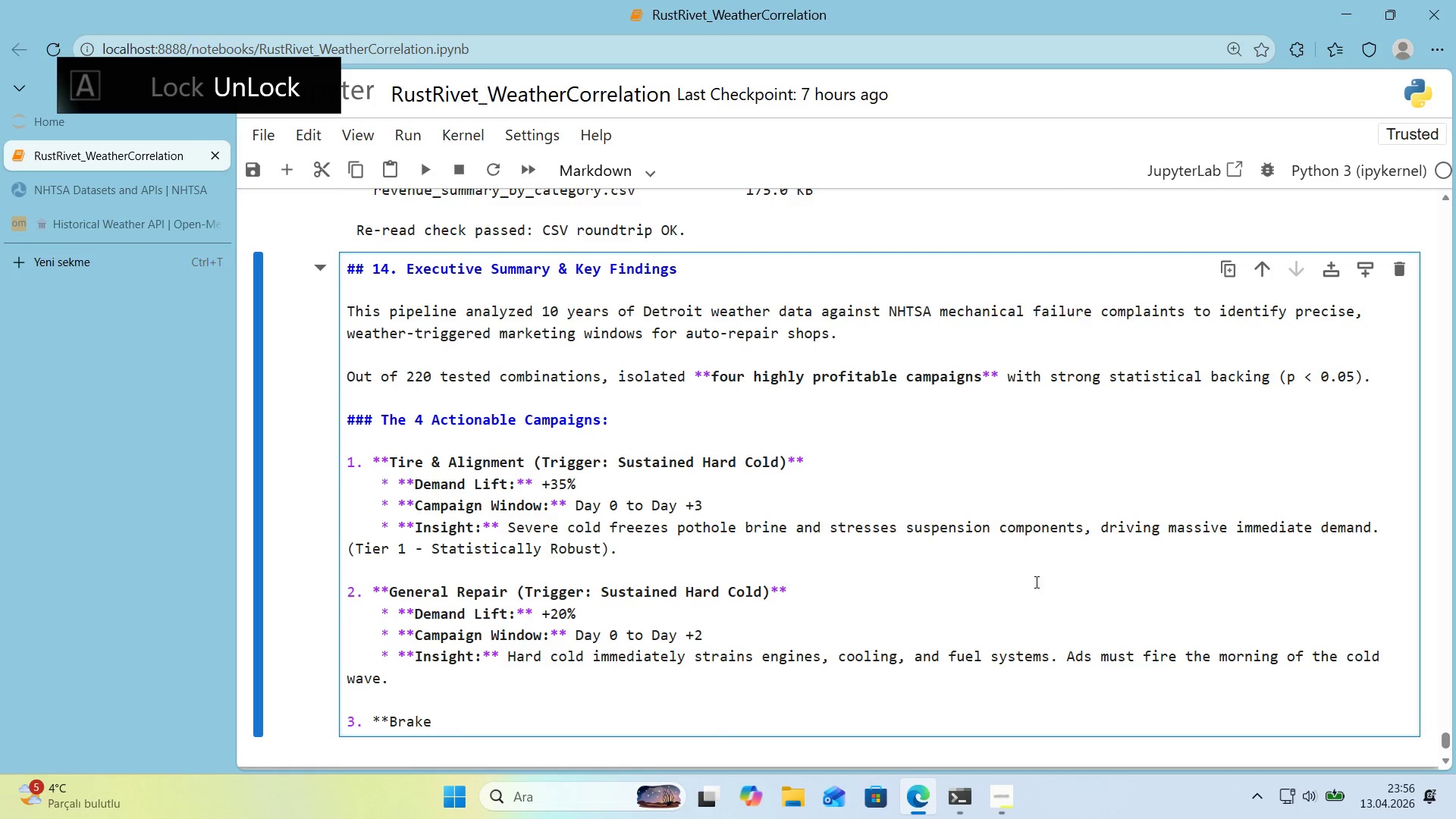 
scroll: coordinate [1035, 582], scroll_direction: down, amount: 1.0
 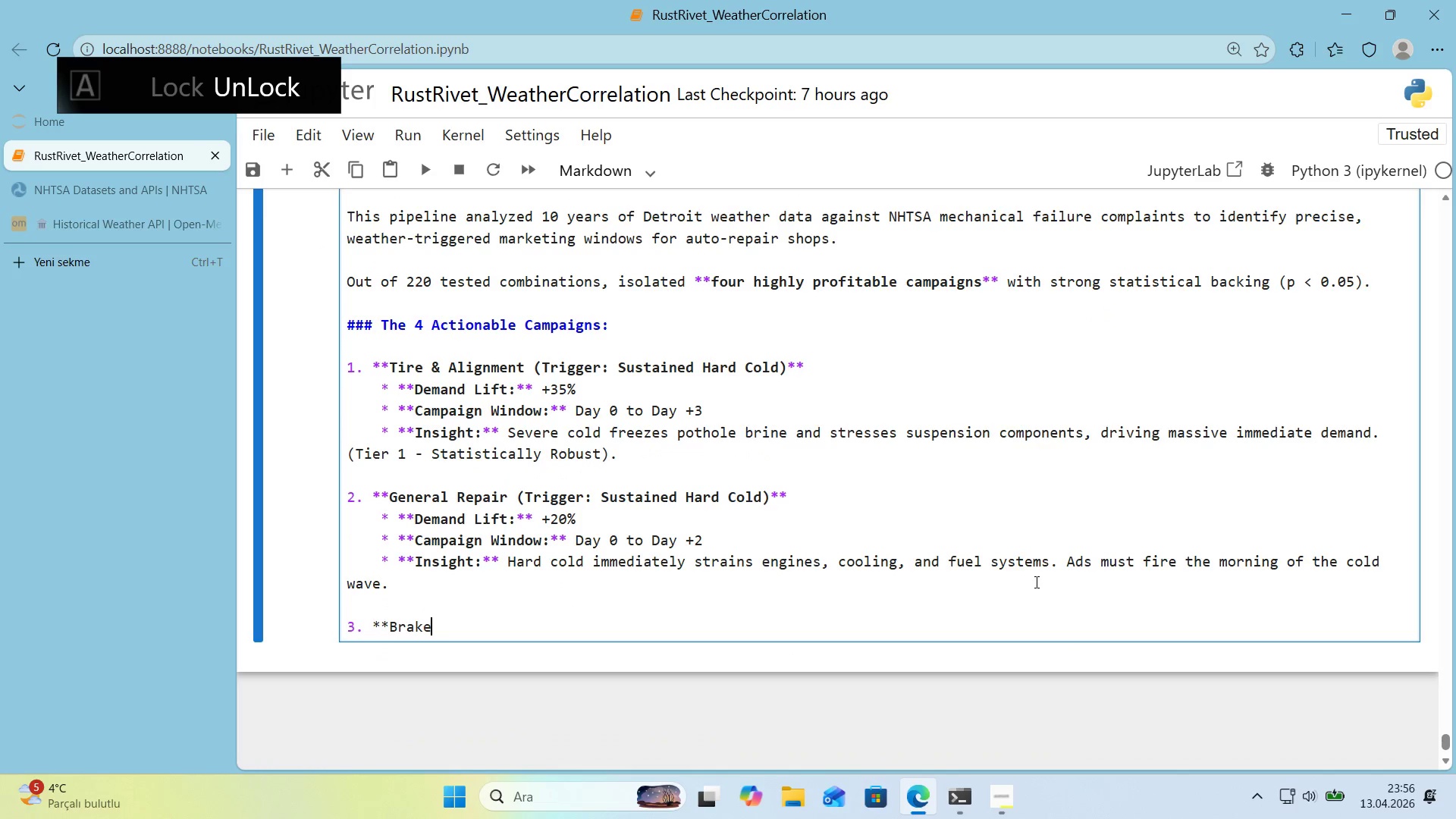 
type( ^ Muffler *()
 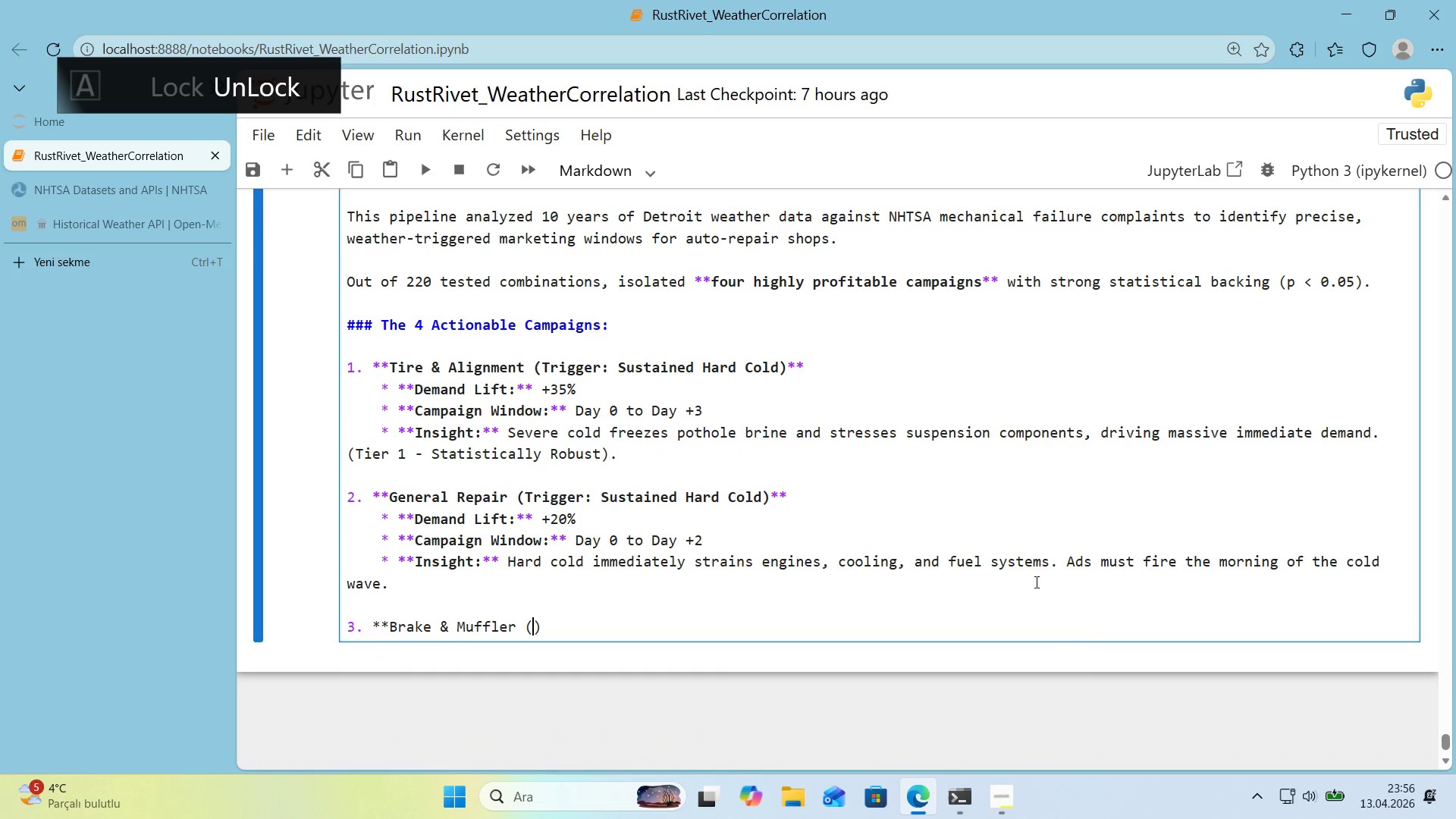 
 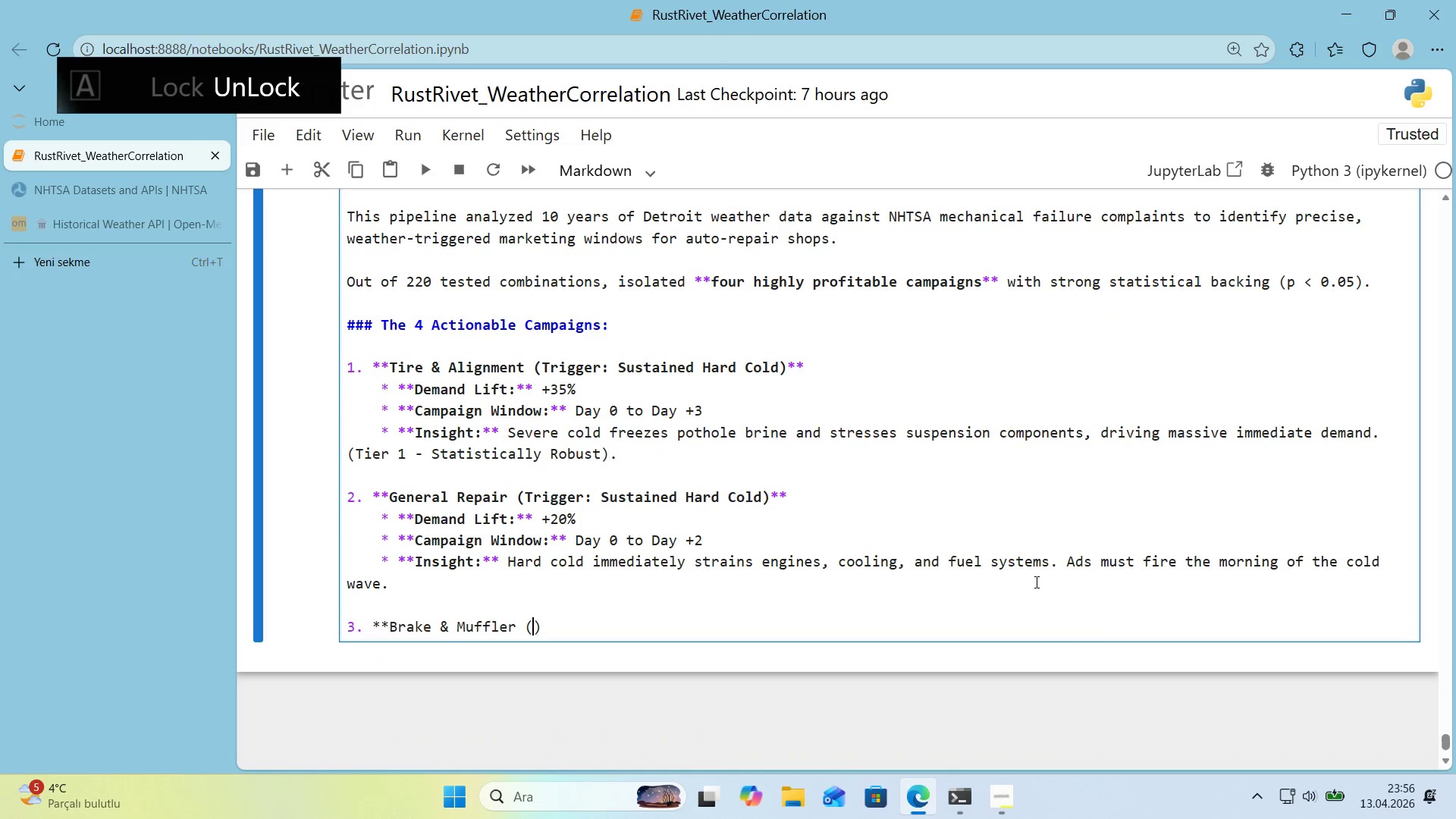 
key(ArrowLeft)
 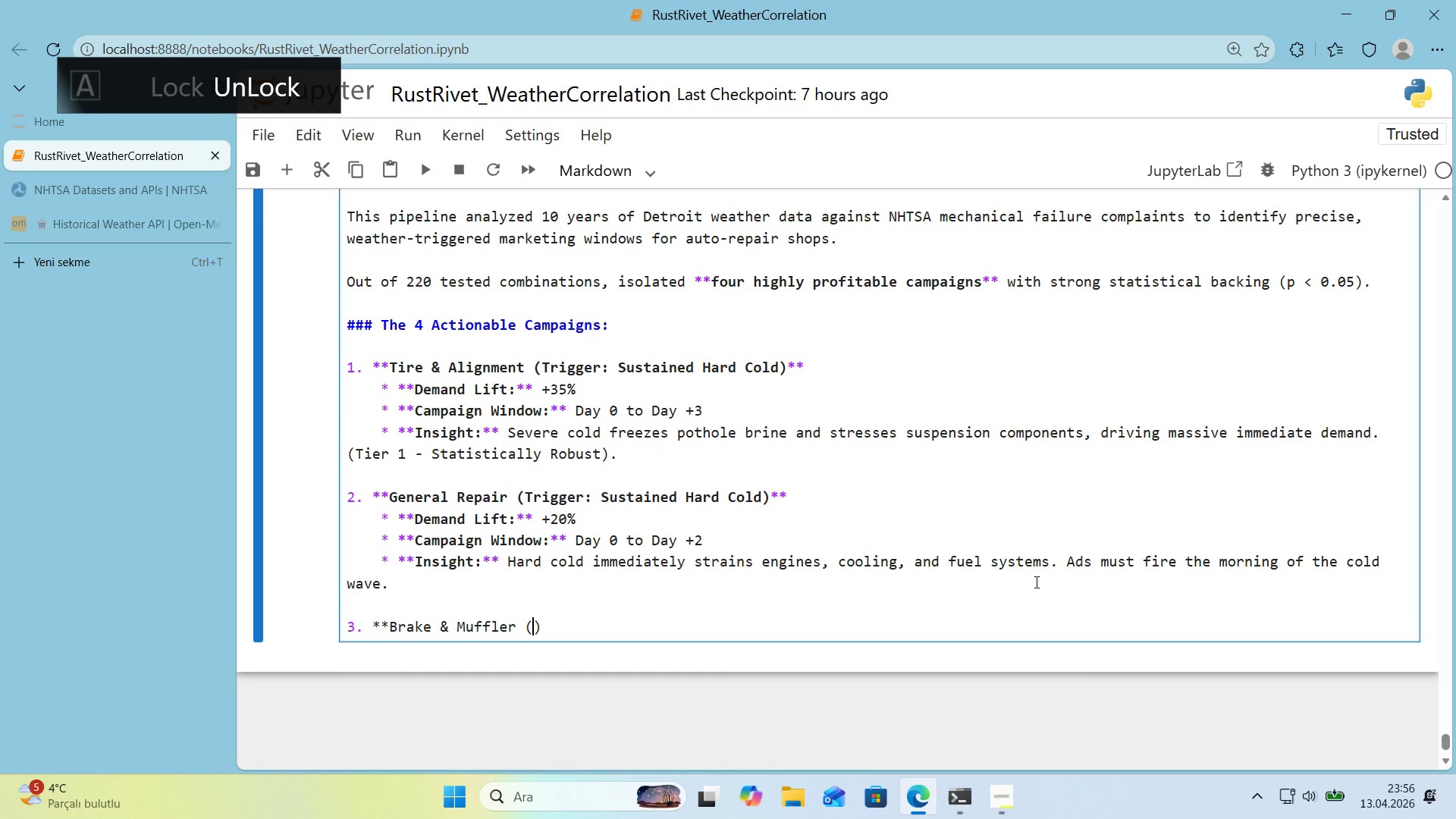 
type(Tr'gger> Susta'ned Hard Cold)
 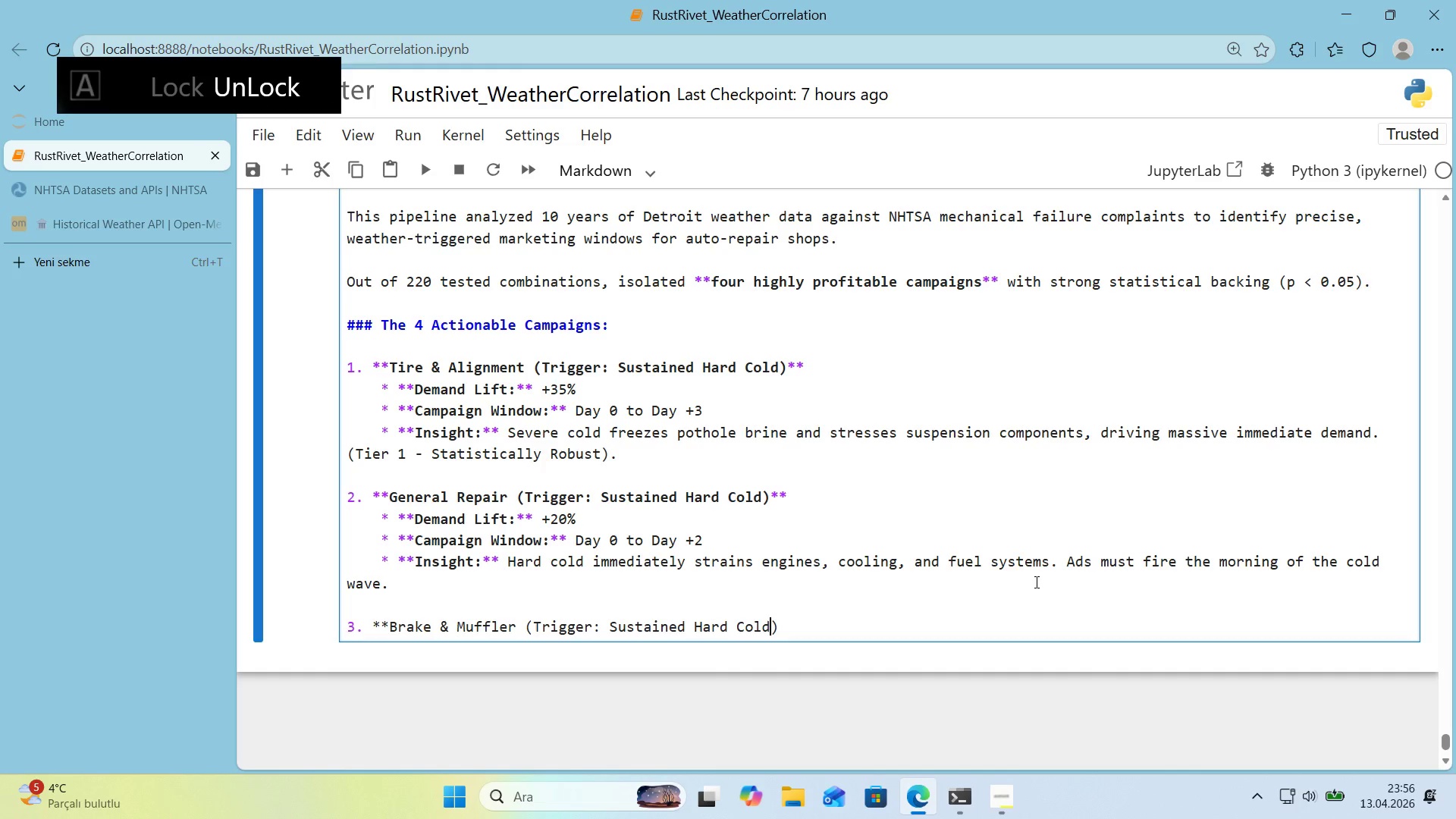 
key(ArrowRight)
 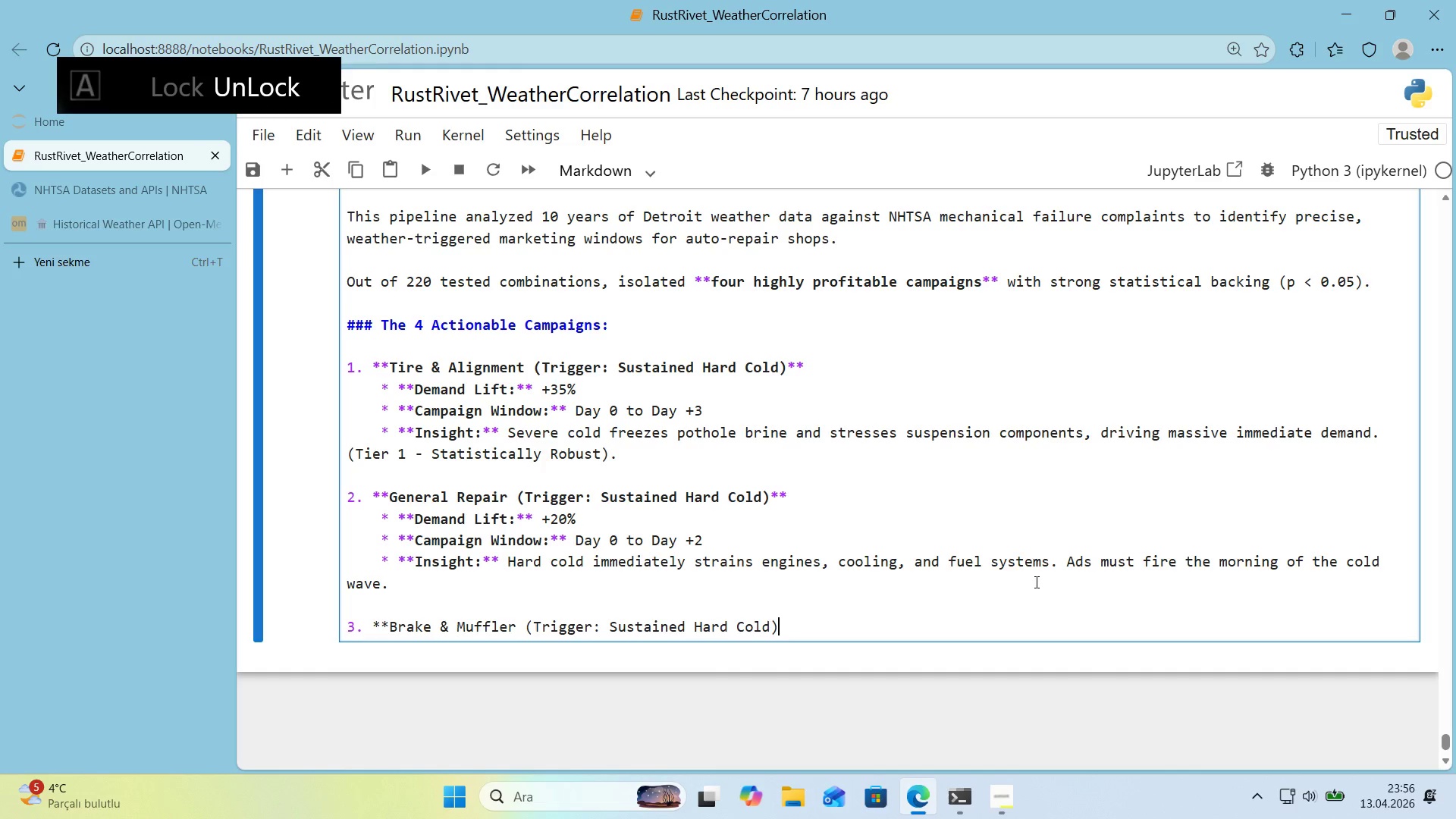 
key(NumpadMultiply)
 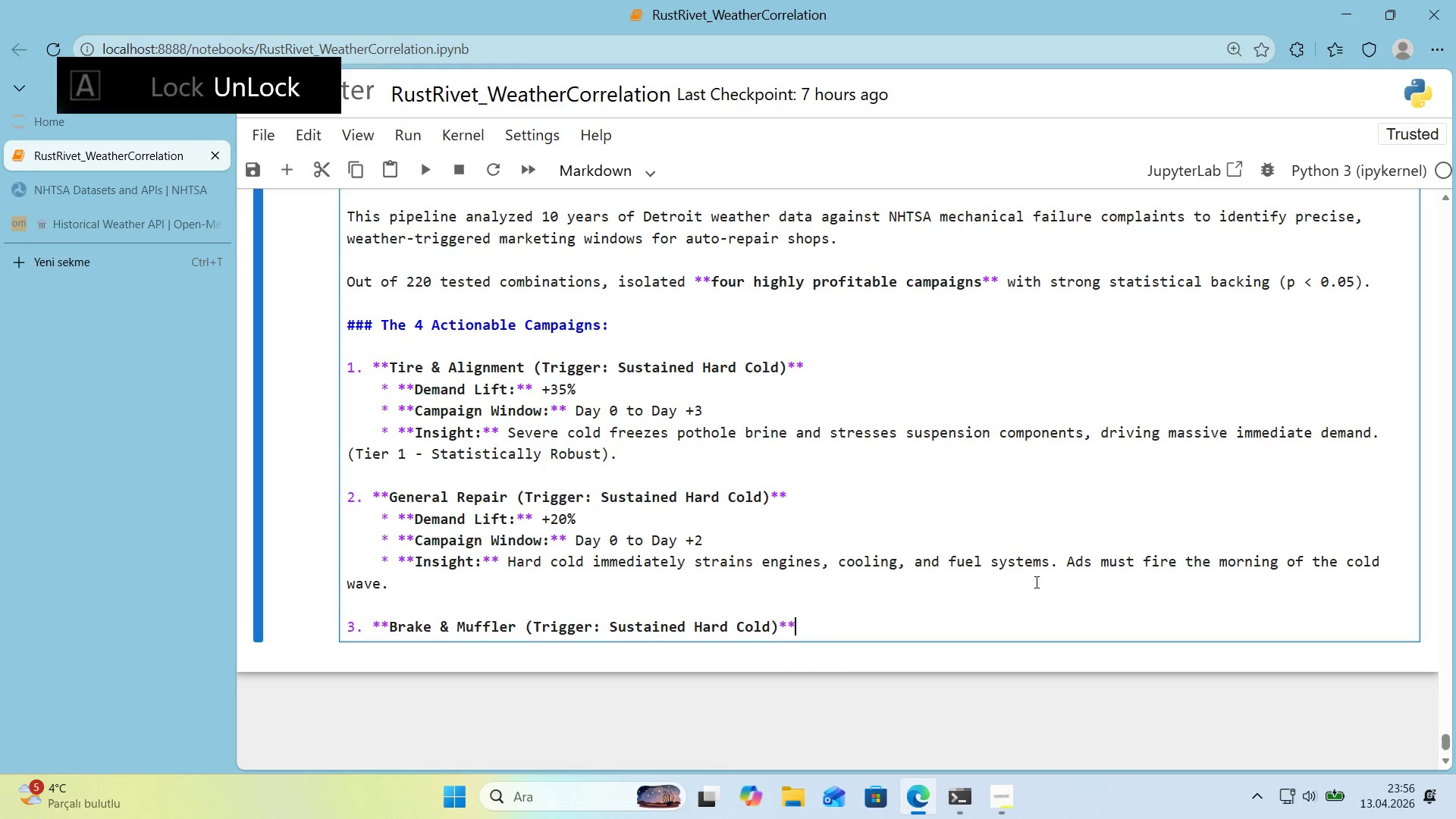 
key(NumpadMultiply)
 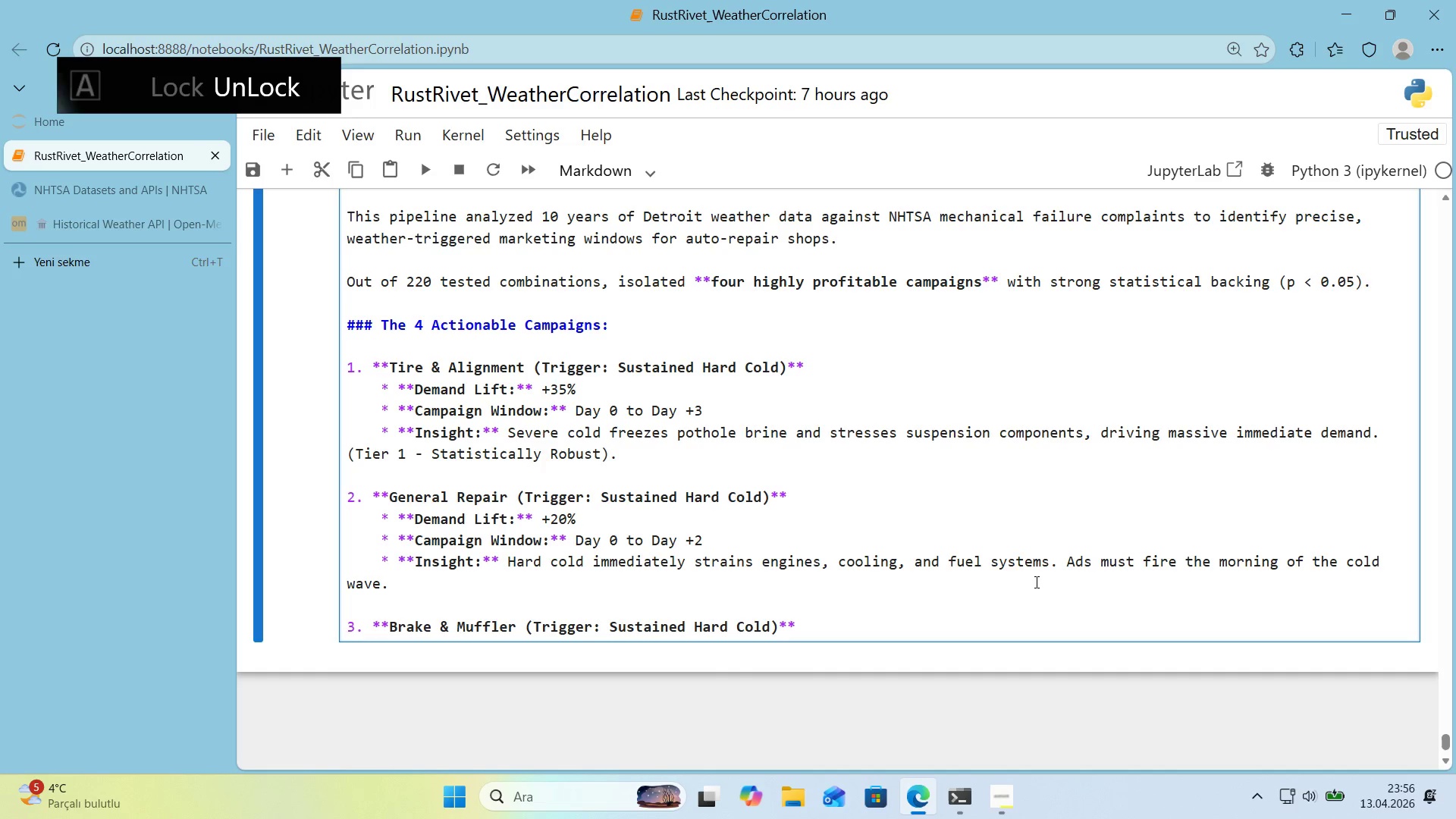 
key(Enter)
 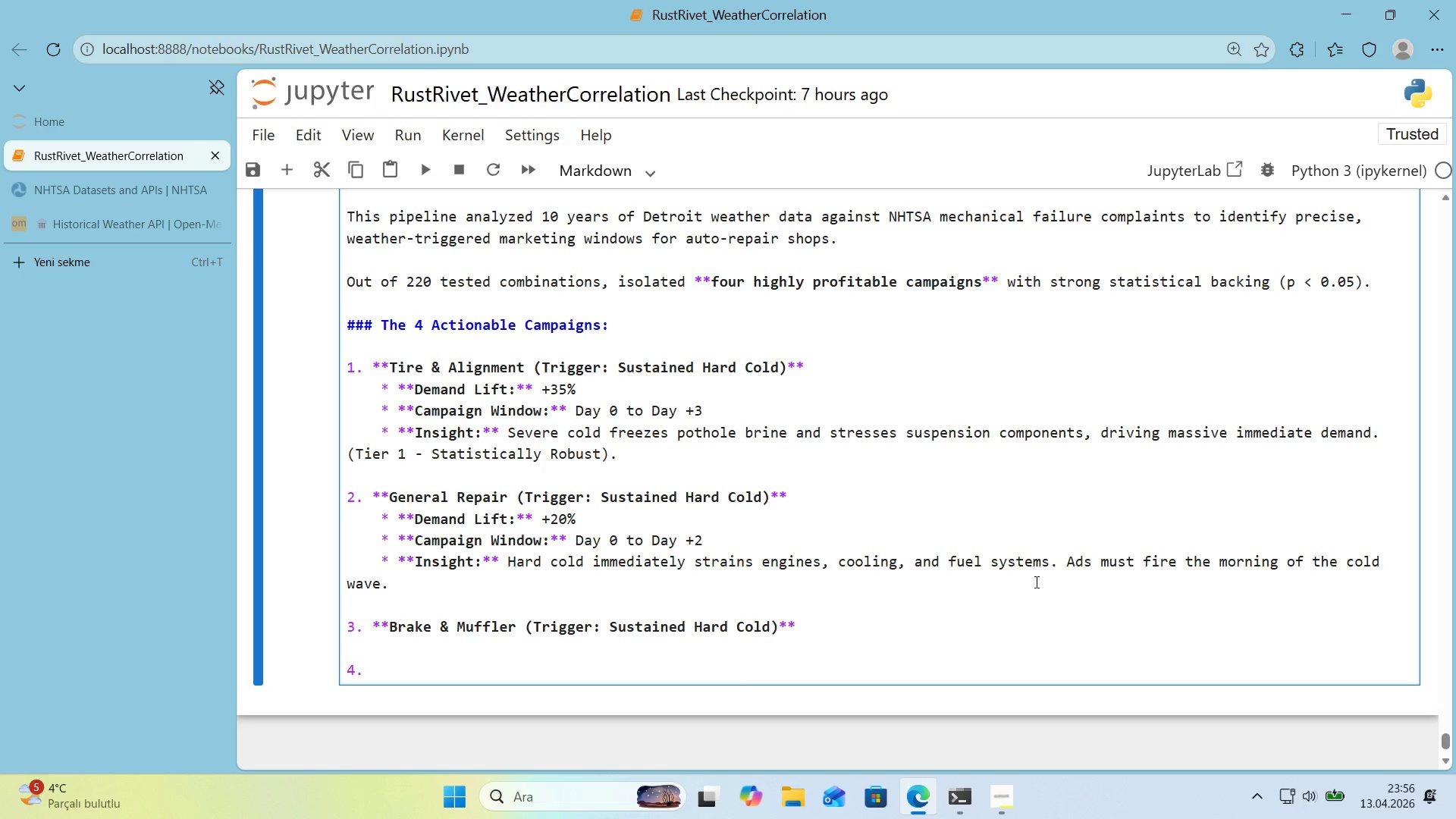 
key(Backspace)
key(Backspace)
key(Backspace)
key(Tab)
type(* **B)
key(Backspace)
type(Demand L'ft>** +17%)
 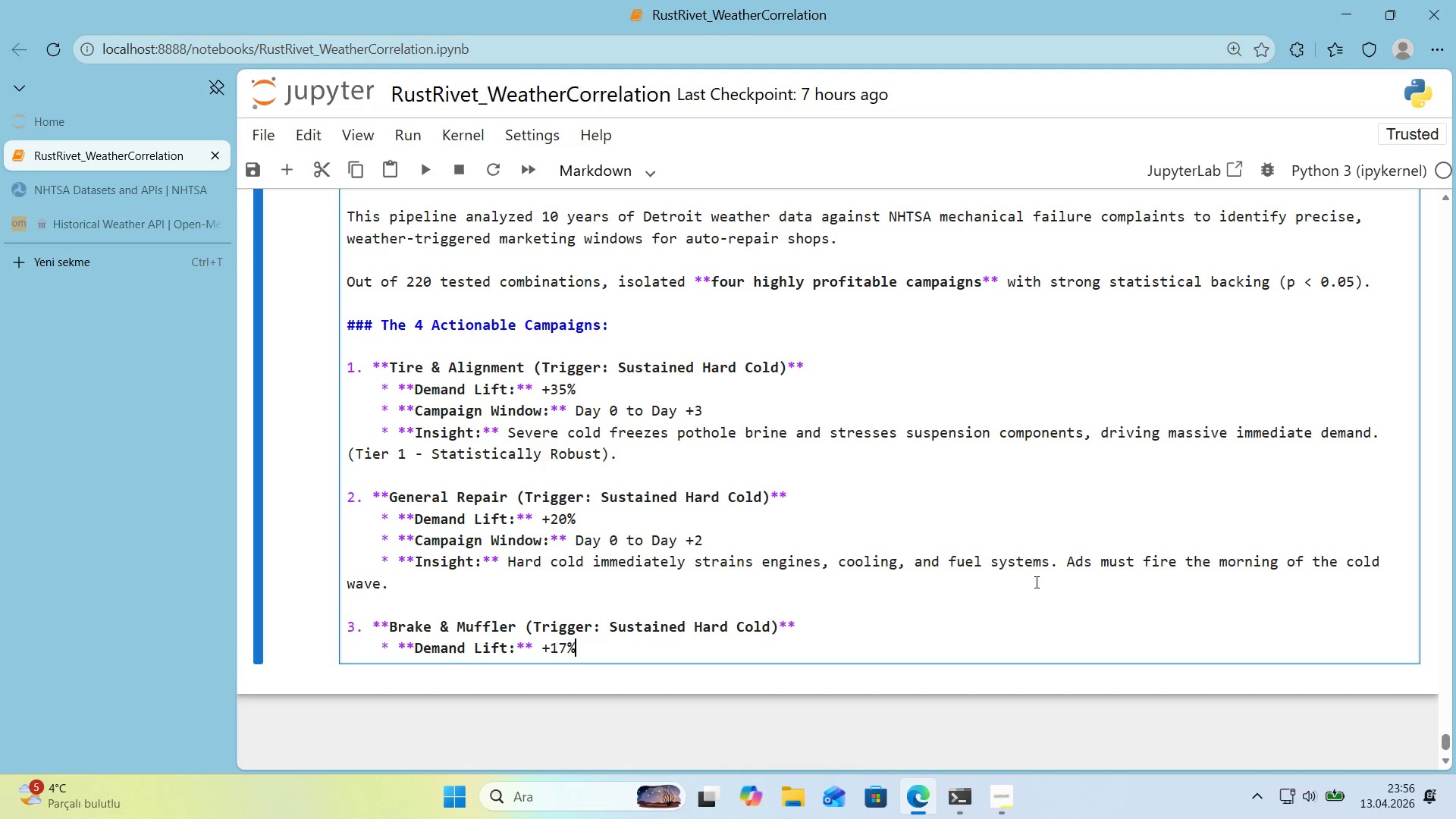 
key(Enter)
 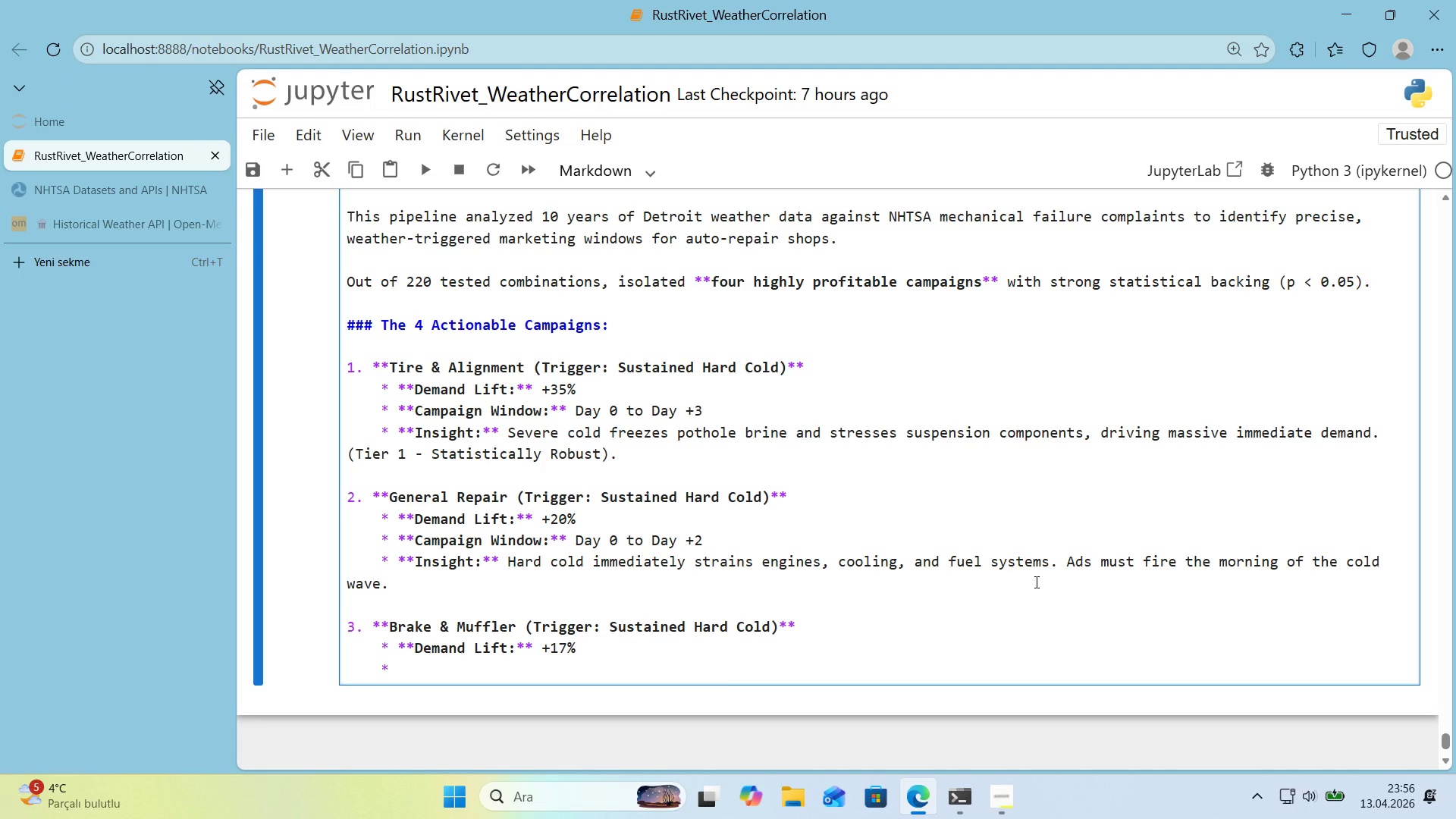 
type(**Campa'gn W'ndow>** DAy)
key(Backspace)
key(Backspace)
type(ay 0 to Day +2)
 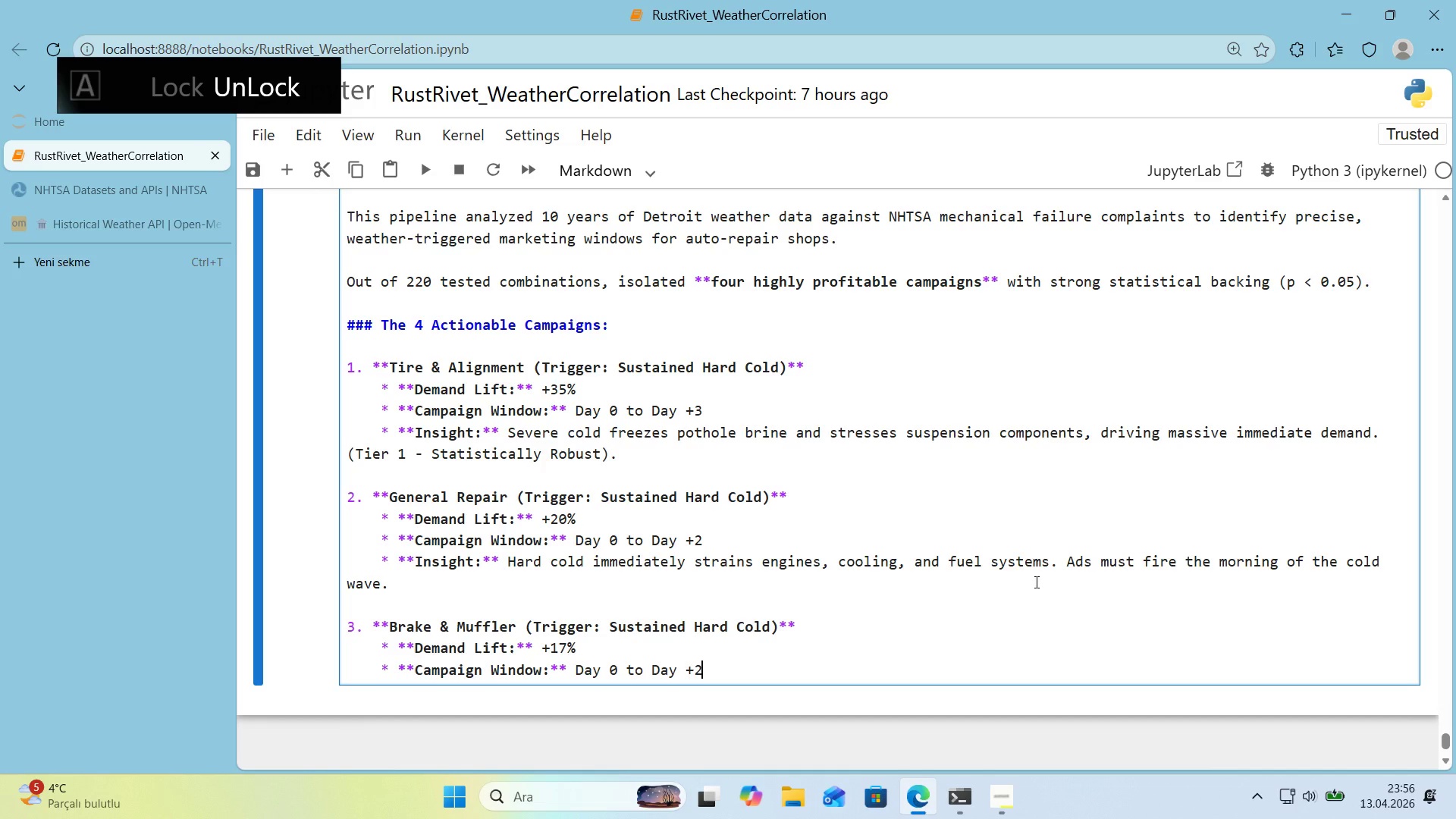 
key(Enter)
 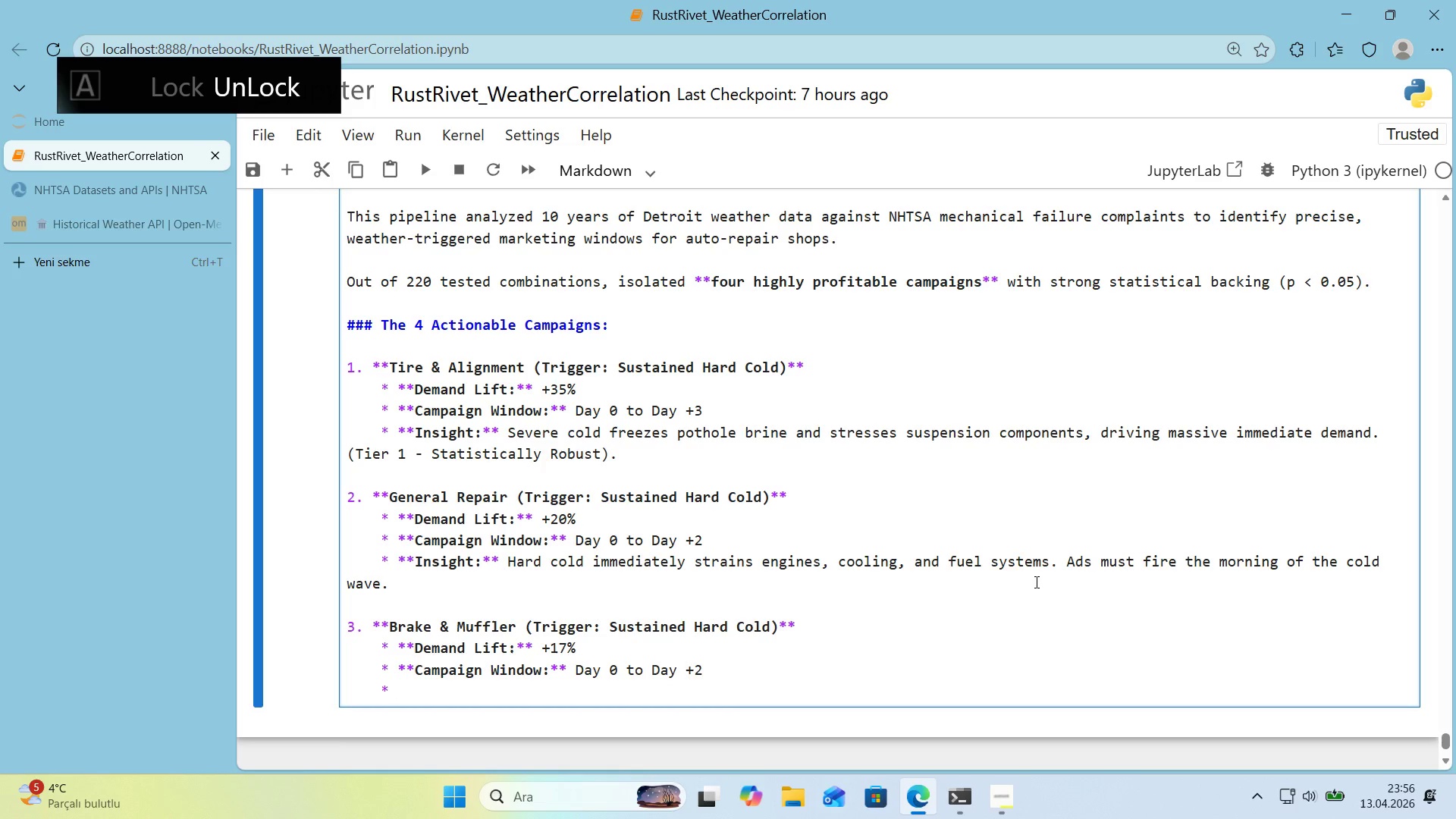 
key(NumpadMultiply)
 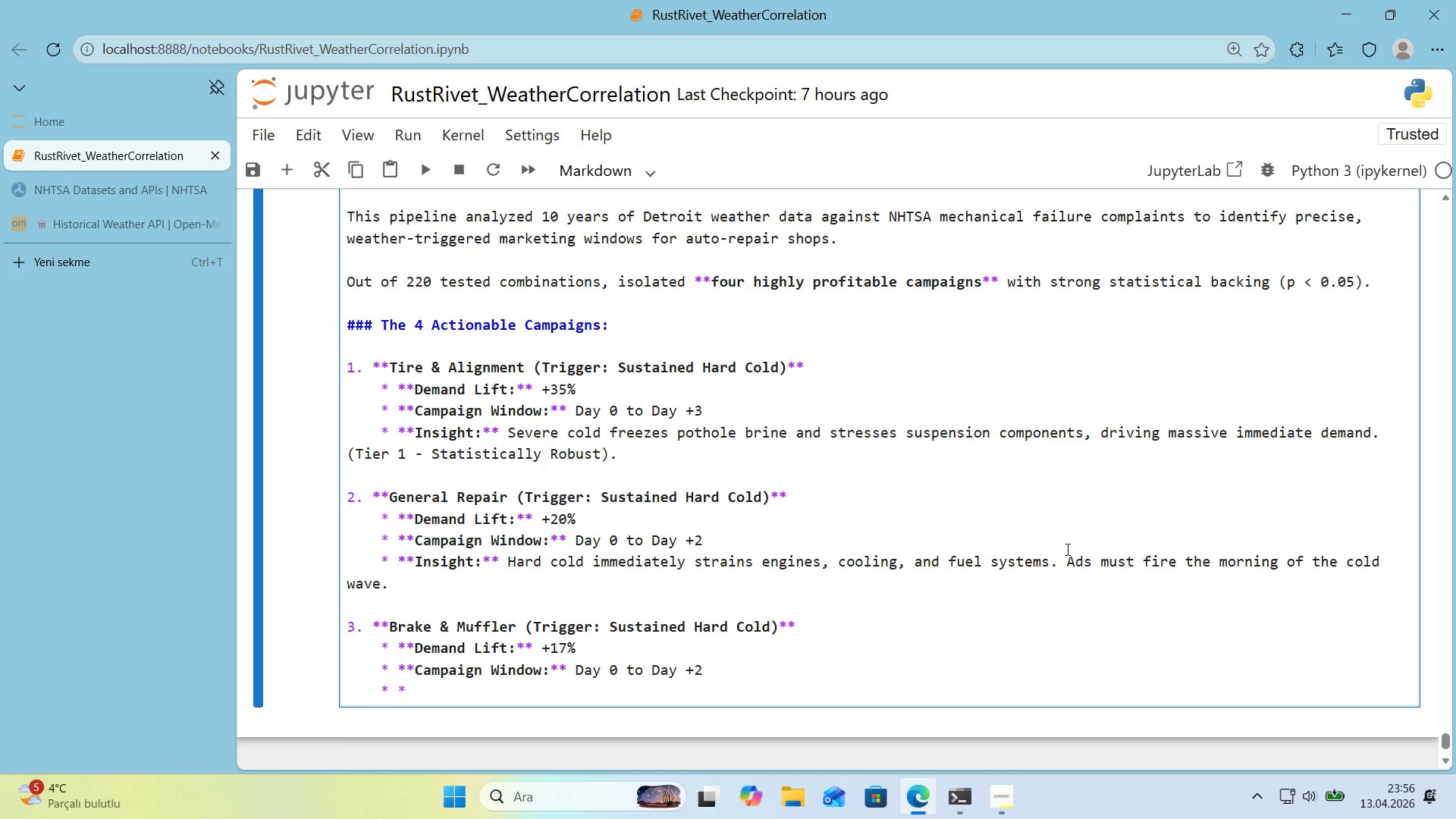 
scroll: coordinate [1061, 551], scroll_direction: down, amount: 1.0
 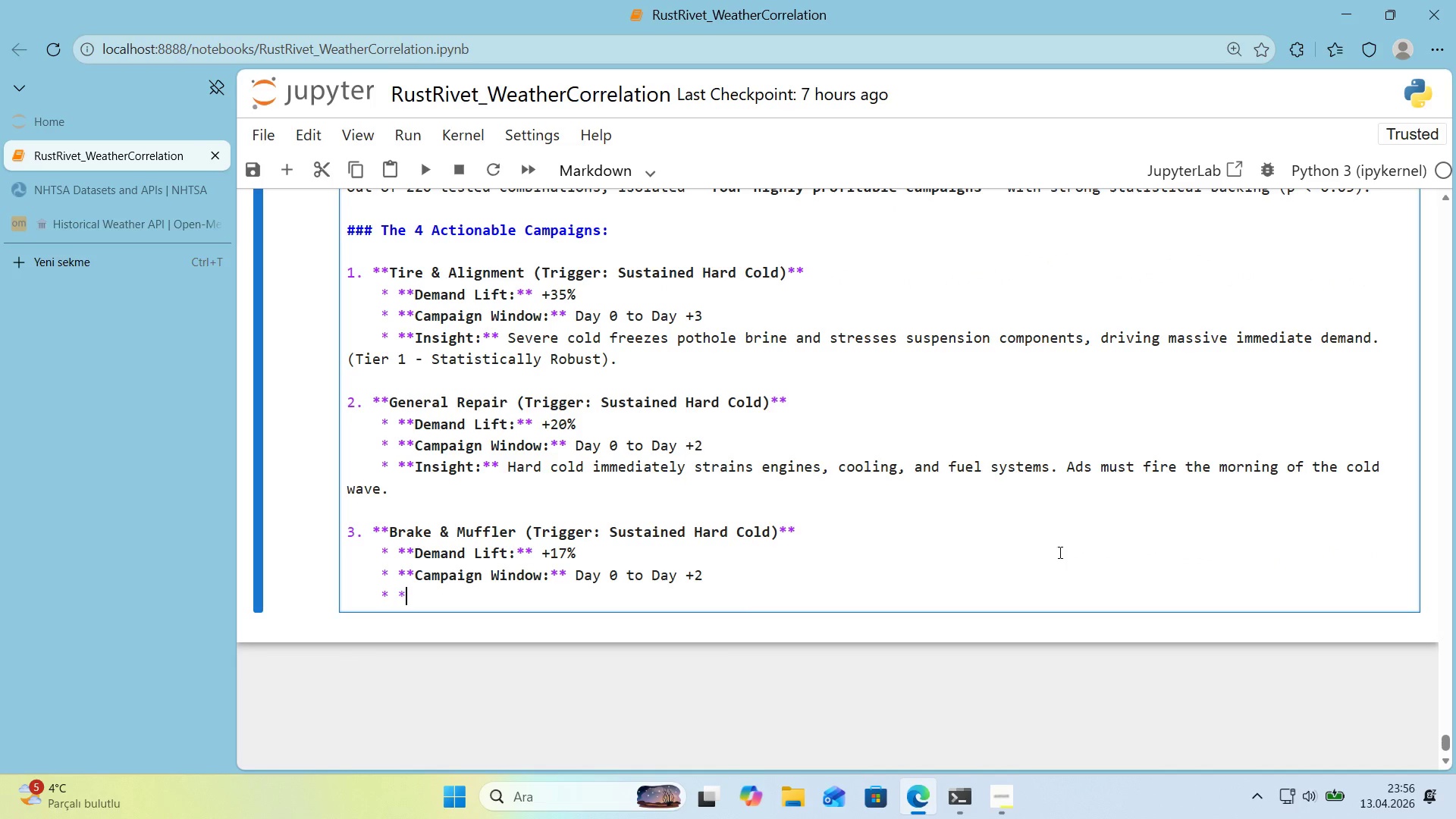 
type(*Ins'ght>** Thermal shock and brake l'ne )
 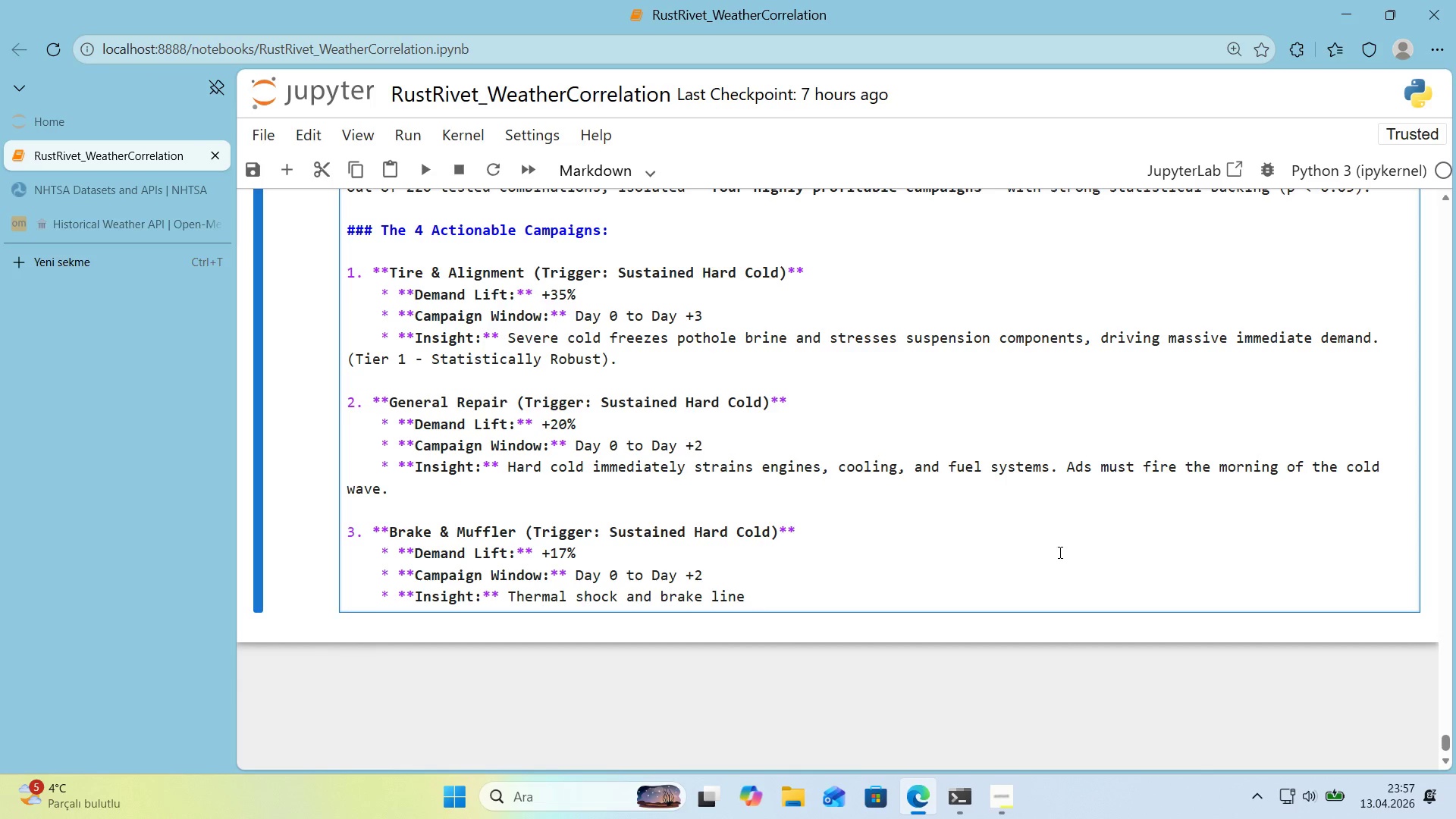 
type(contract'on express almost 'nstantly.)
 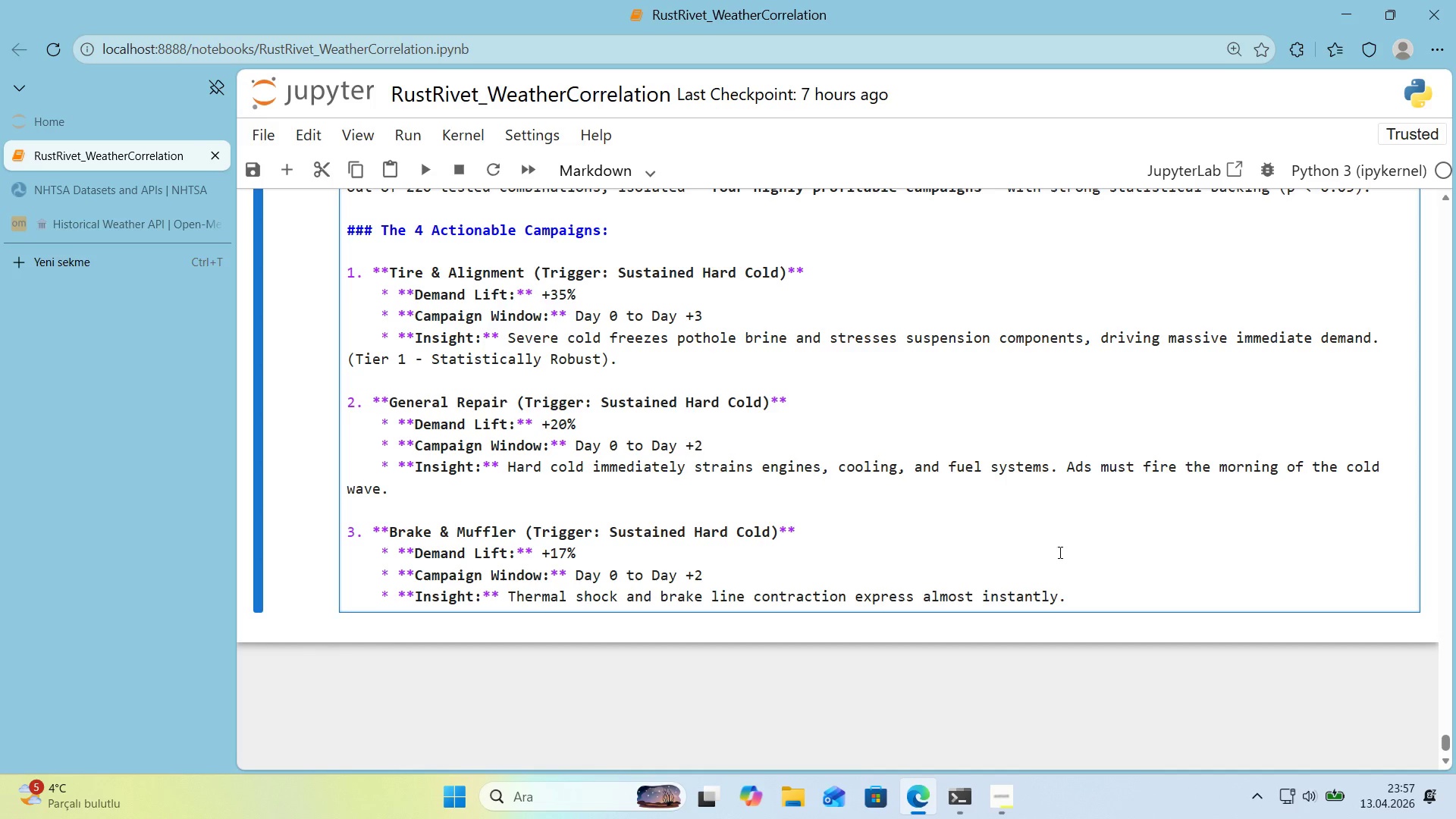 
key(Enter)
 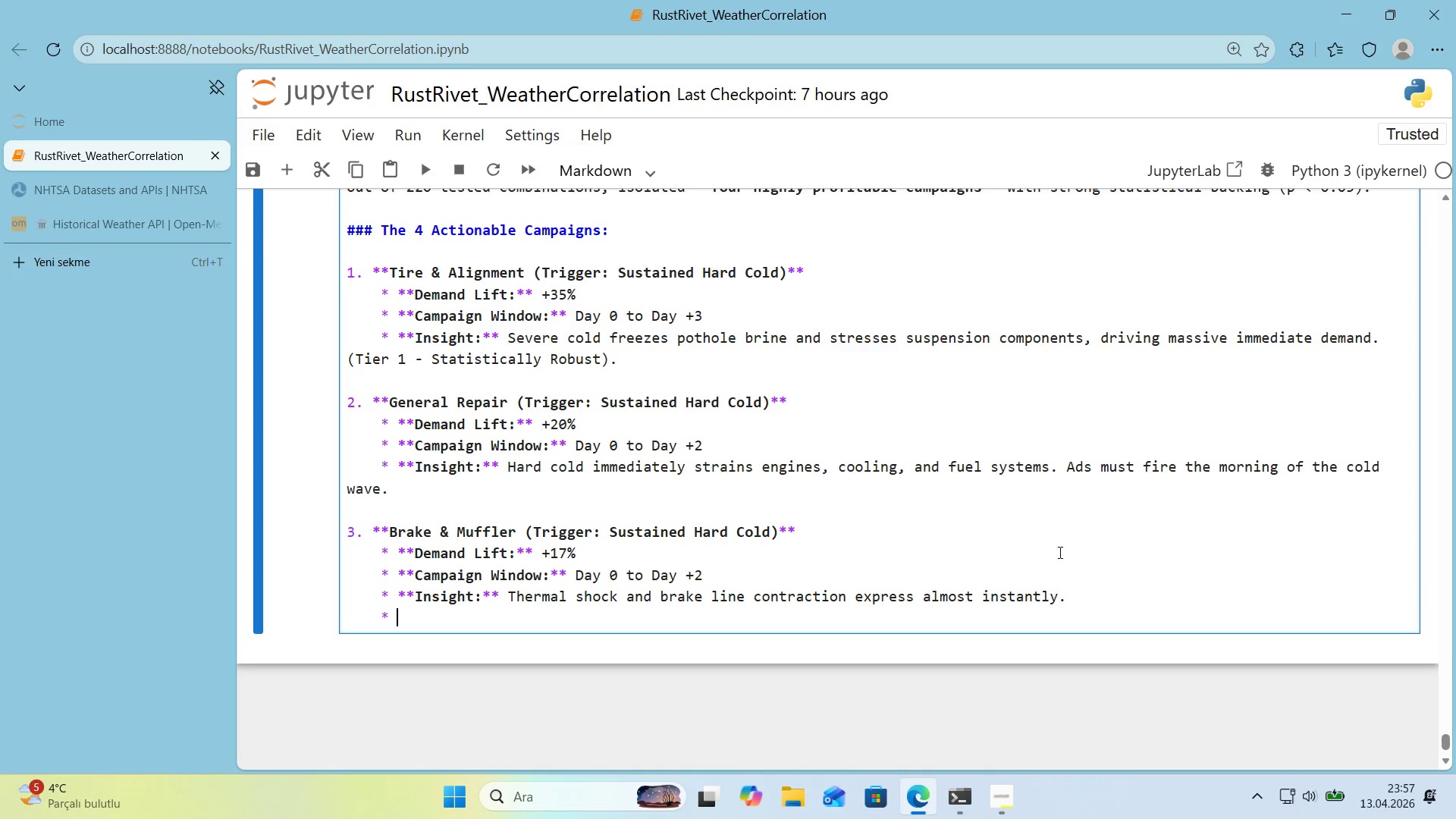 
key(Enter)
 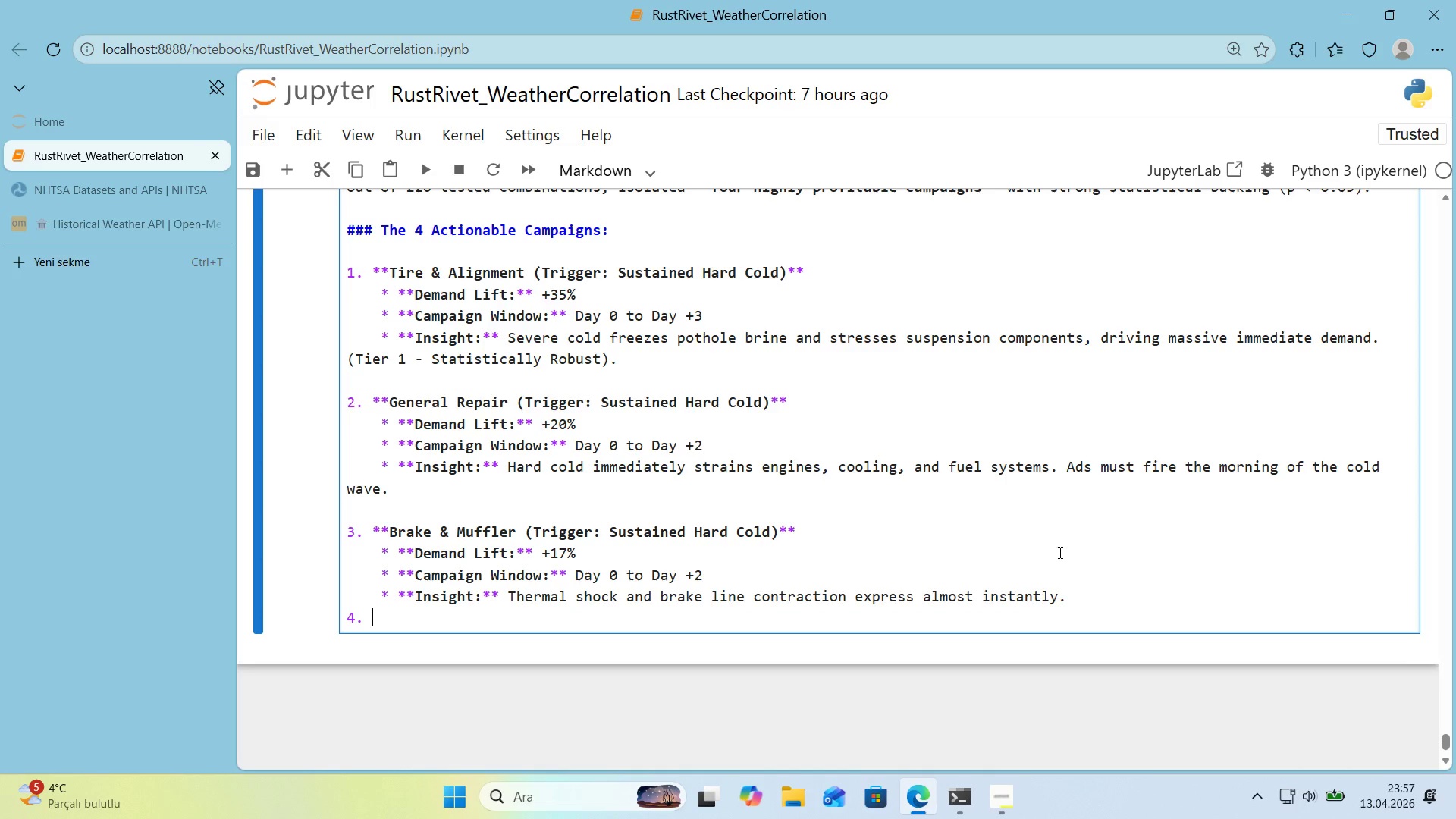 
type( ** T,re)
 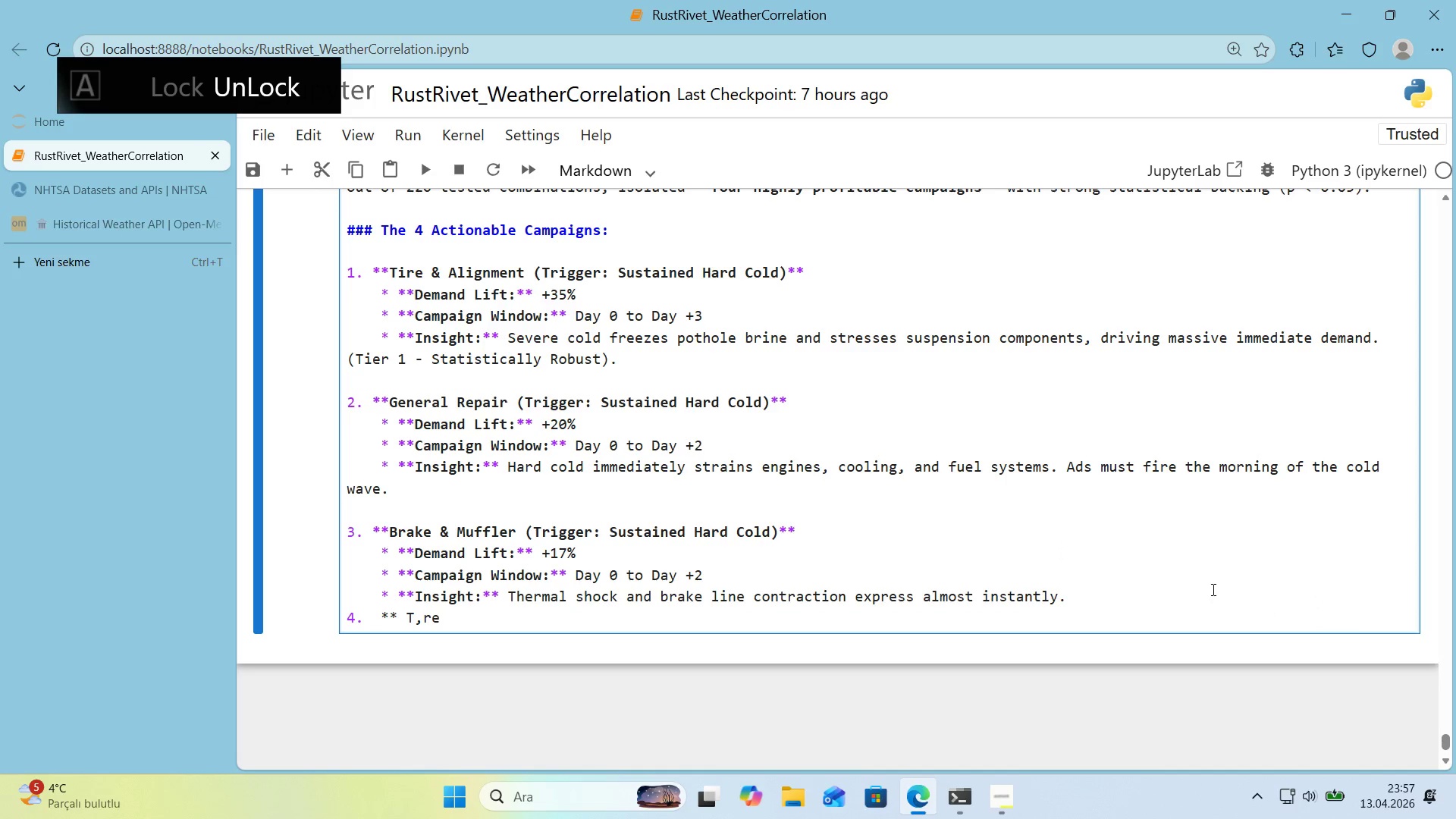 
left_click([1189, 583])
 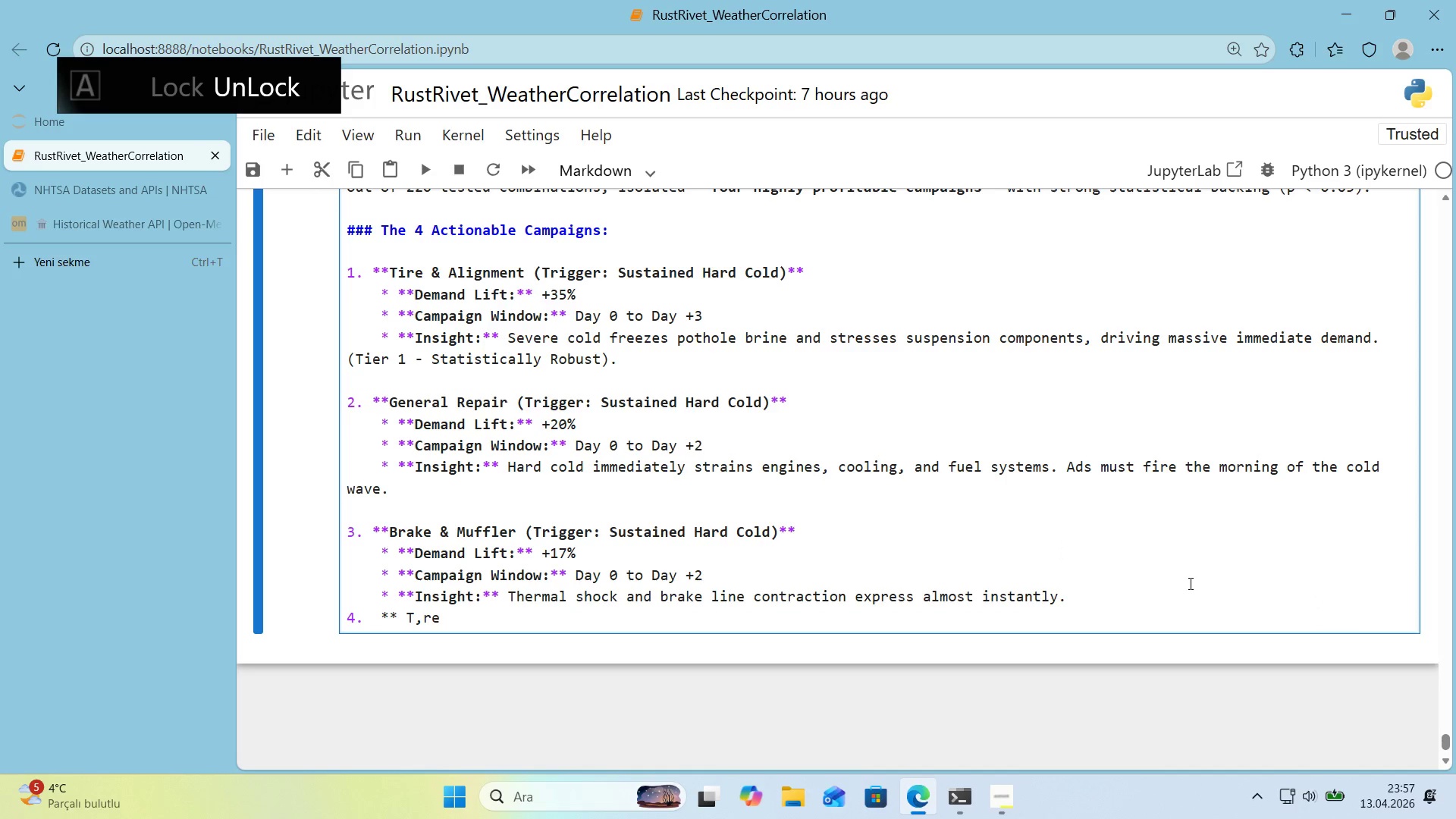 
left_click([1146, 604])
 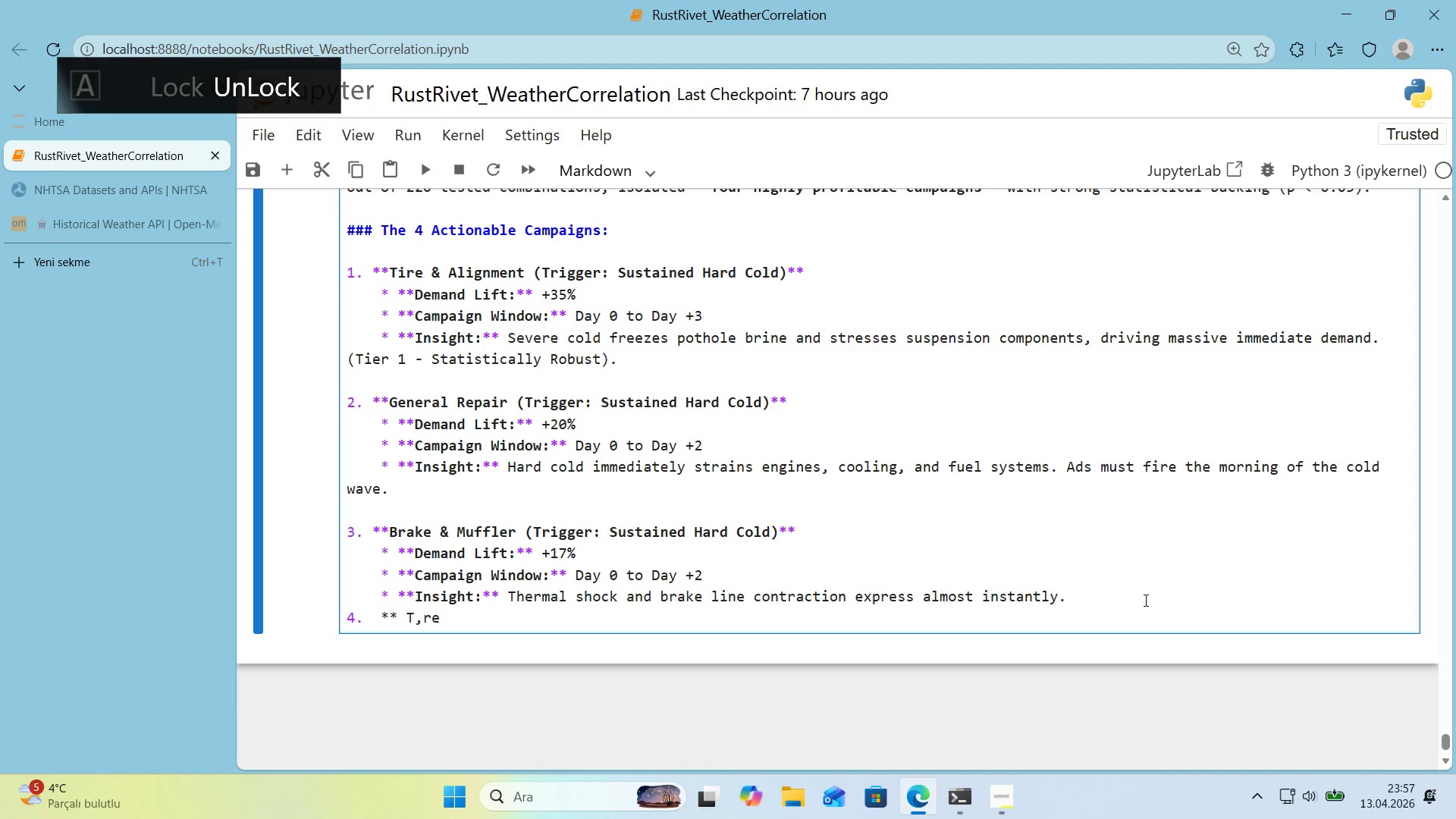 
key(Enter)
 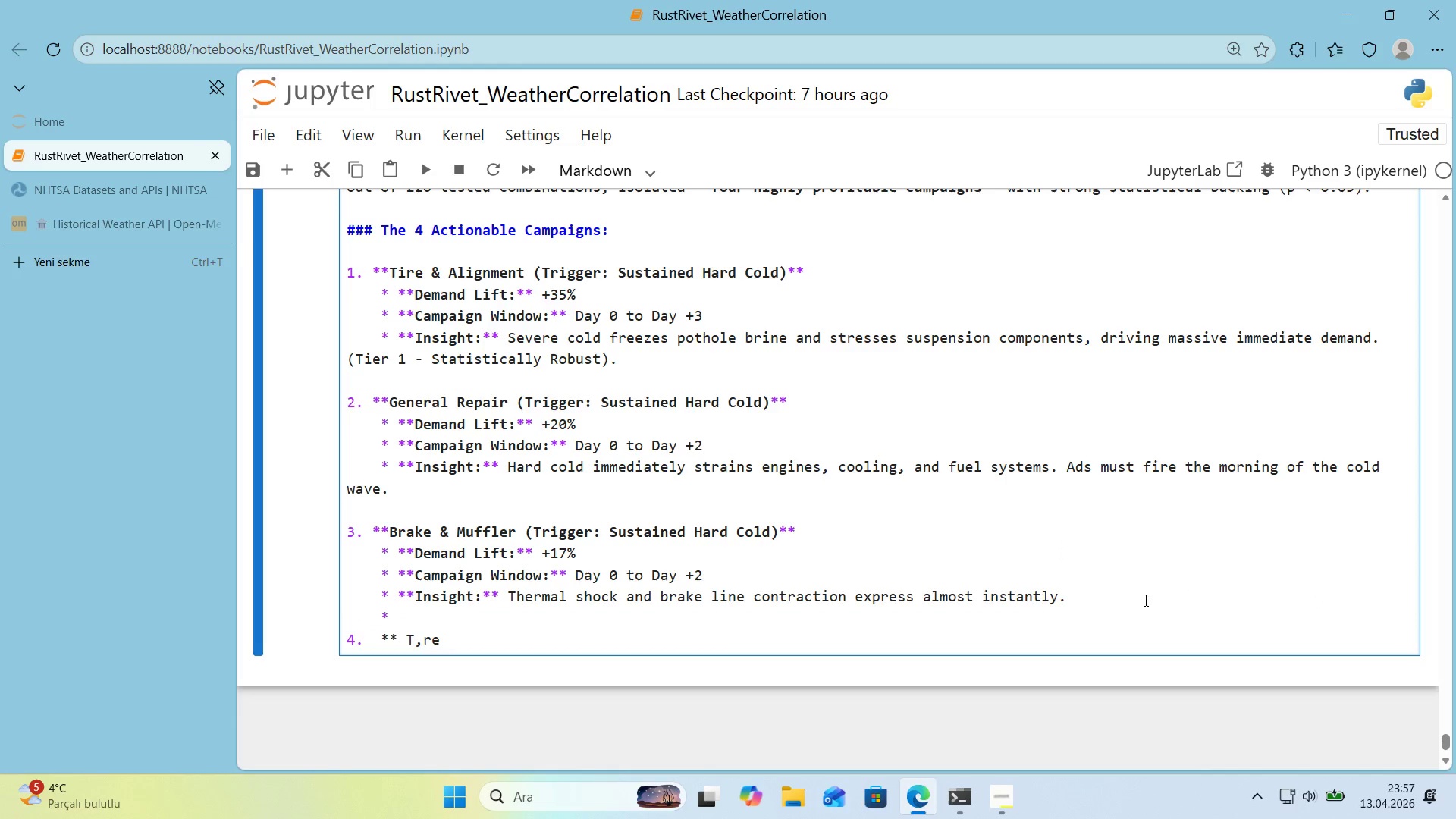 
key(Backspace)
 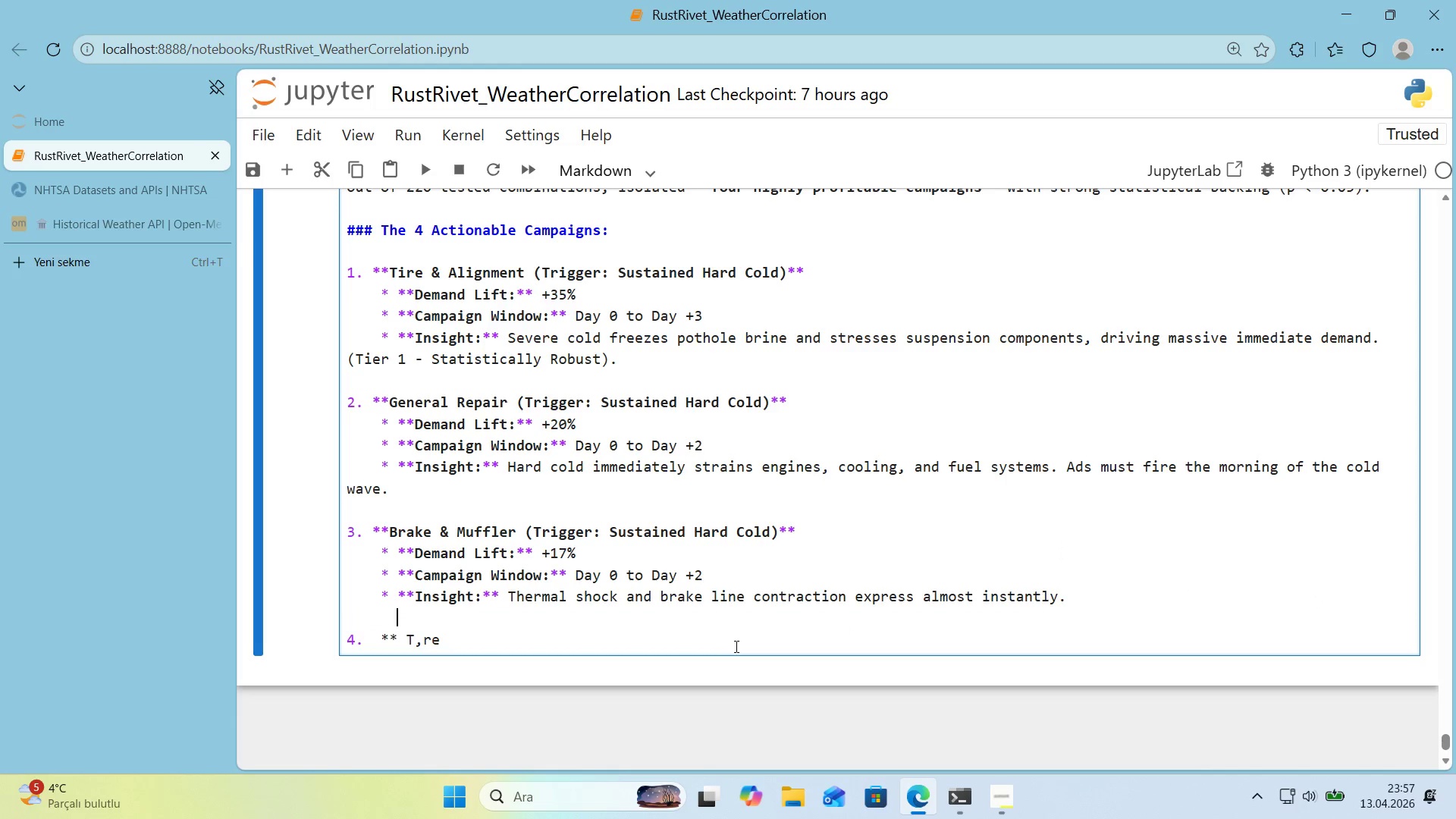 
key(Backspace)
 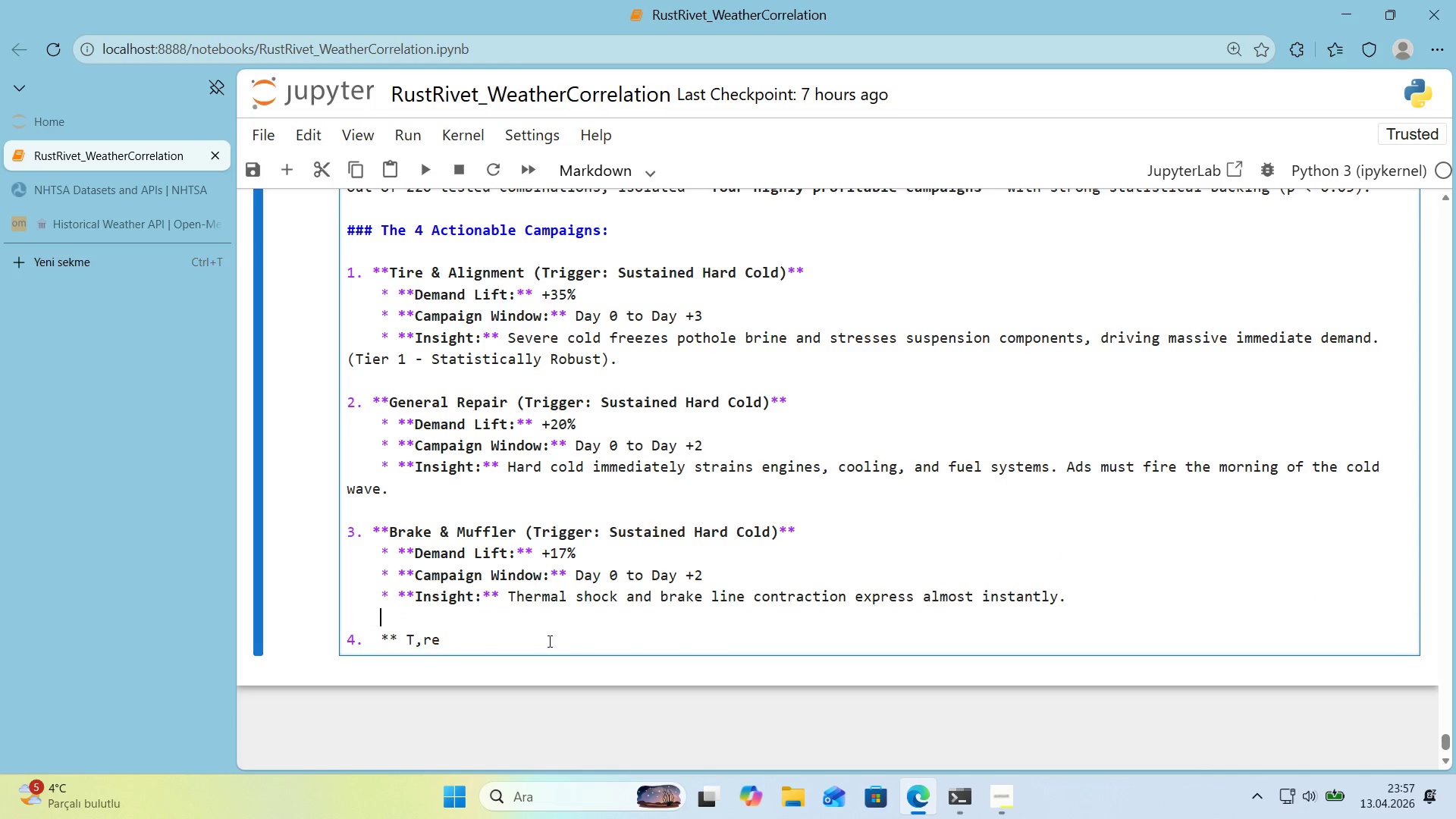 
key(Backspace)
 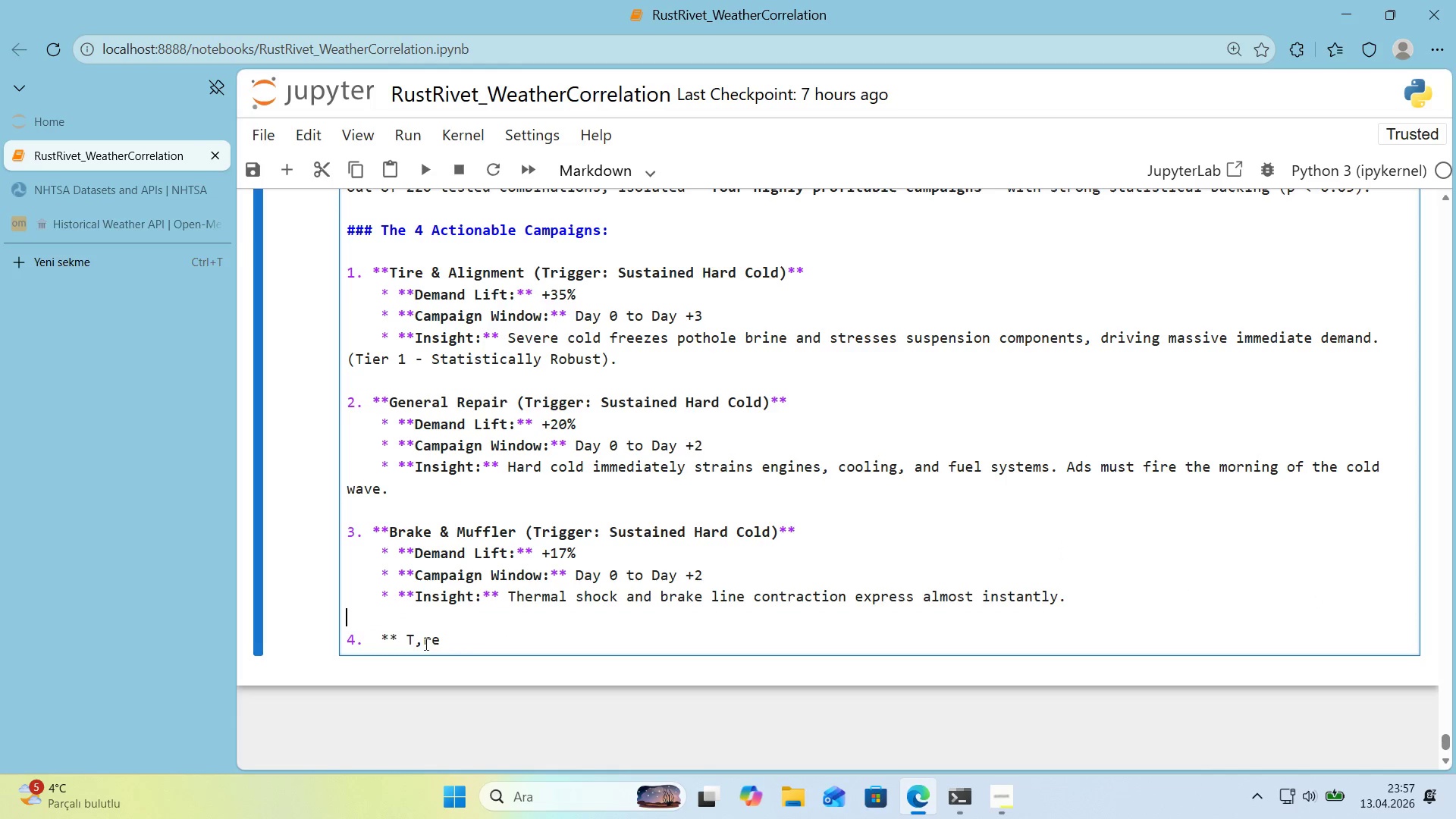 
left_click_drag(start_coordinate=[422, 644], to_coordinate=[416, 645])
 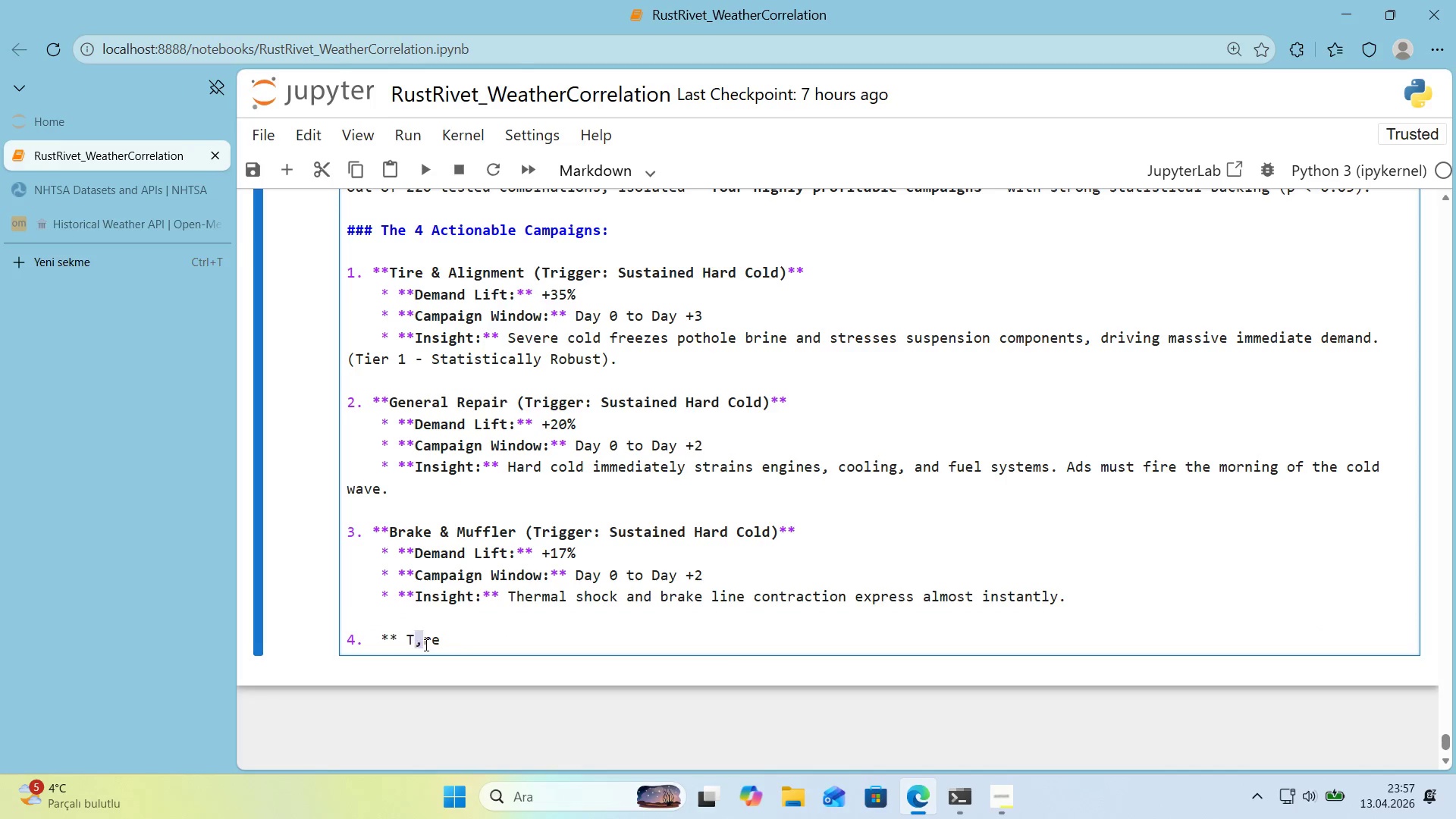 
key(Quote)
 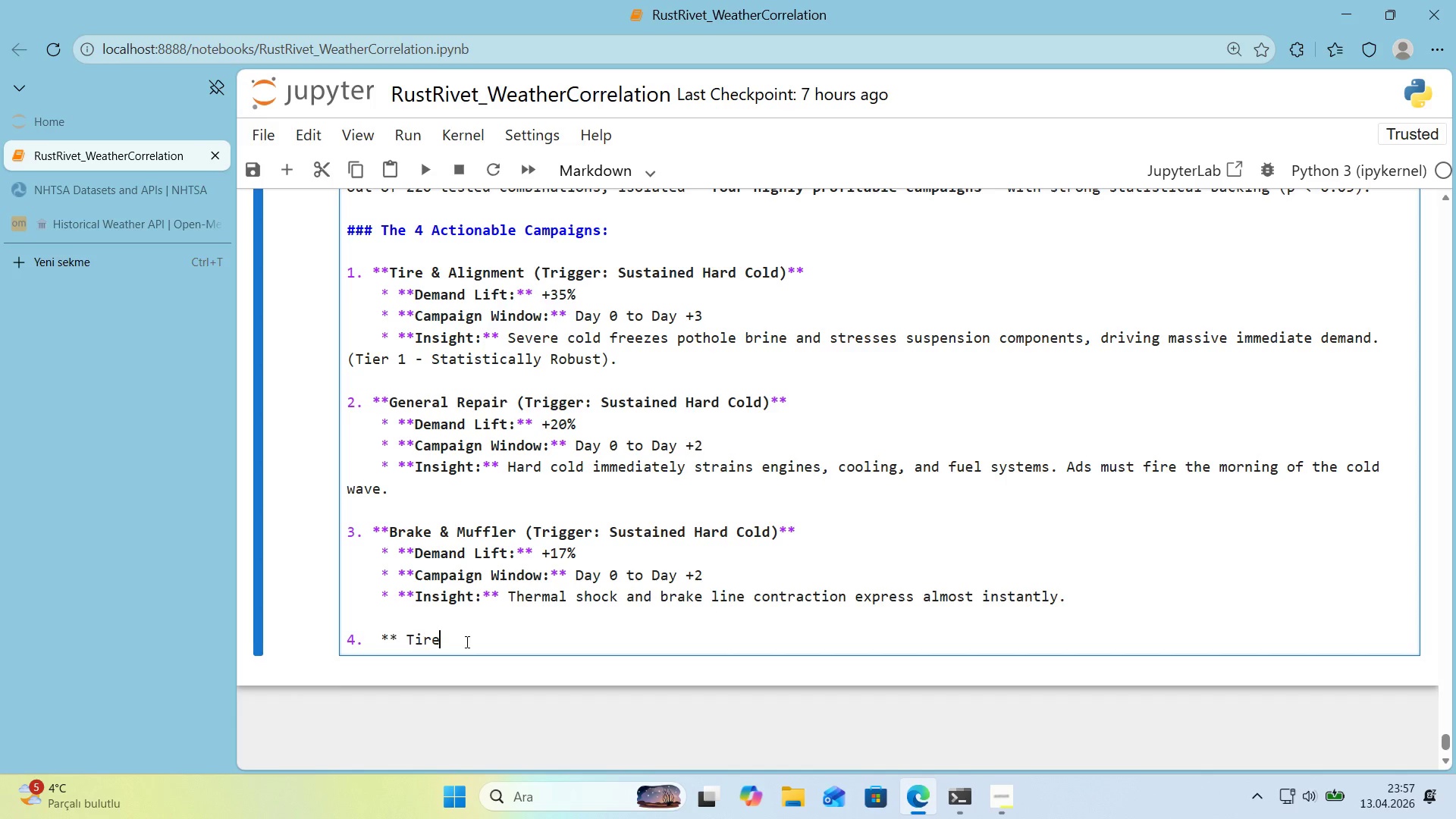 
left_click([466, 642])
 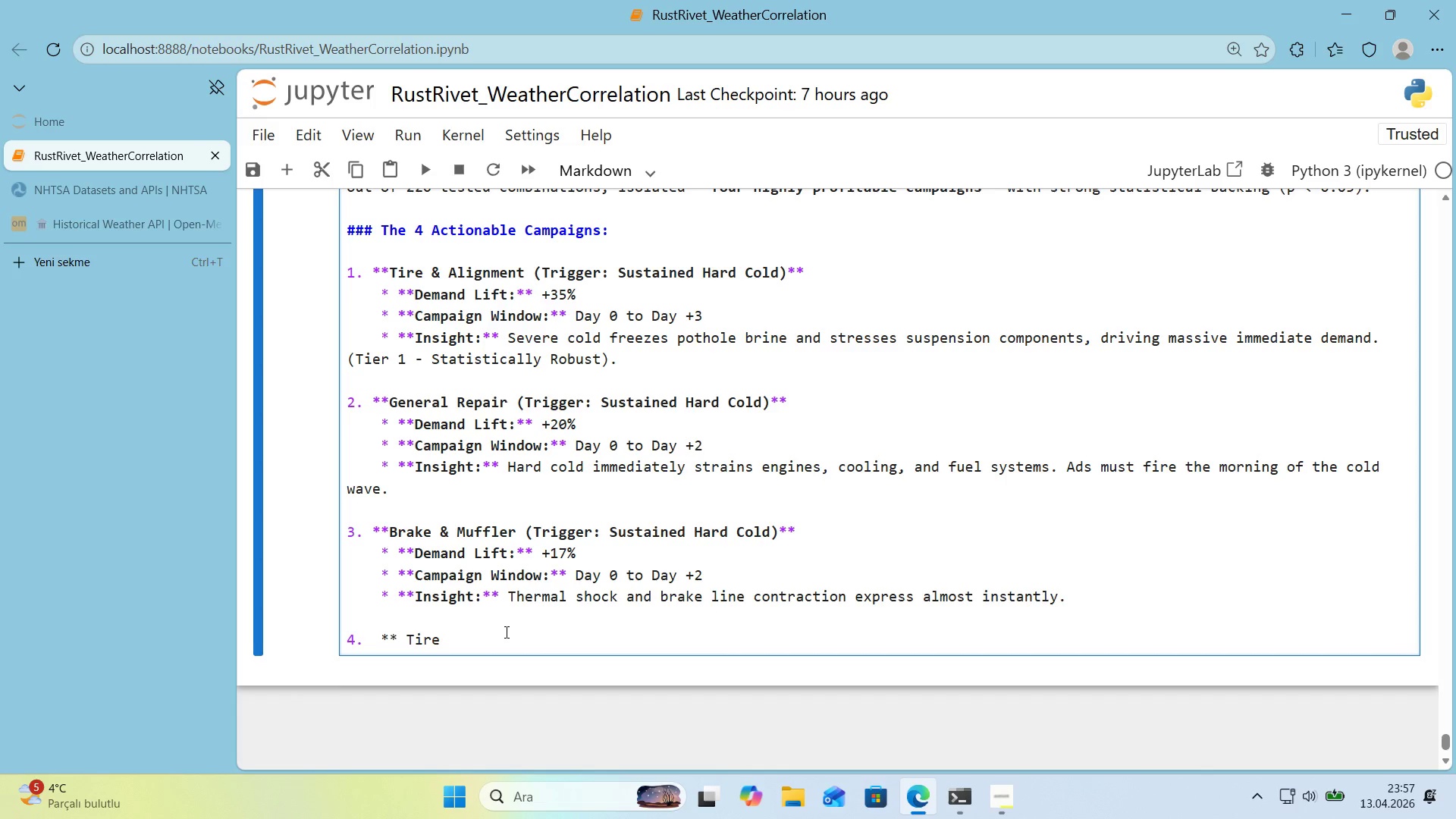 
type( ^ Al'gnment *()
 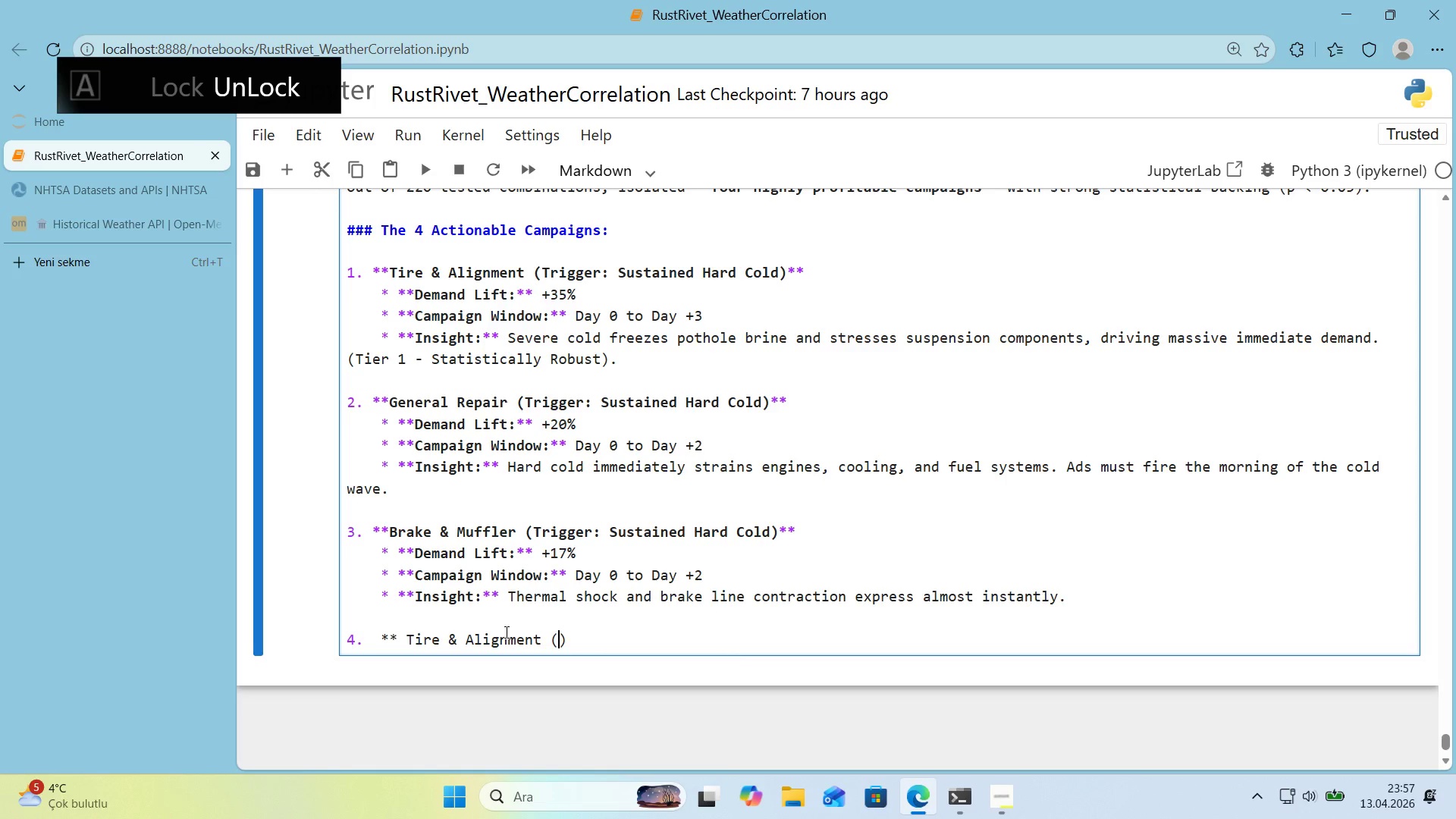 
 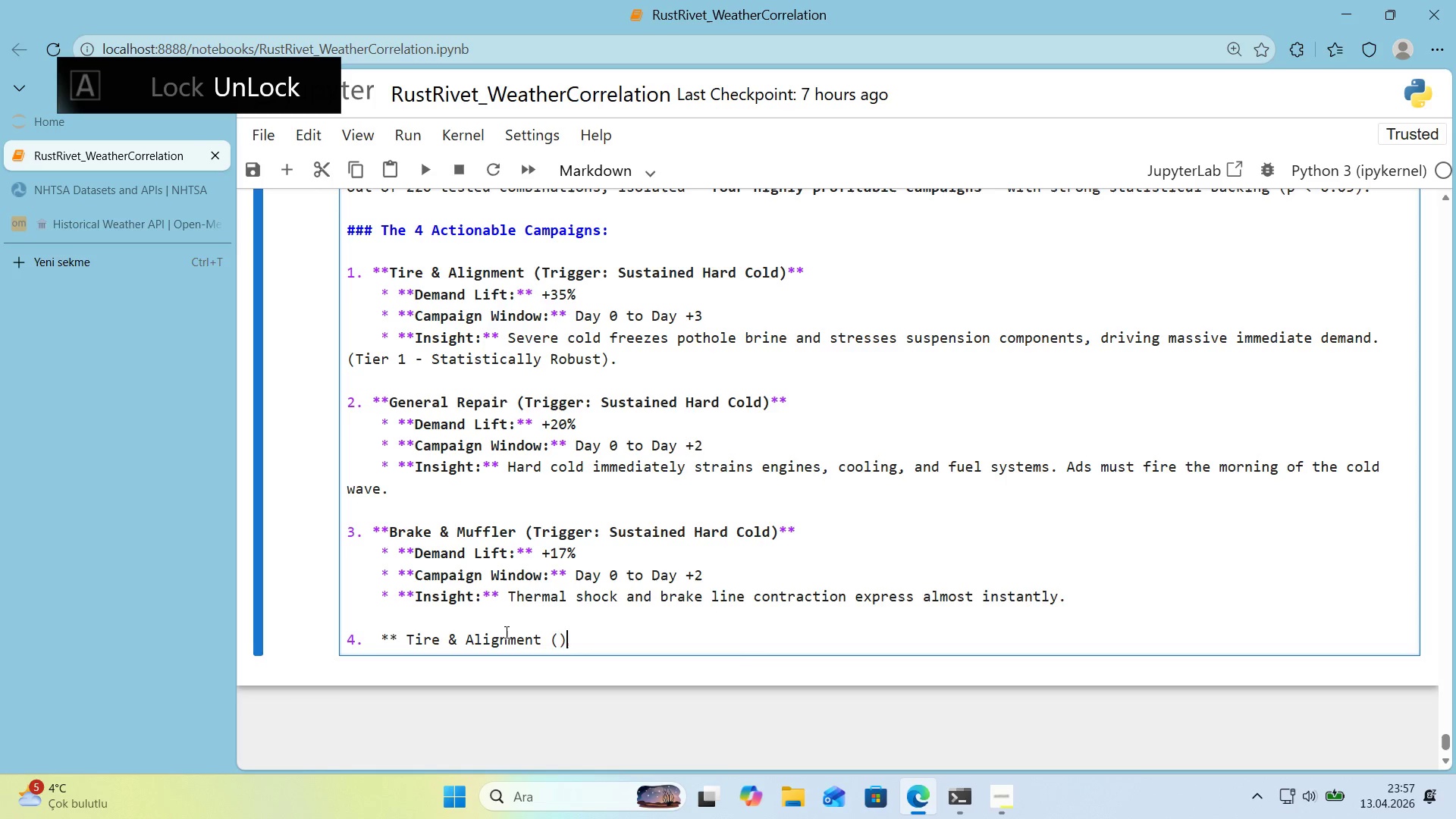 
key(ArrowLeft)
 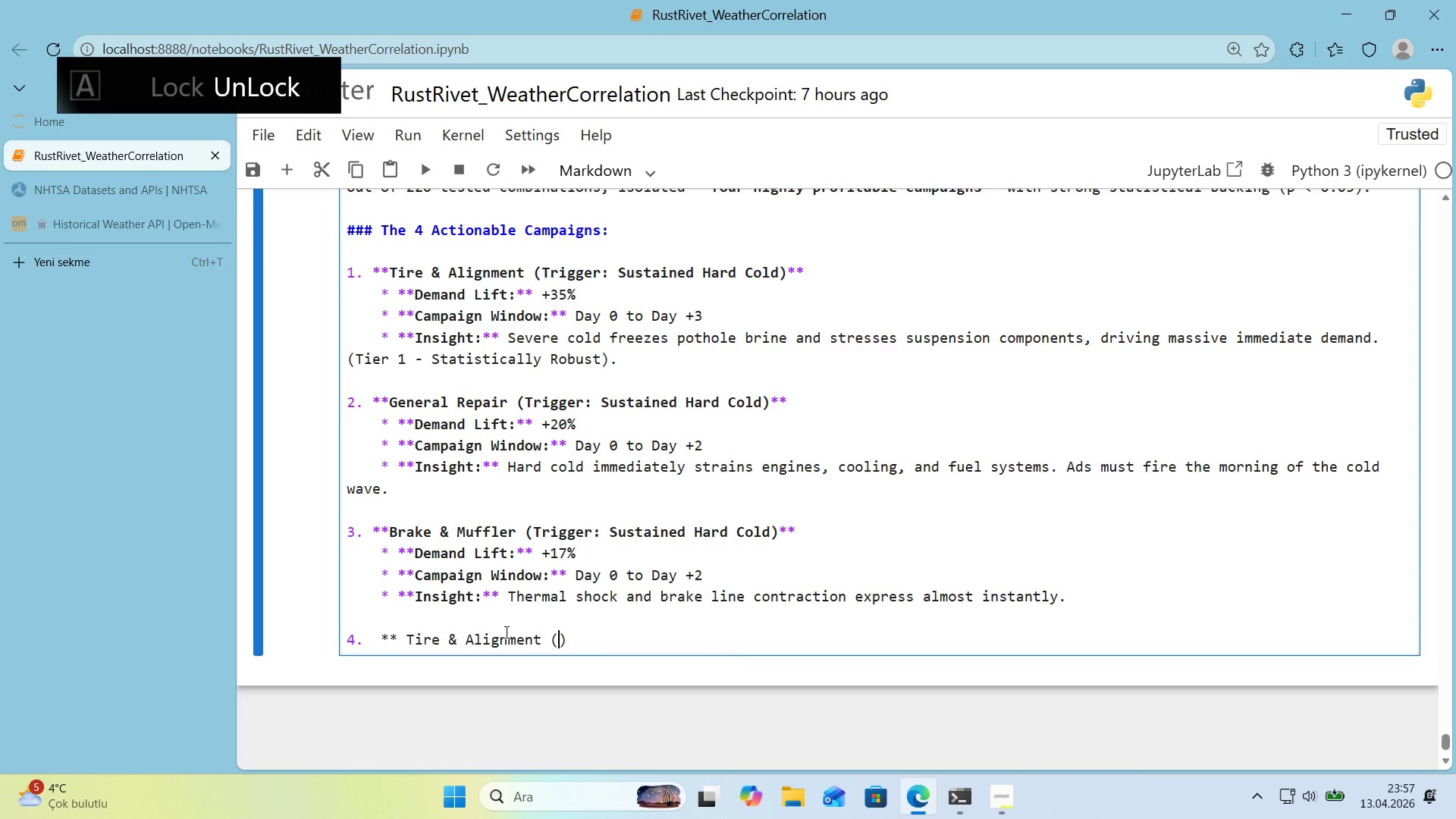 
type(Tr'gger>)
 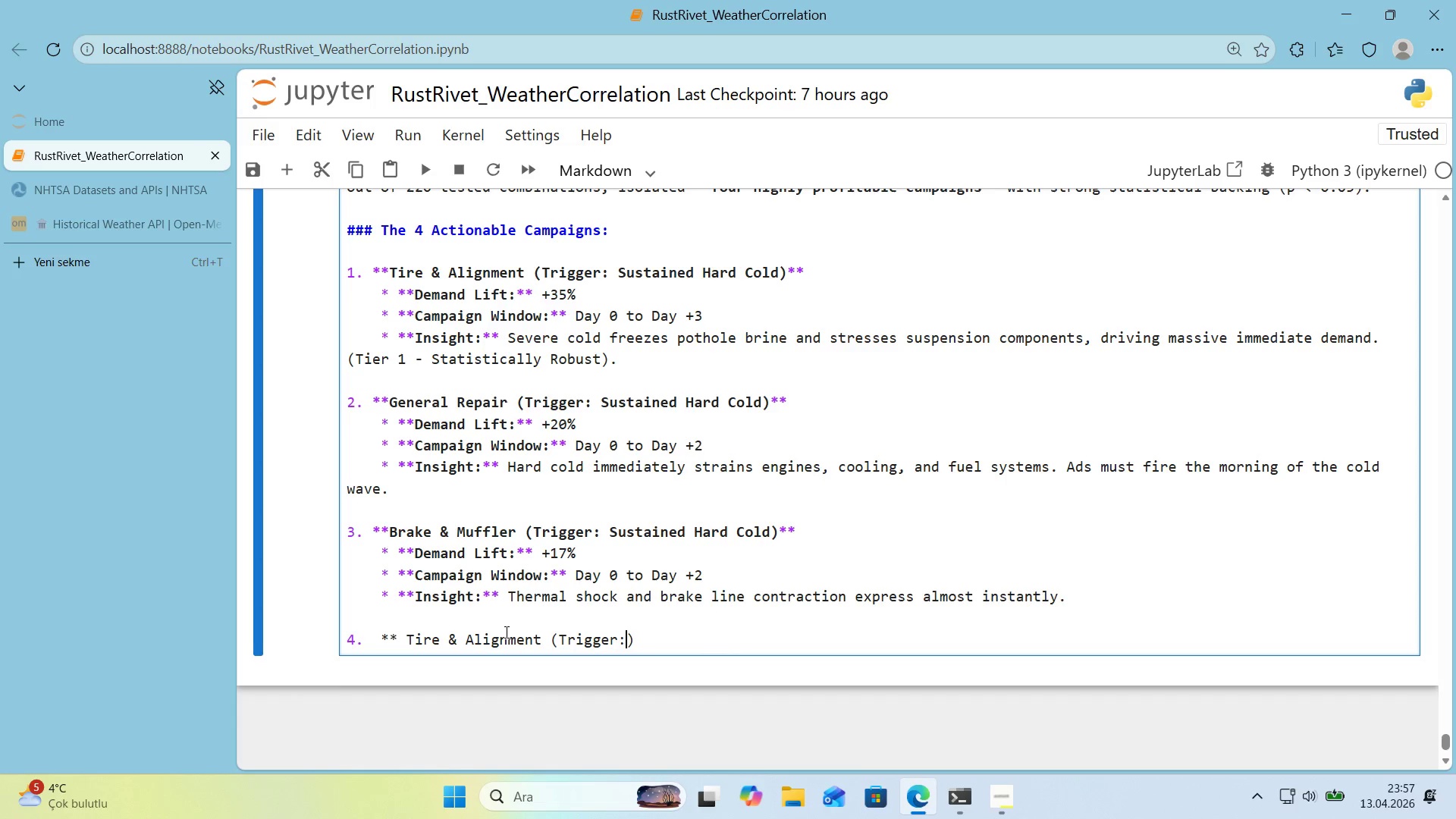 
wait(12.44)
 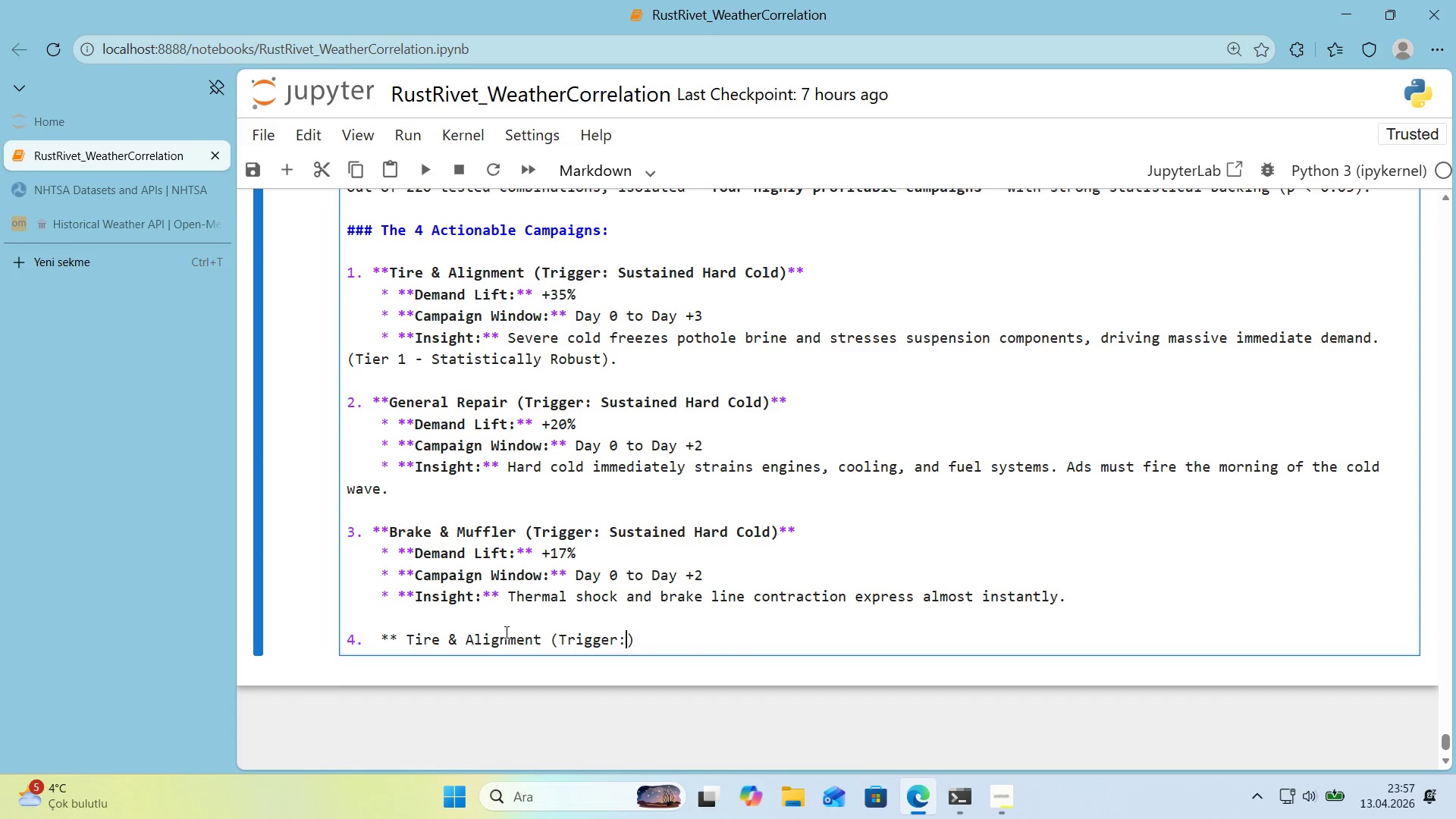 
type( Overn'ght Freeze)
 